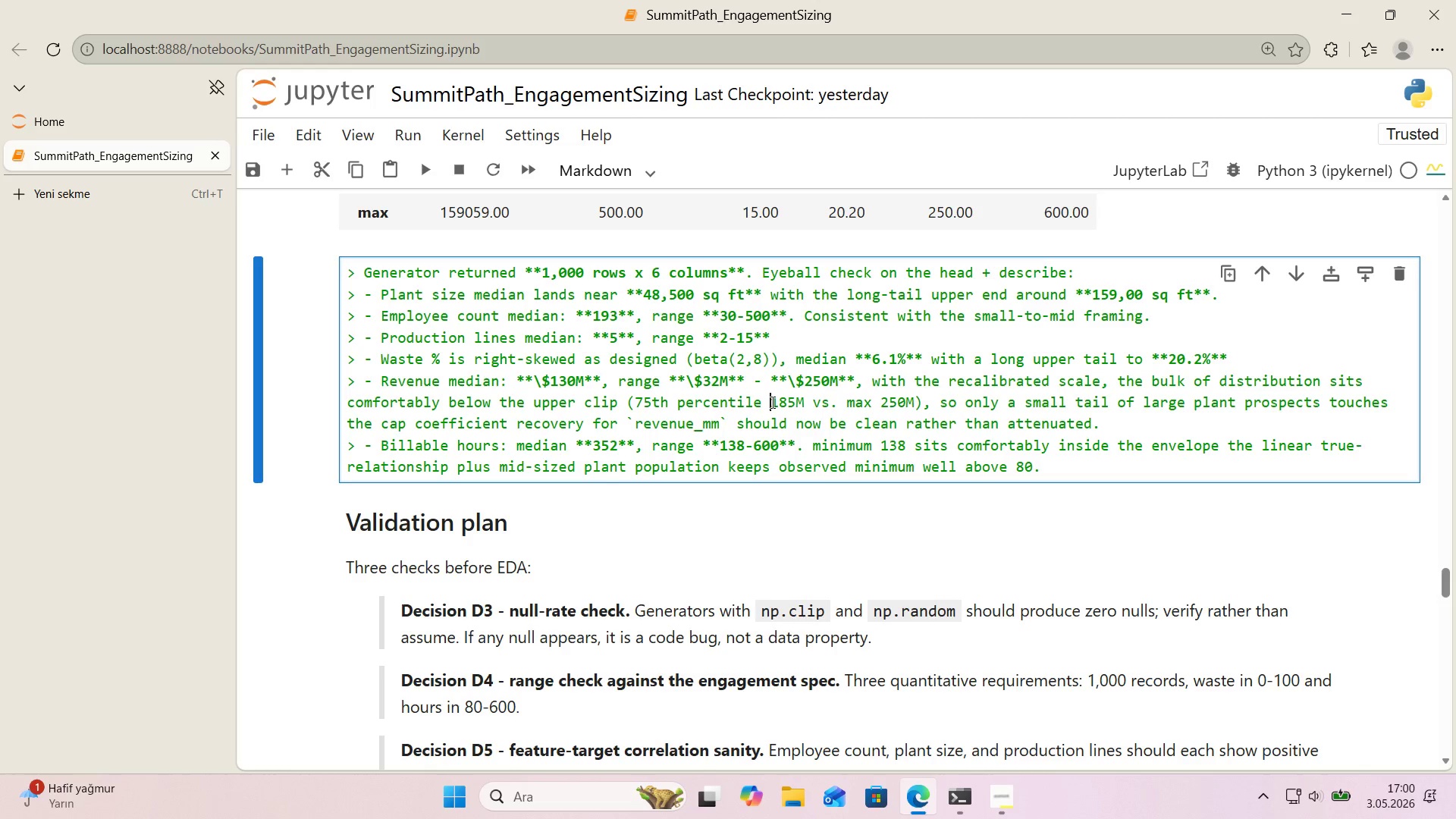 
key(Control+ControlLeft)
 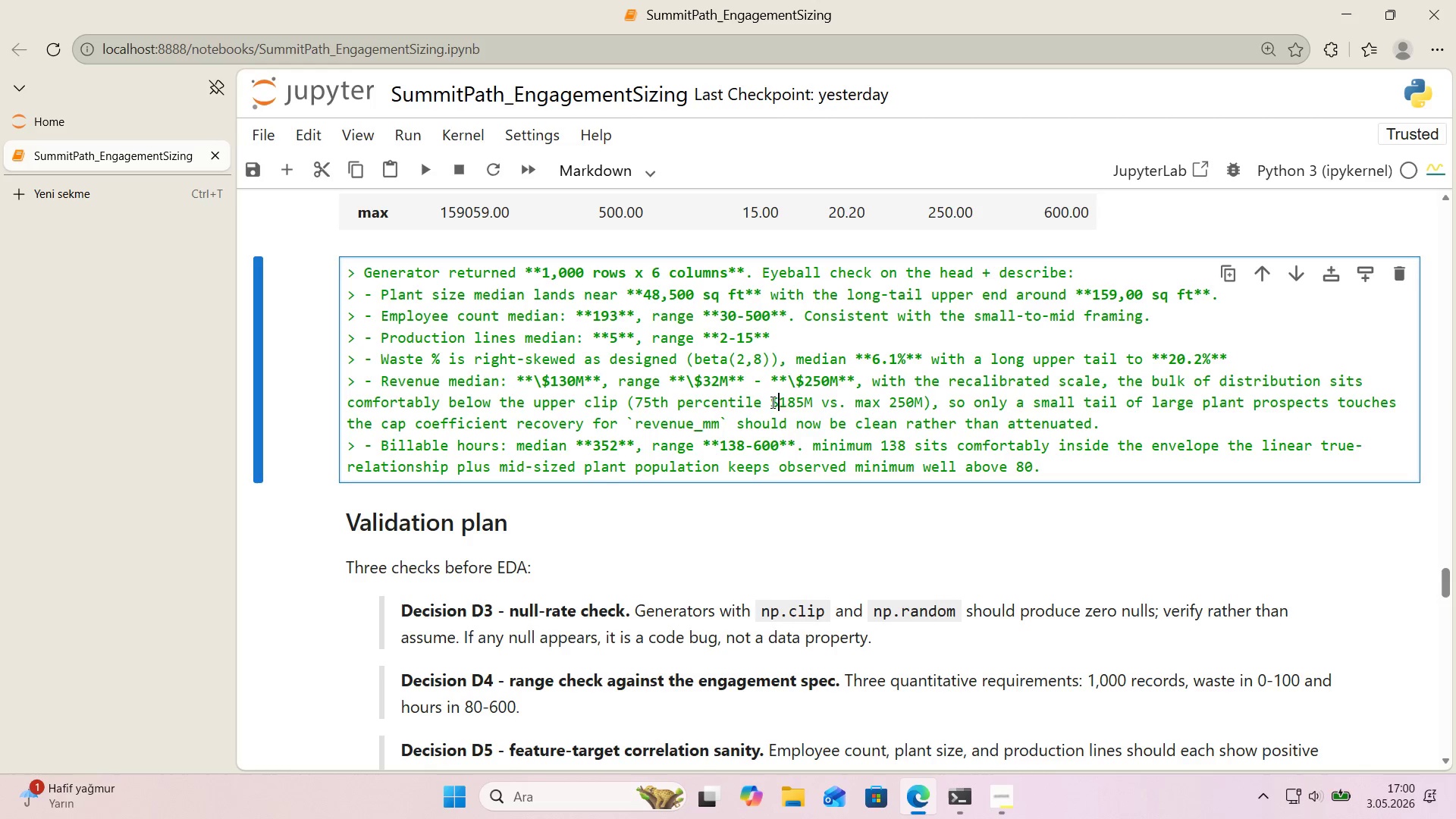 
key(Alt+Control+AltRight)
 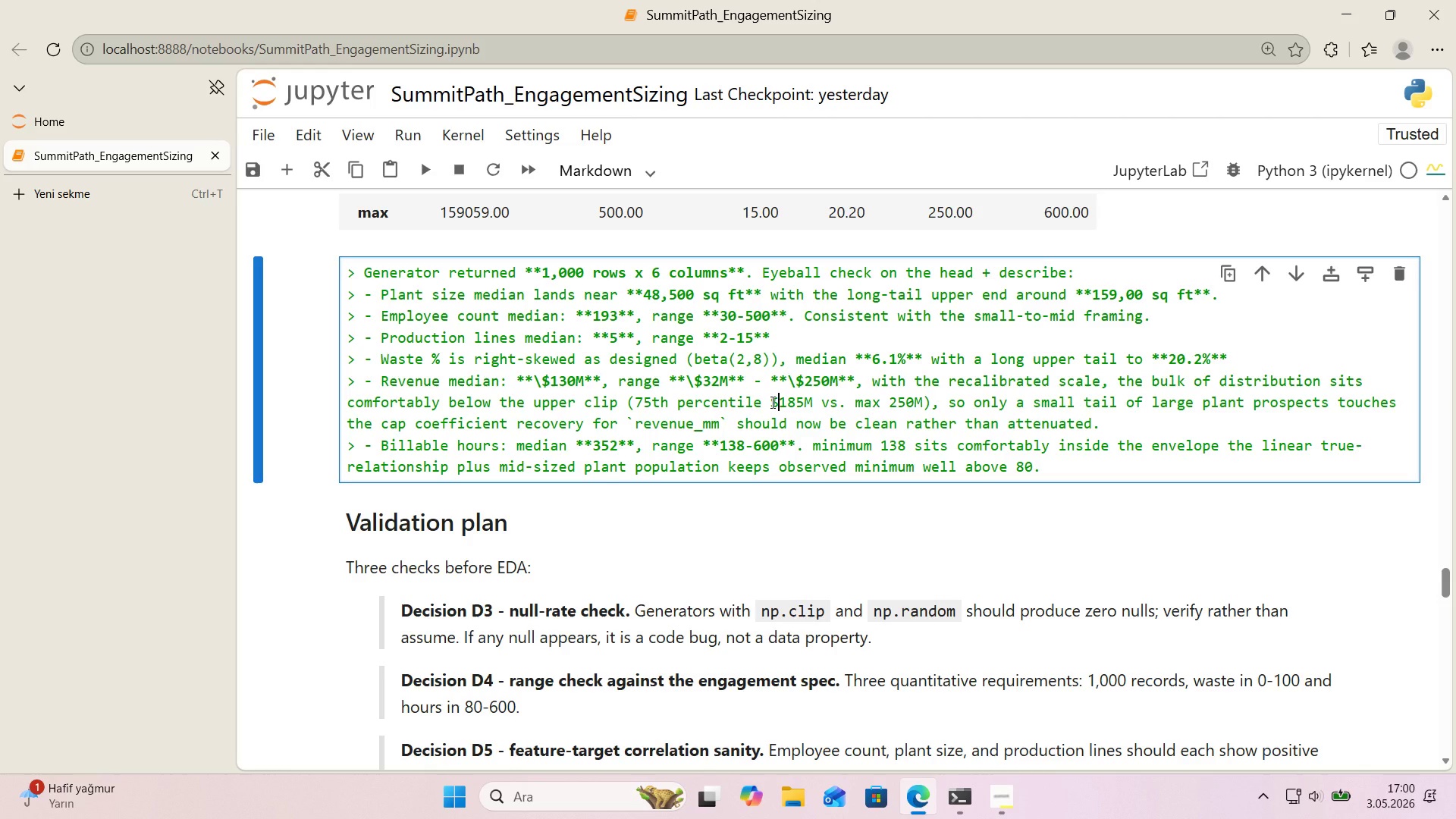 
key(Alt+Control+4)
 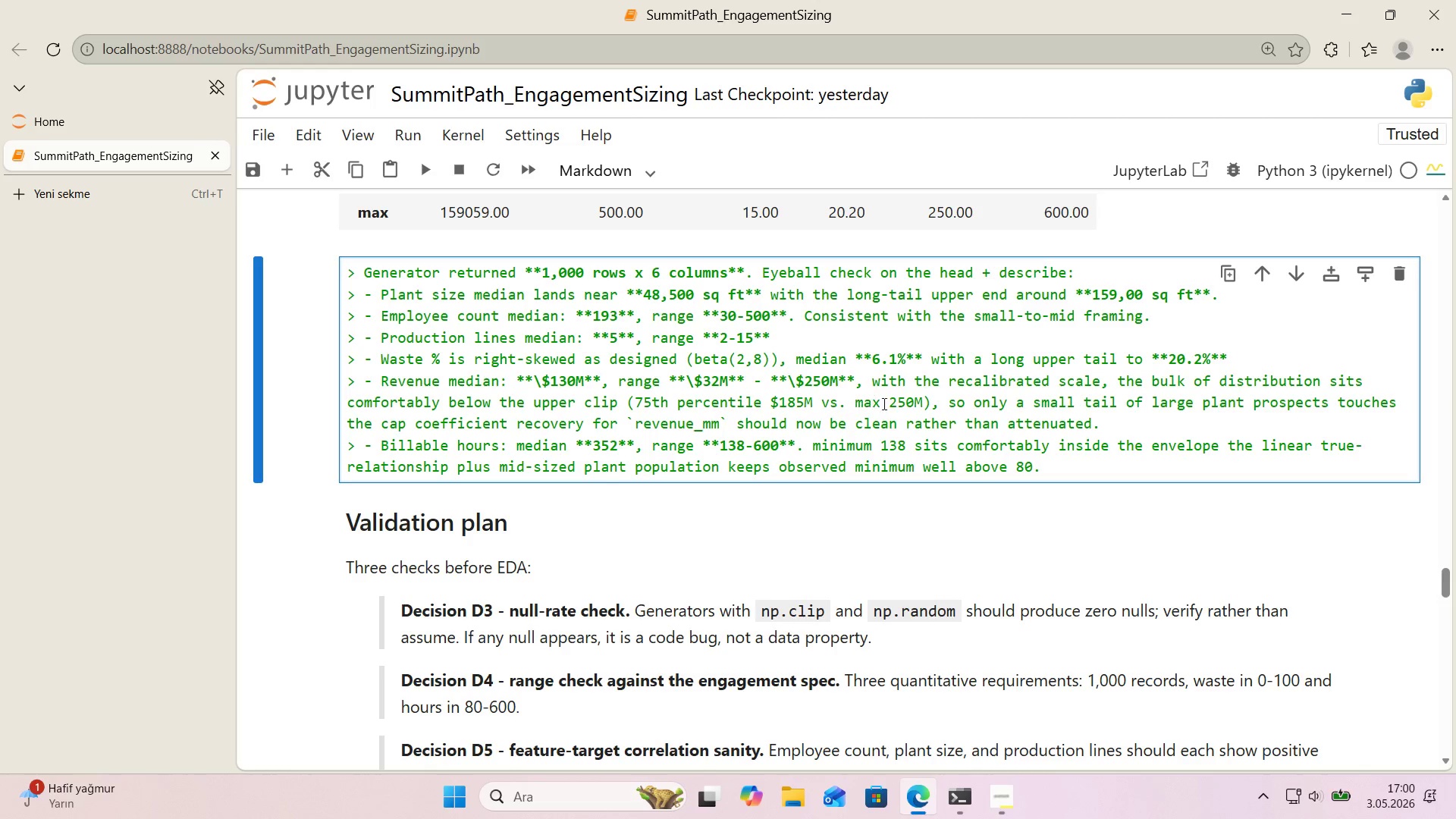 
left_click([893, 403])
 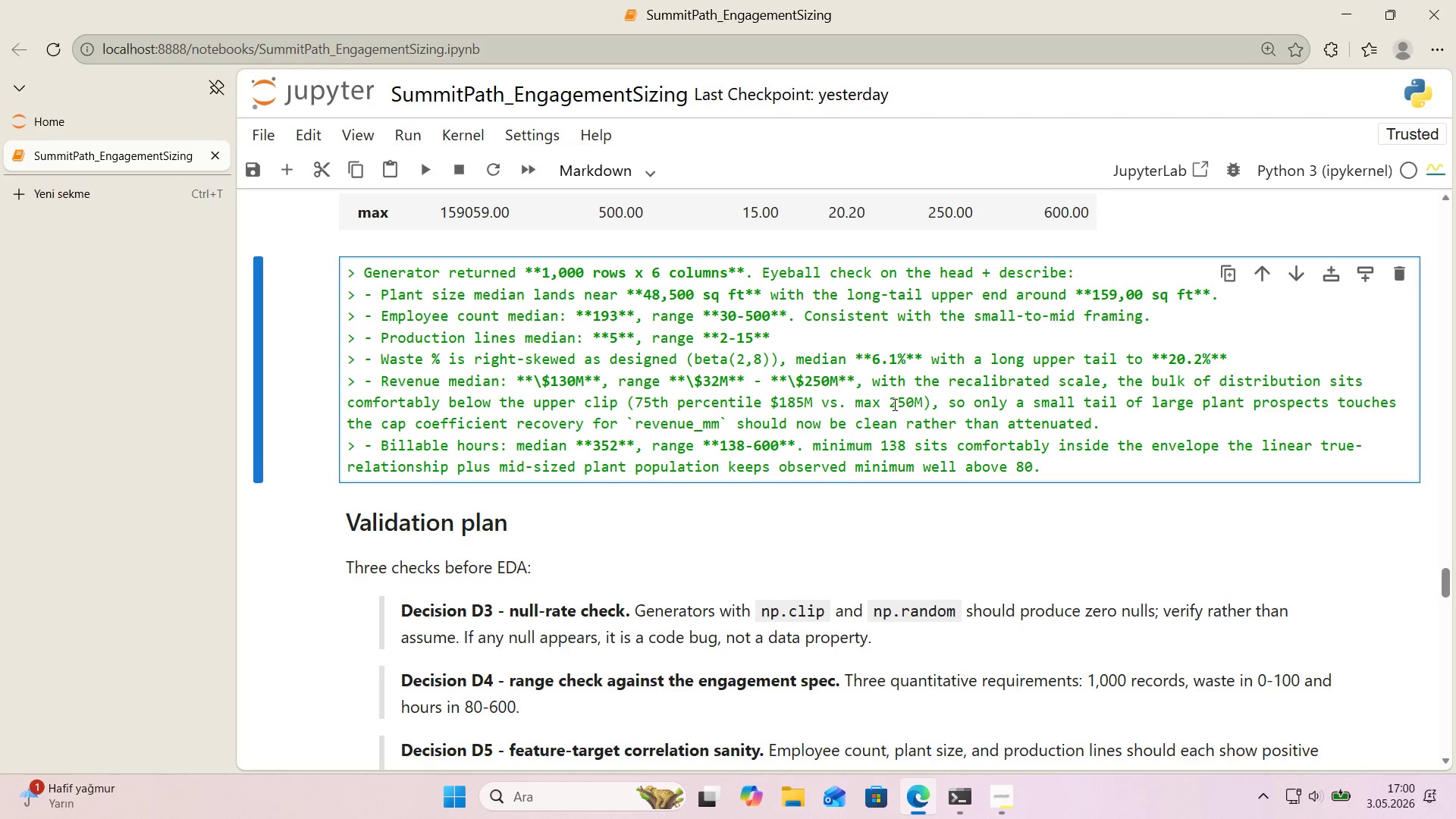 
key(Control+ControlLeft)
 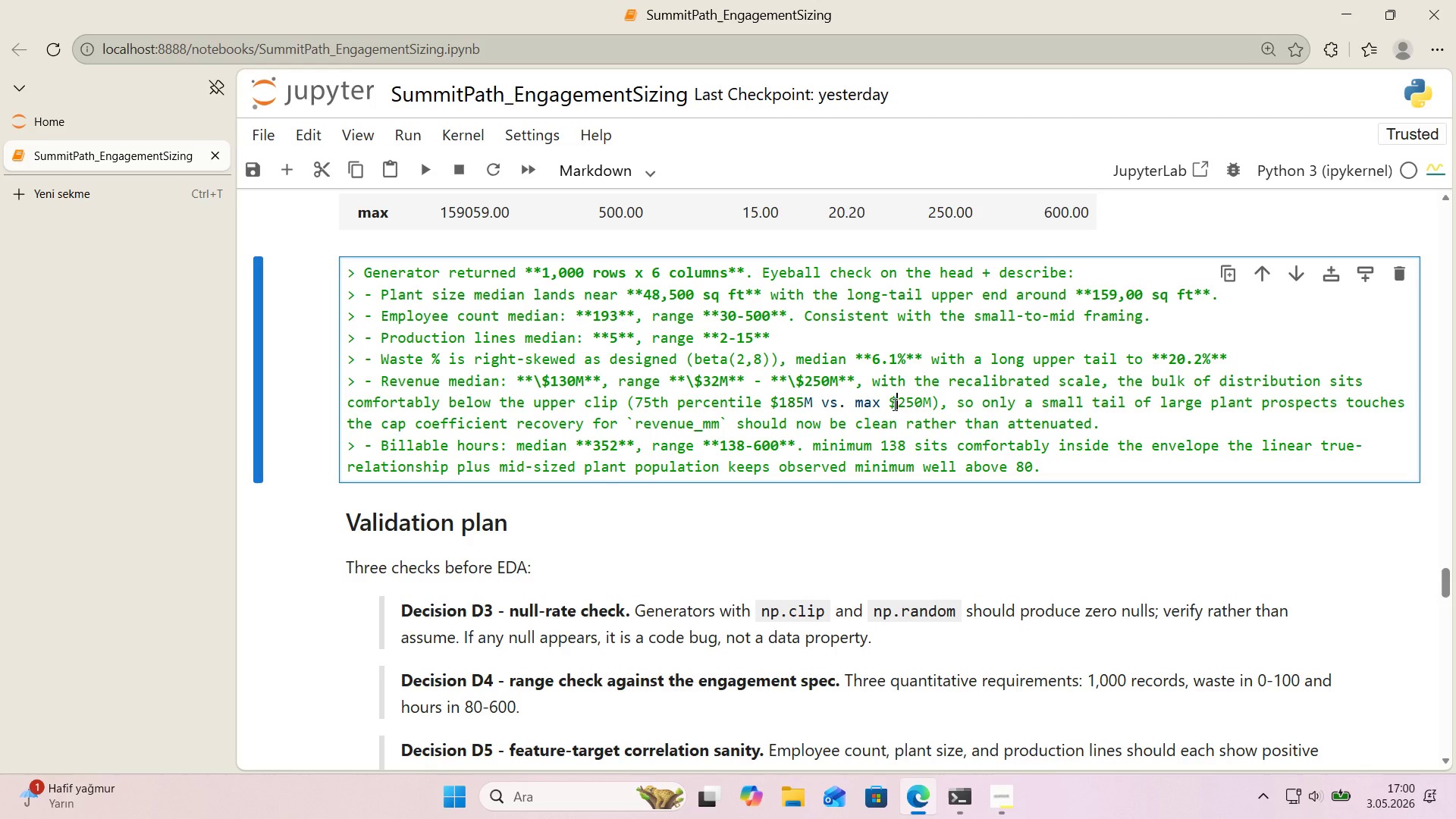 
key(Alt+Control+AltRight)
 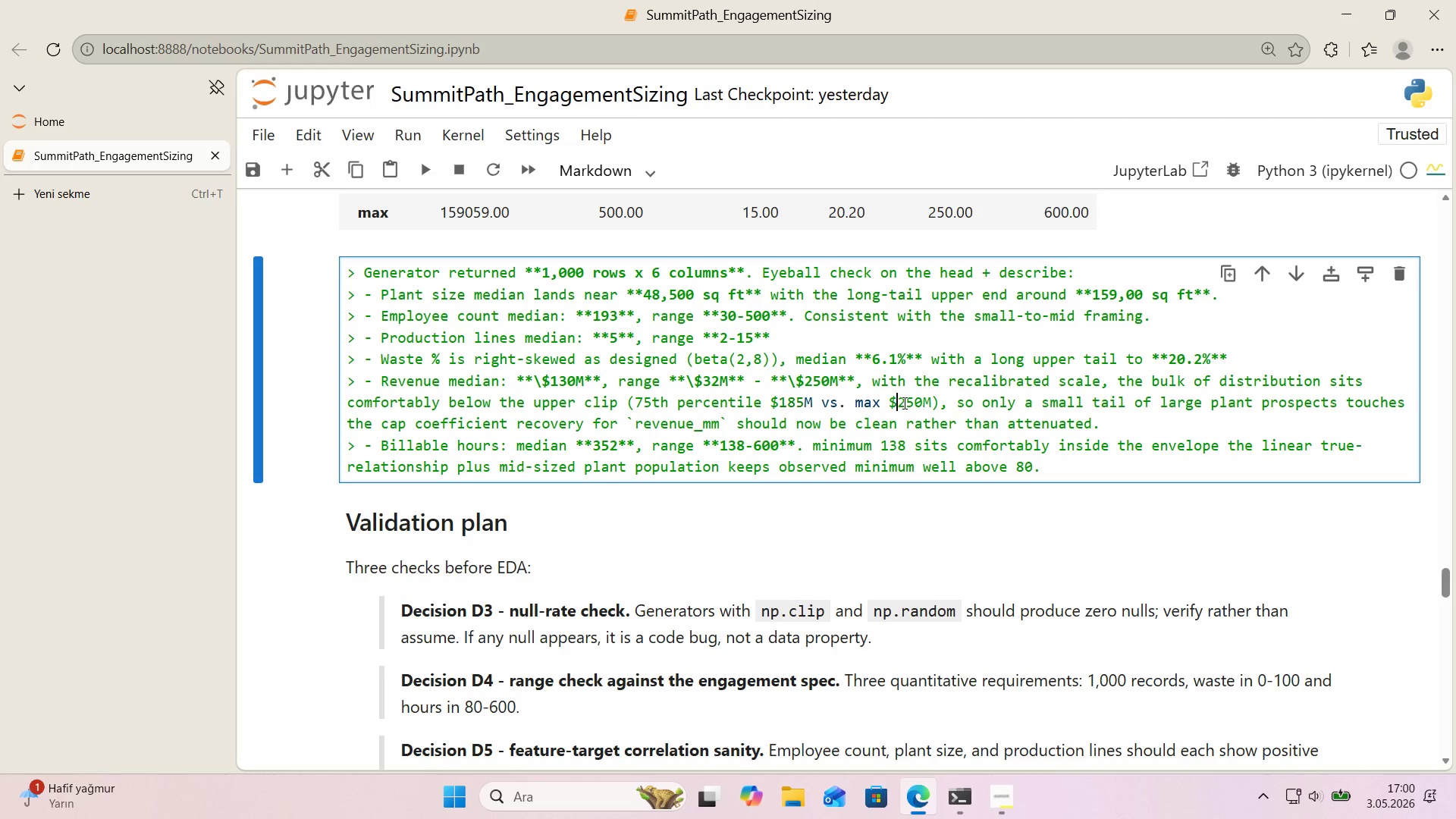 
key(Alt+Control+4)
 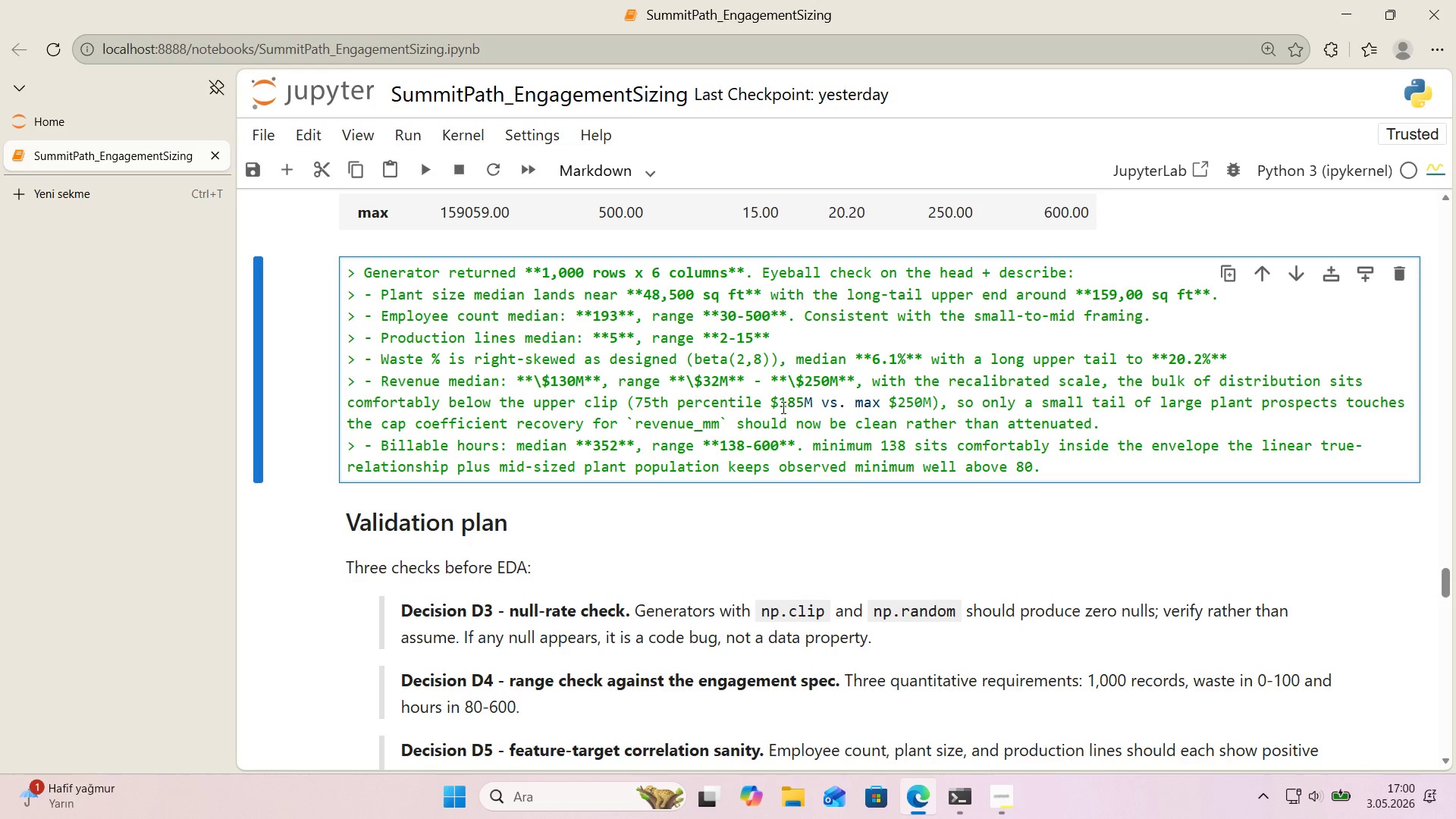 
left_click([770, 407])
 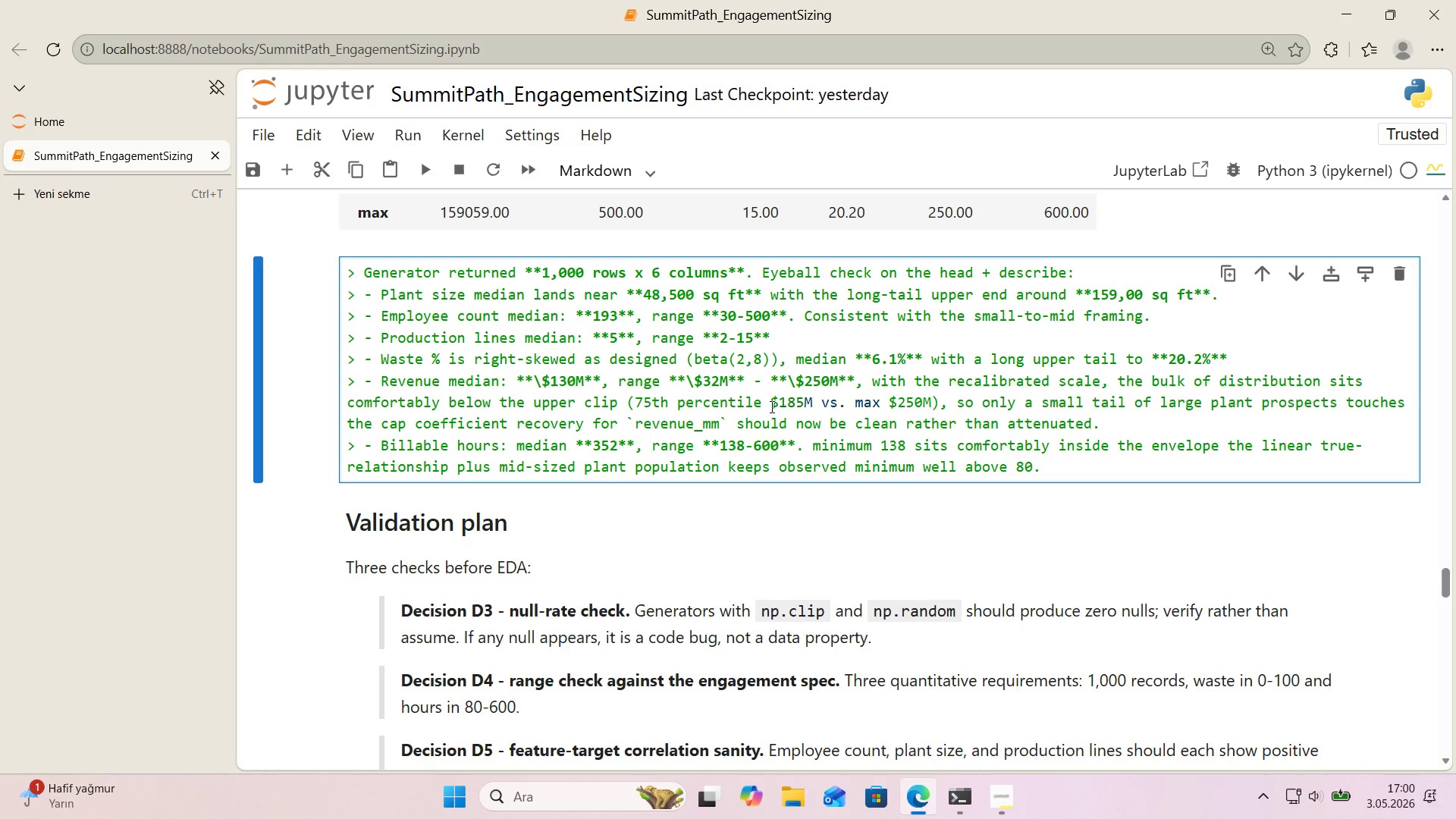 
key(Alt+Control+IntlYen)
 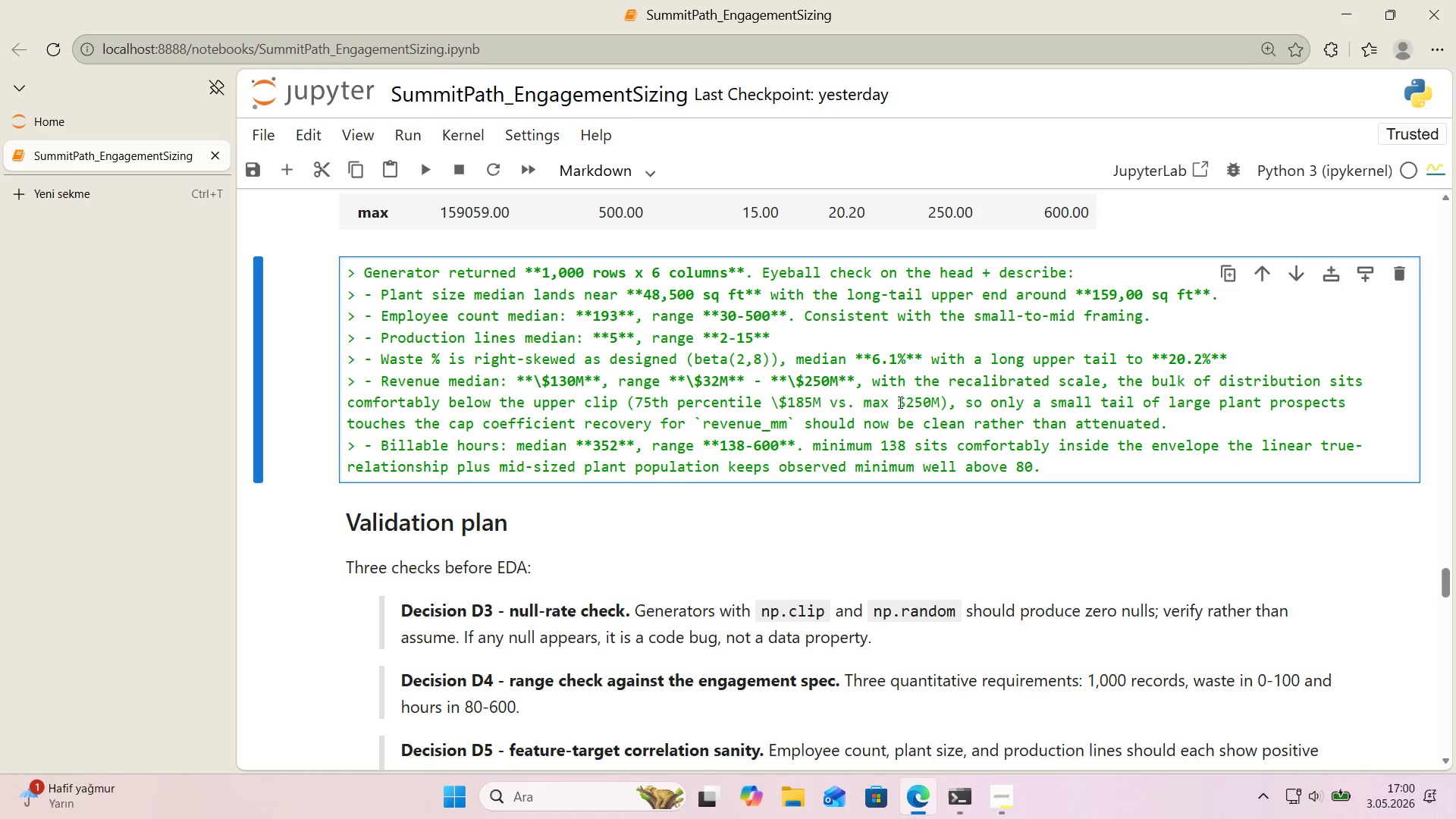 
left_click([899, 402])
 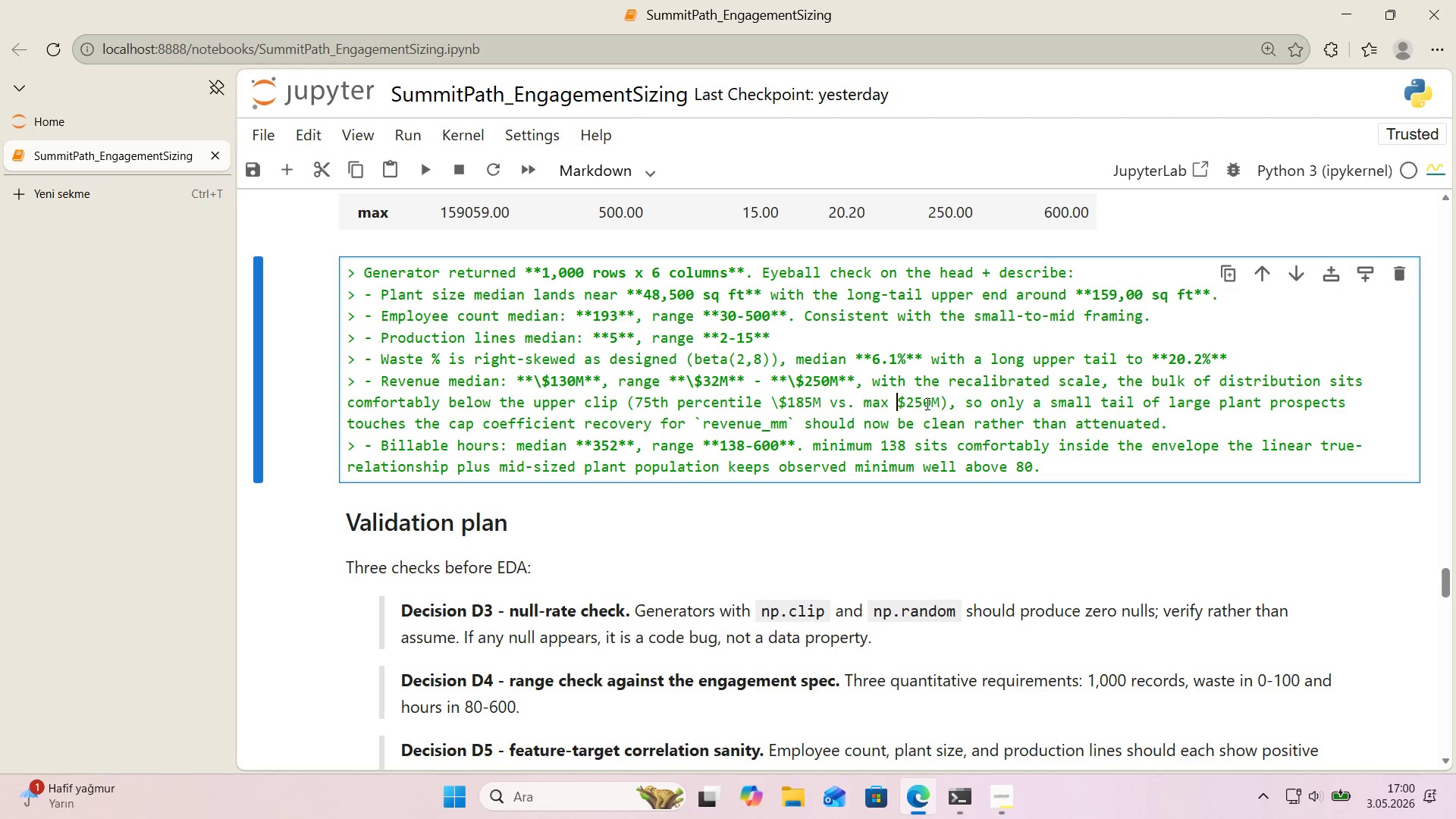 
key(Alt+Control+AltRight)
 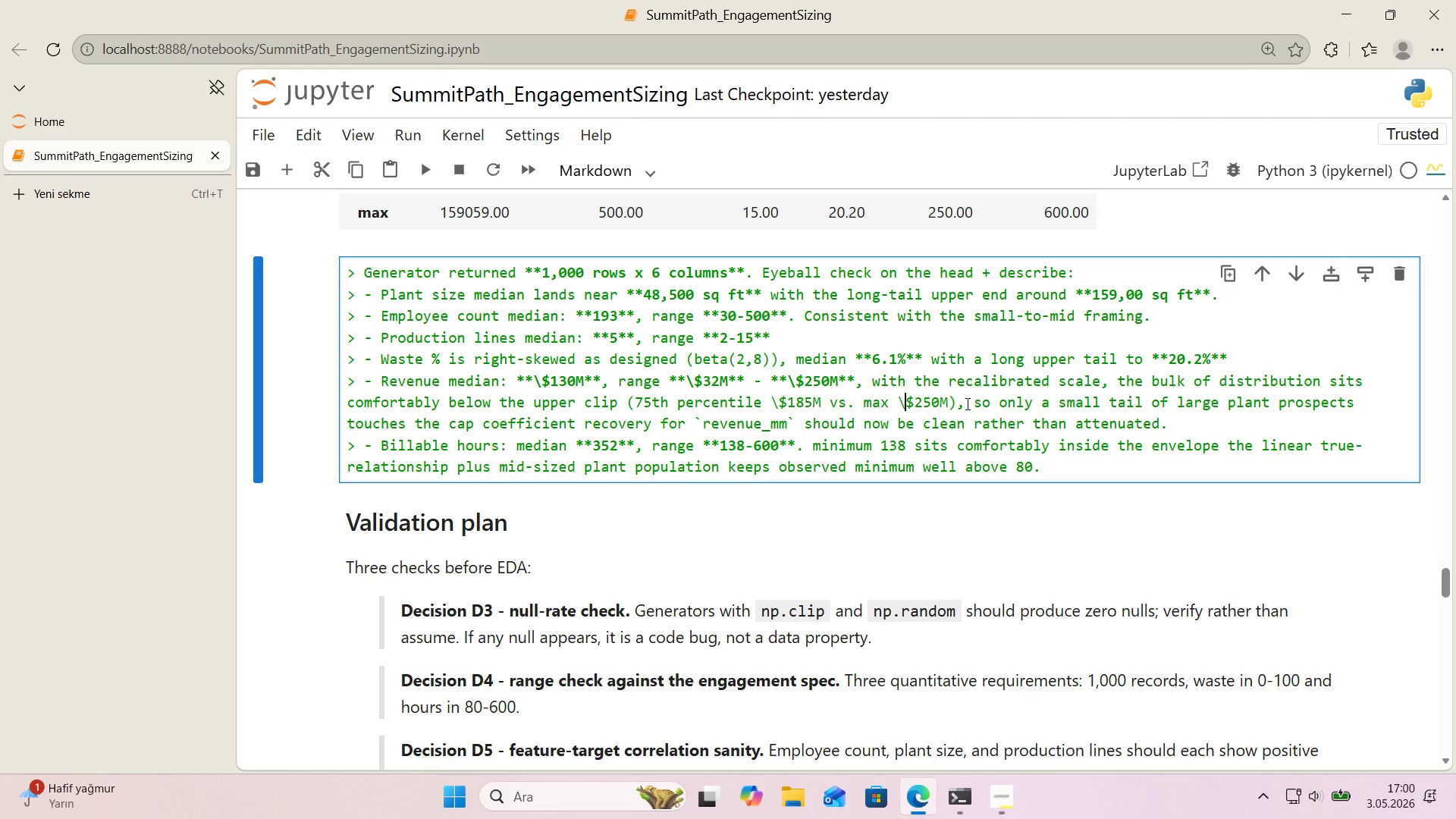 
key(Control+ControlLeft)
 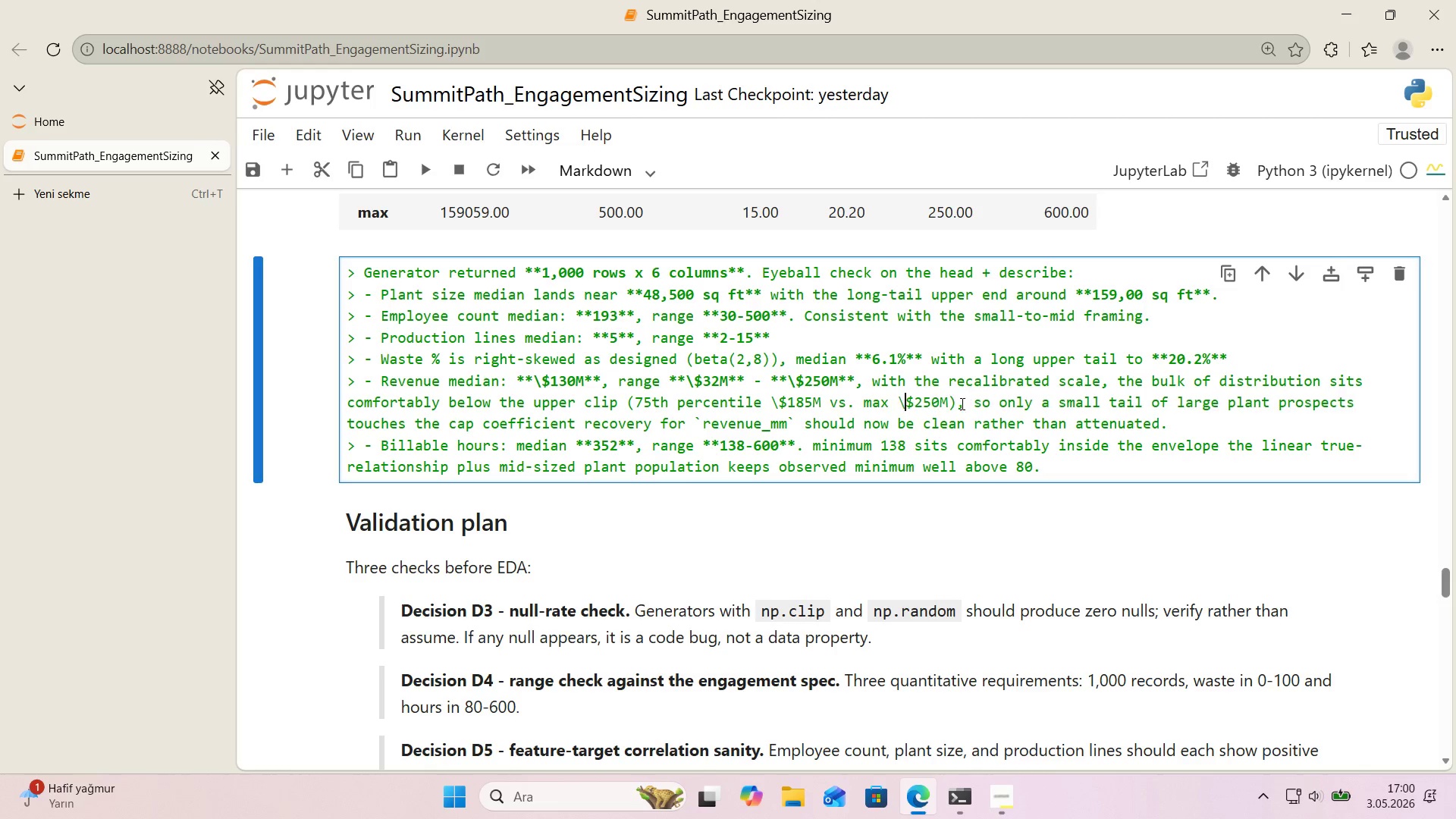 
key(Alt+Control+IntlYen)
 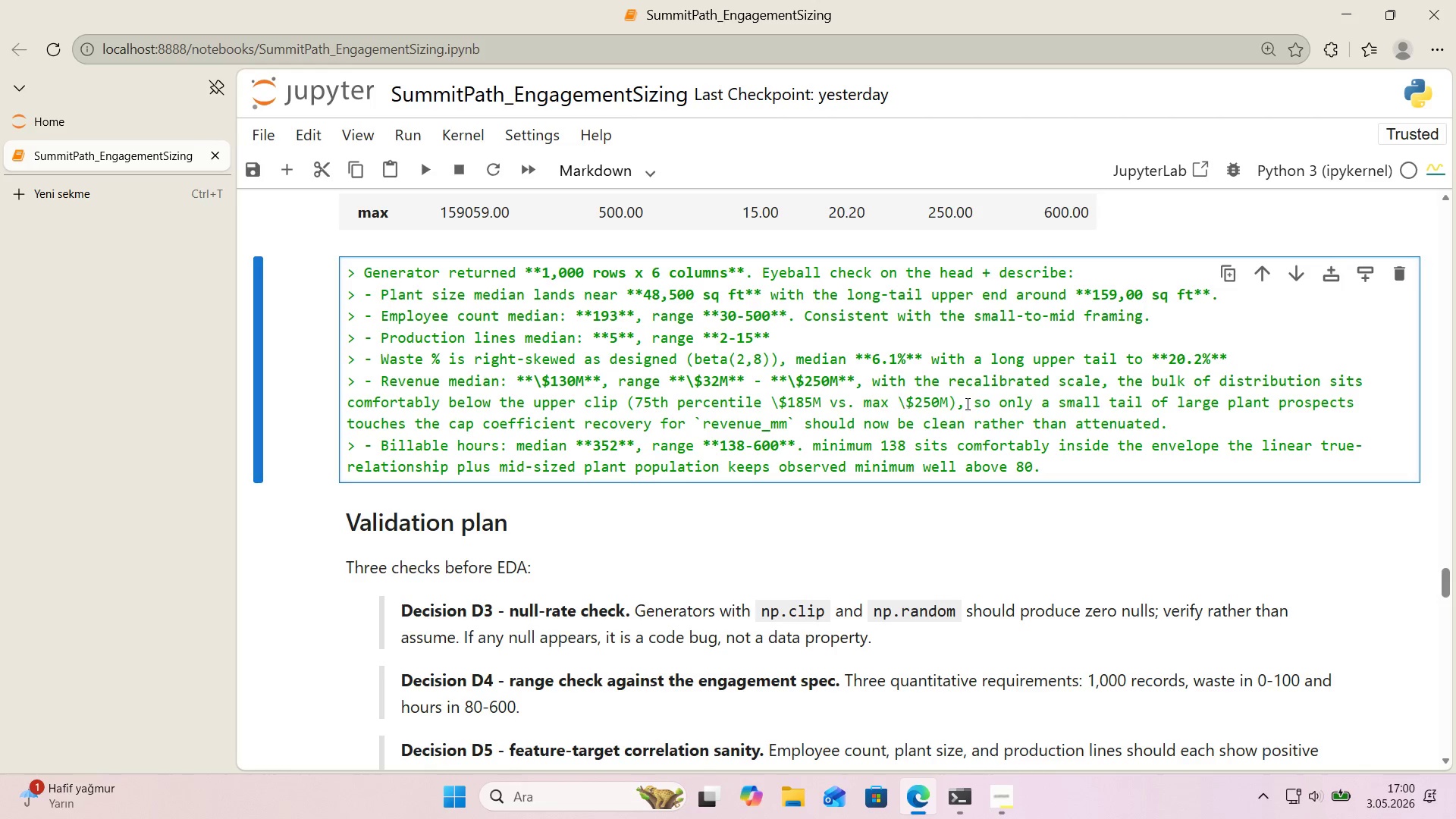 
key(Shift+Enter)
 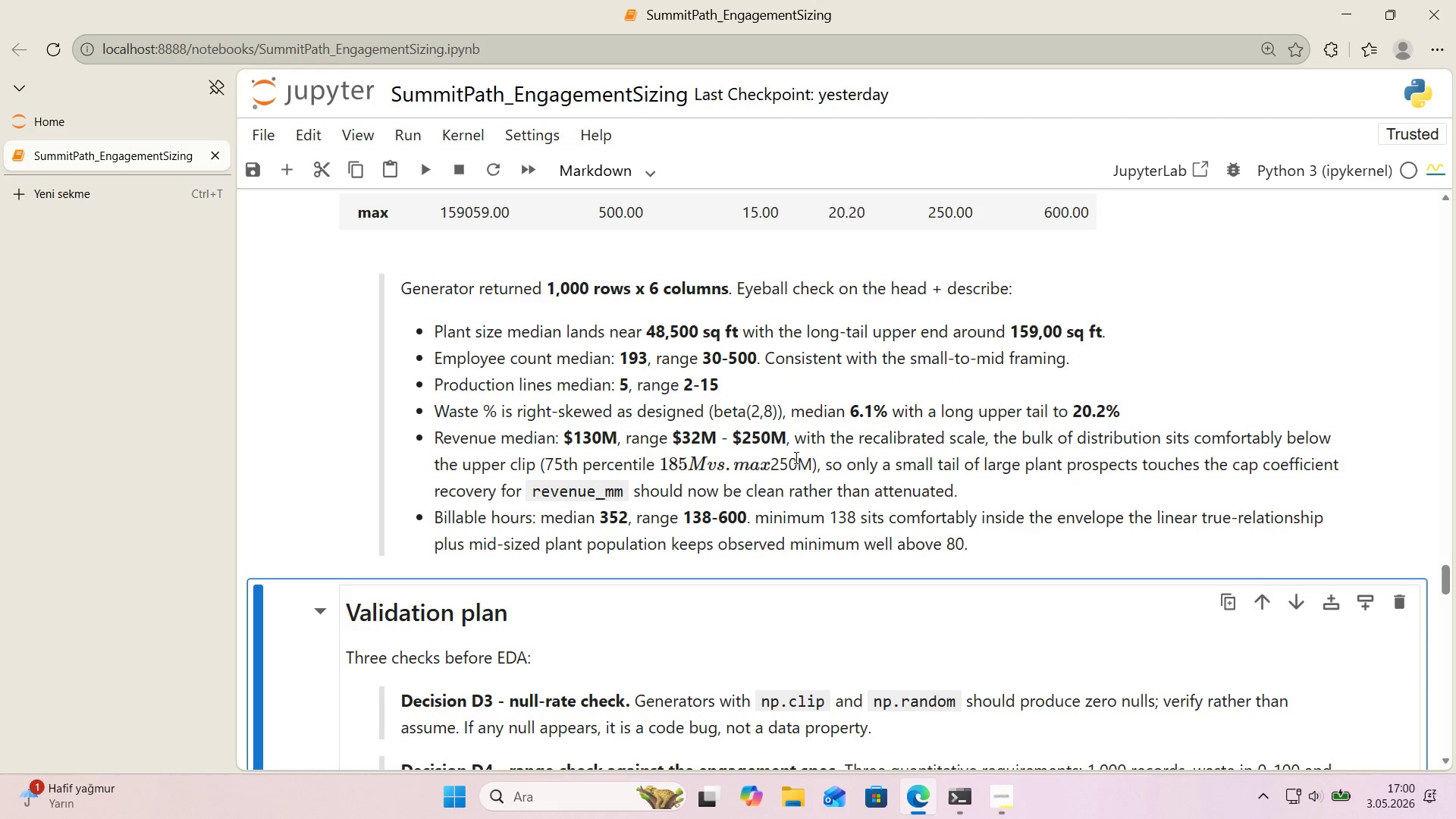 
double_click([791, 458])
 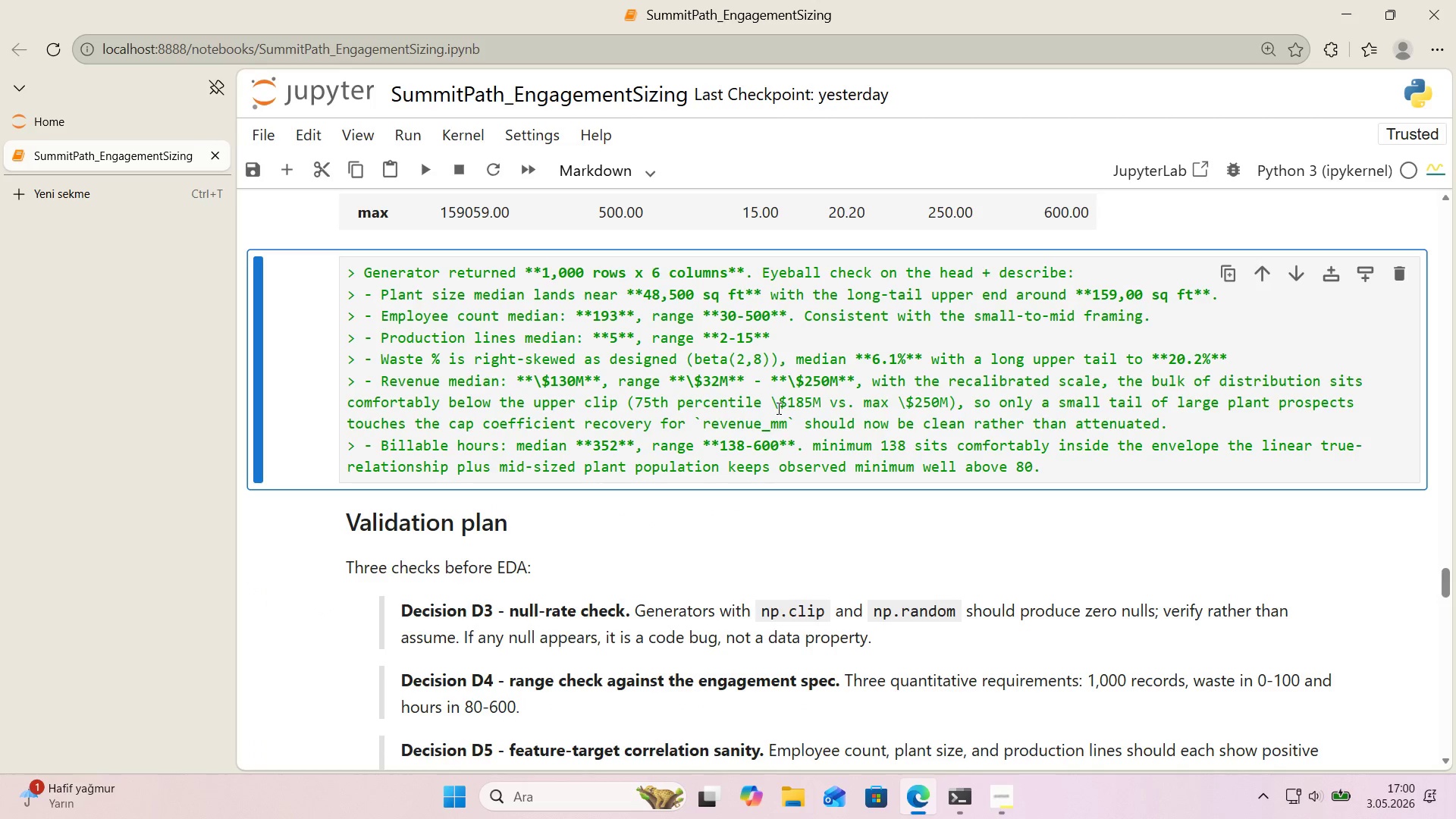 
left_click([772, 407])
 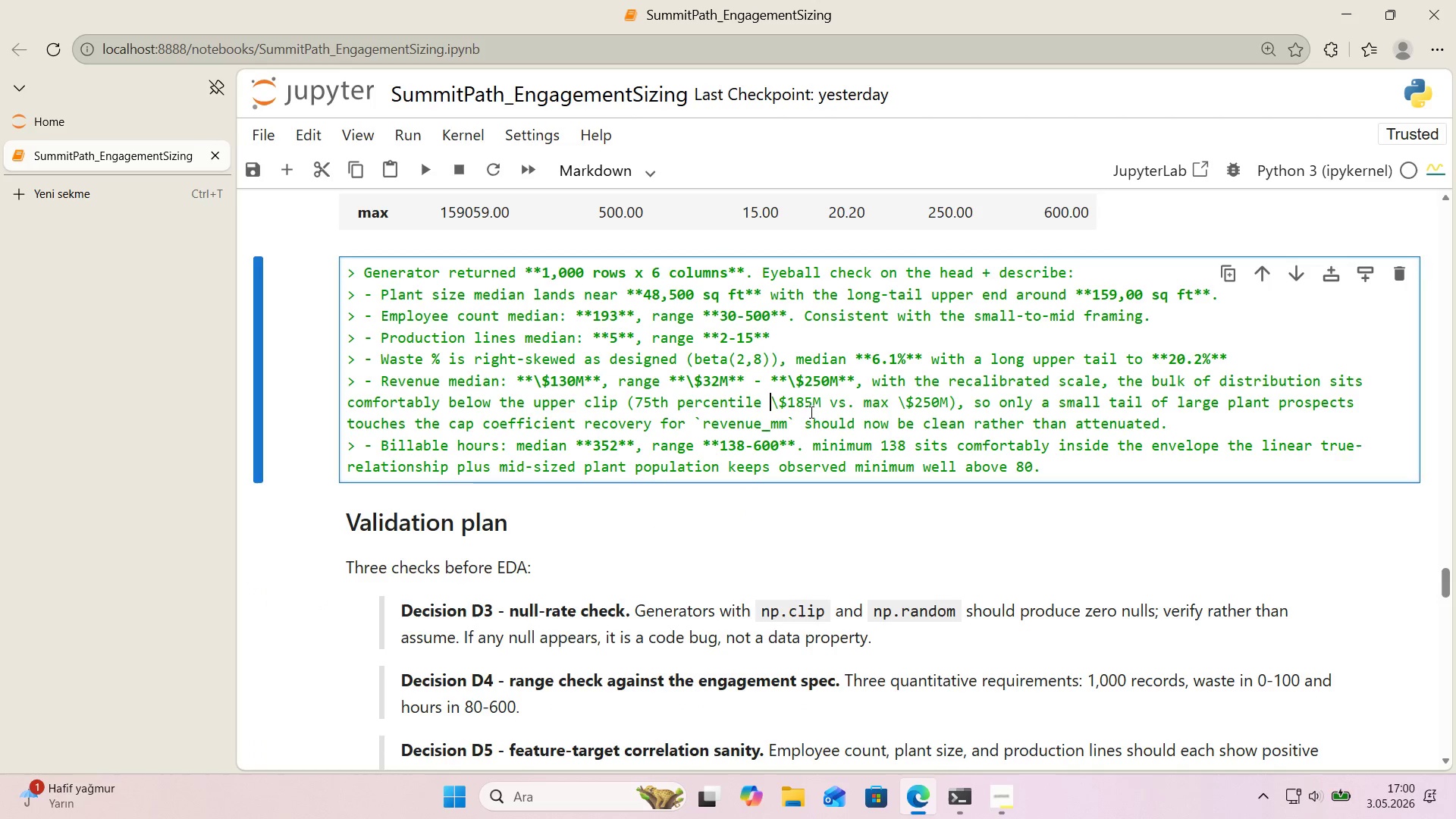 
key(NumpadMultiply)
 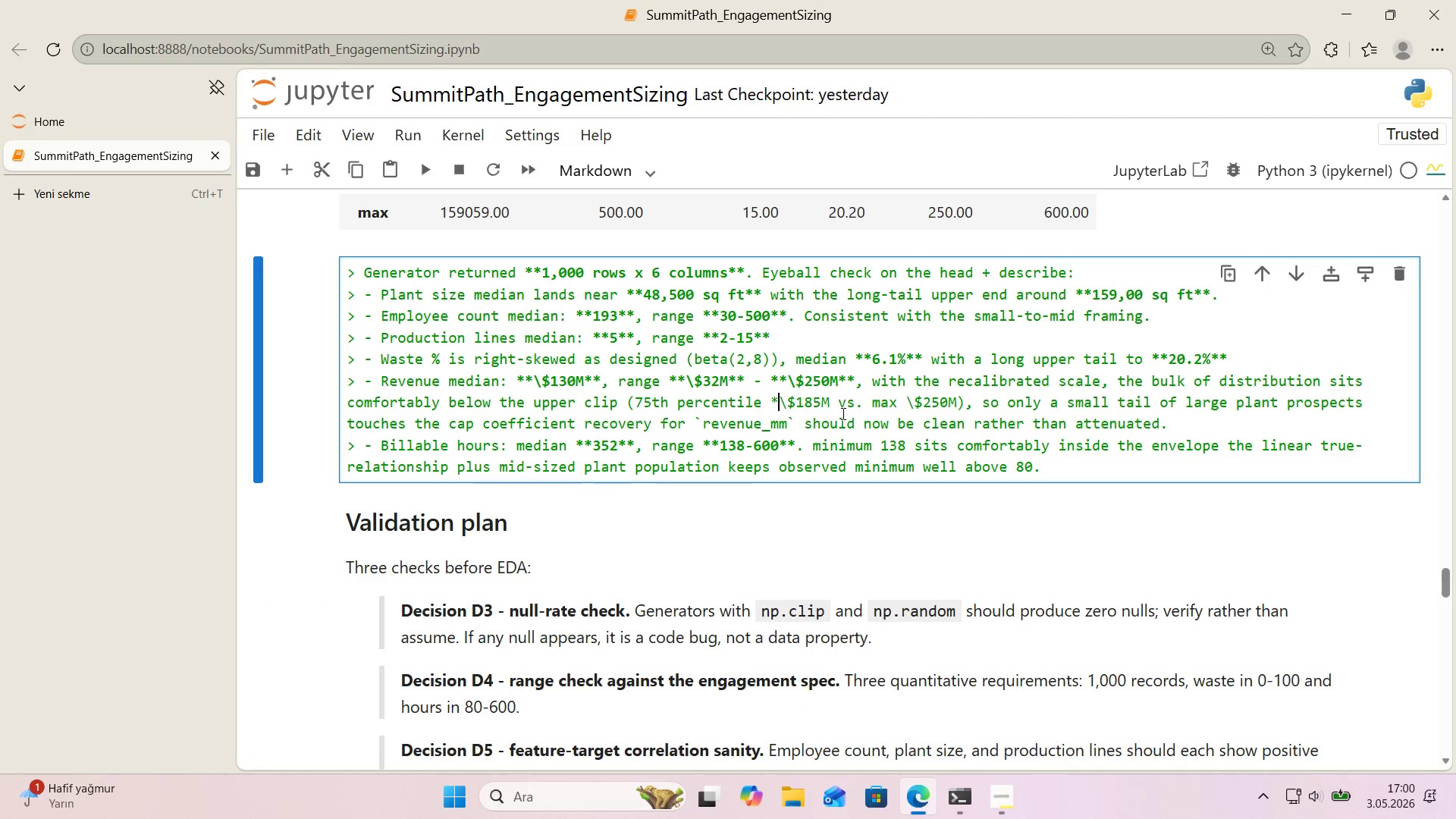 
key(NumpadMultiply)
 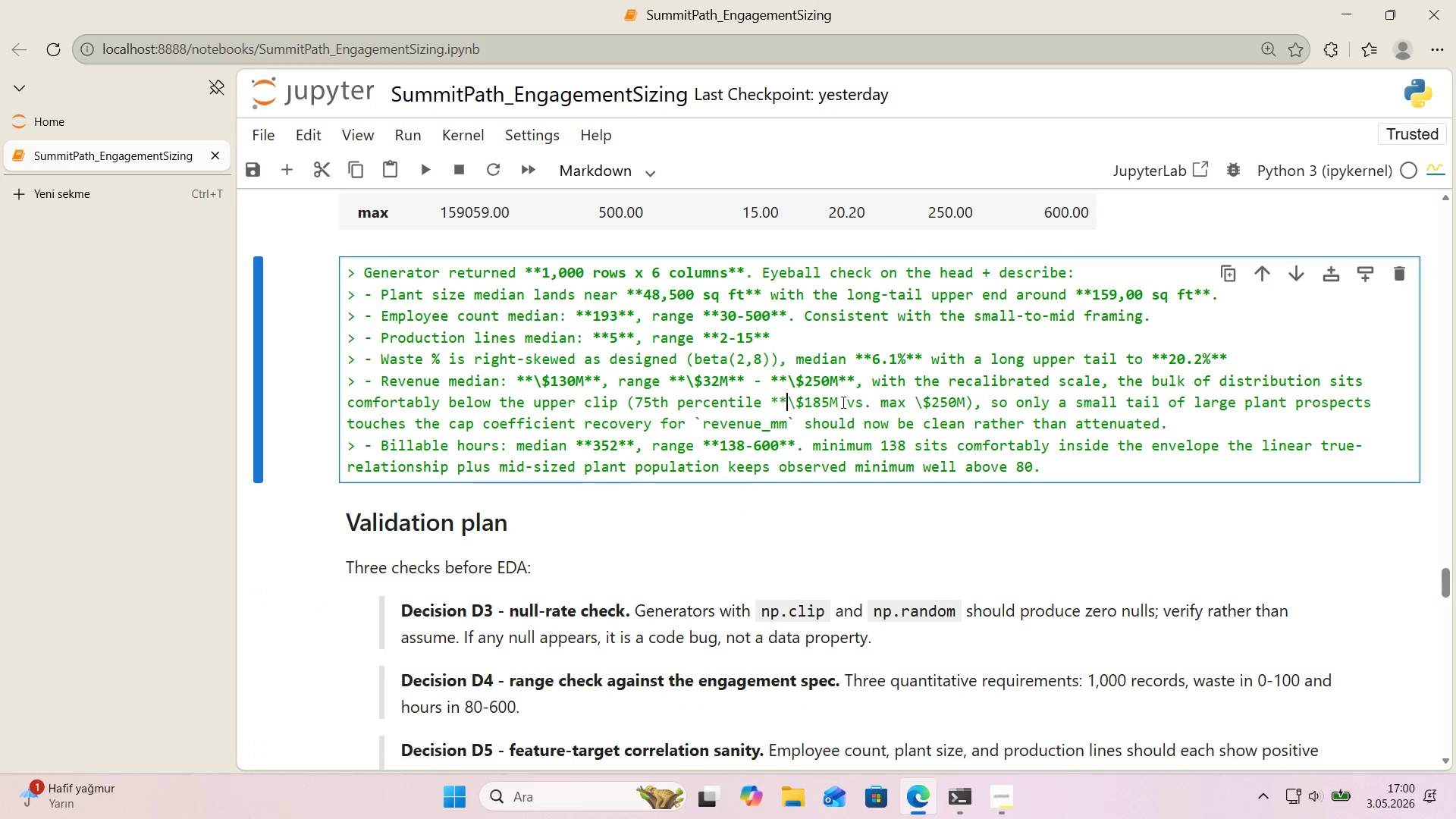 
left_click([842, 402])
 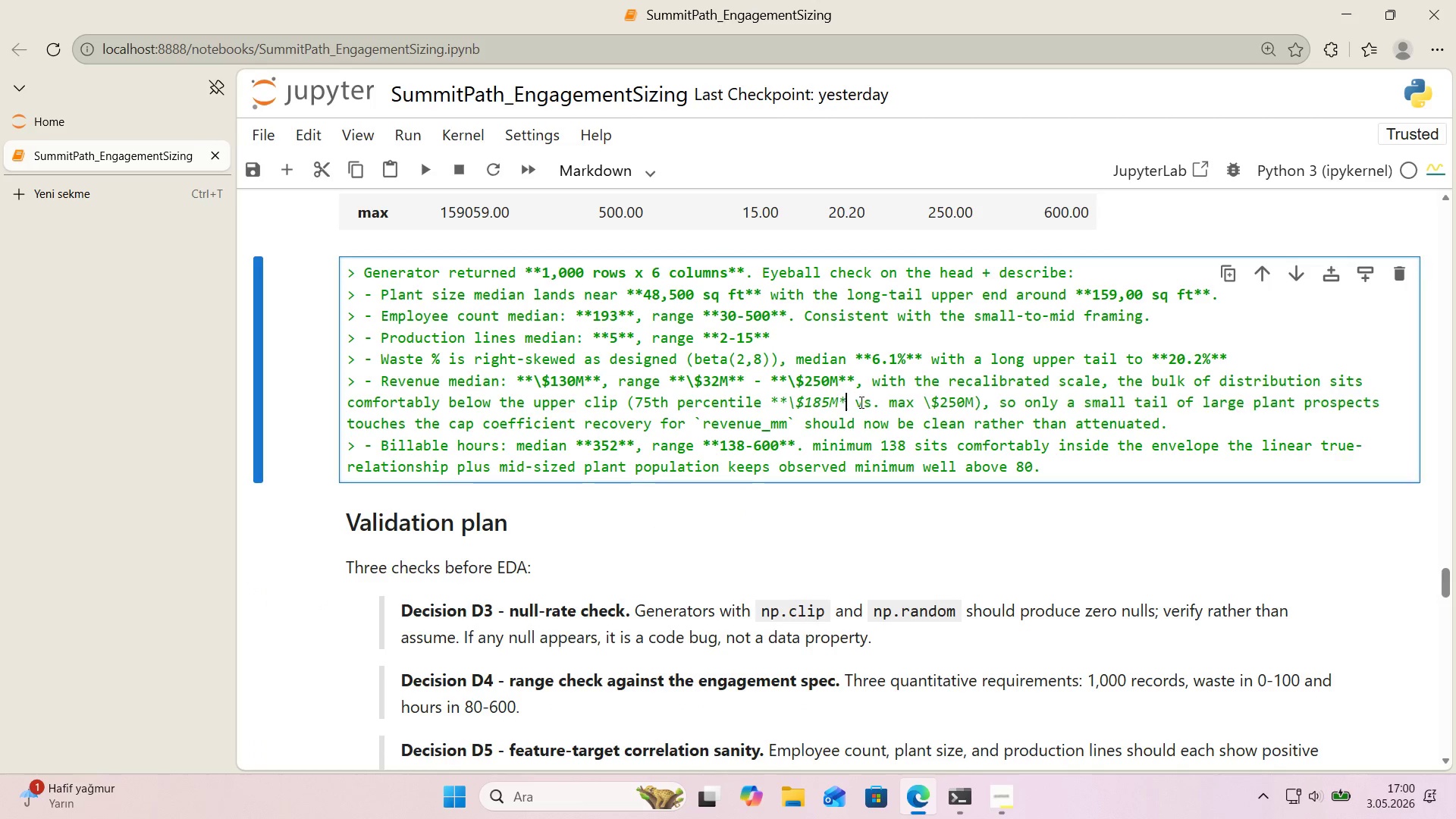 
key(NumpadMultiply)
 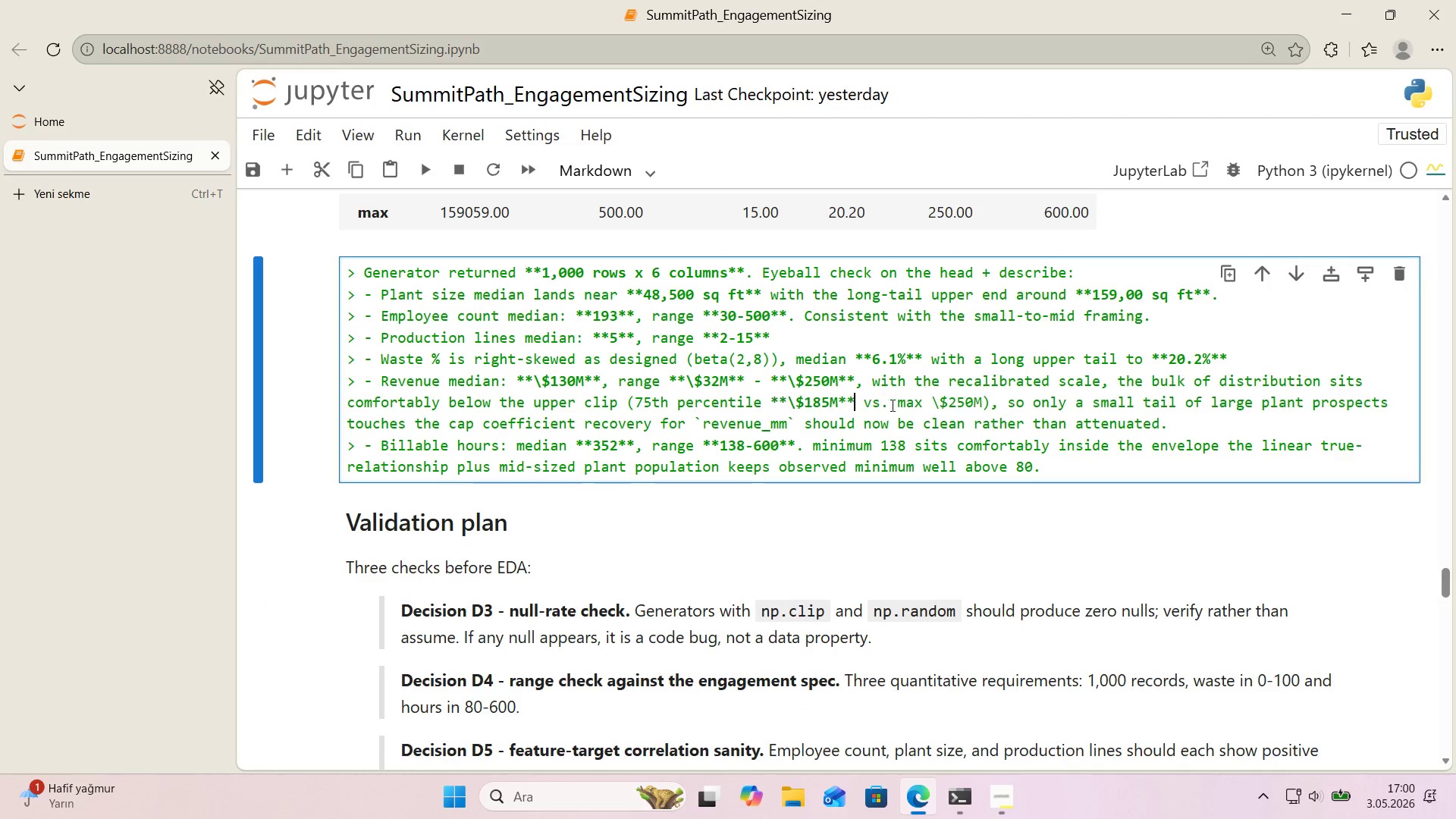 
key(NumpadMultiply)
 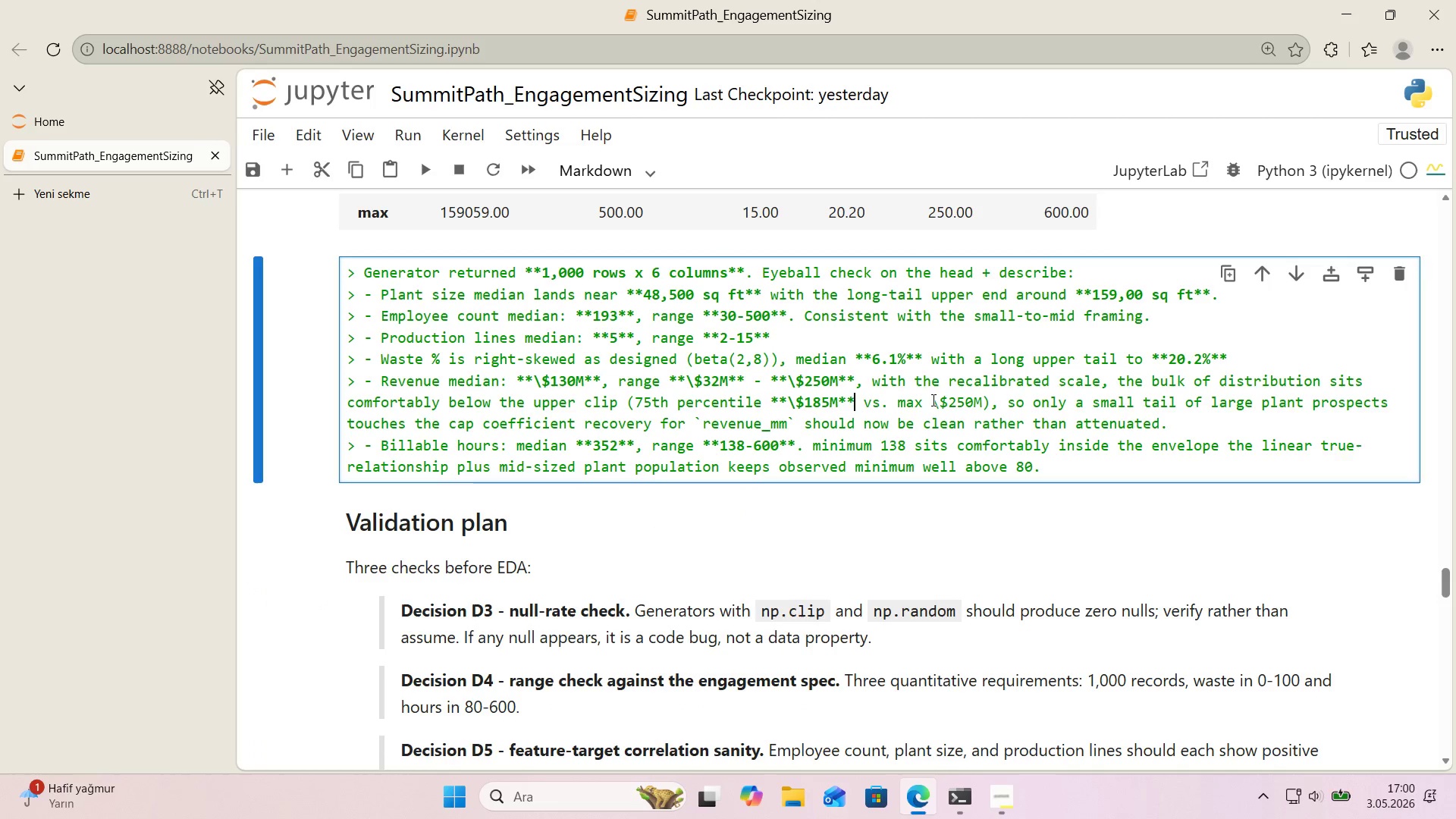 
left_click([933, 400])
 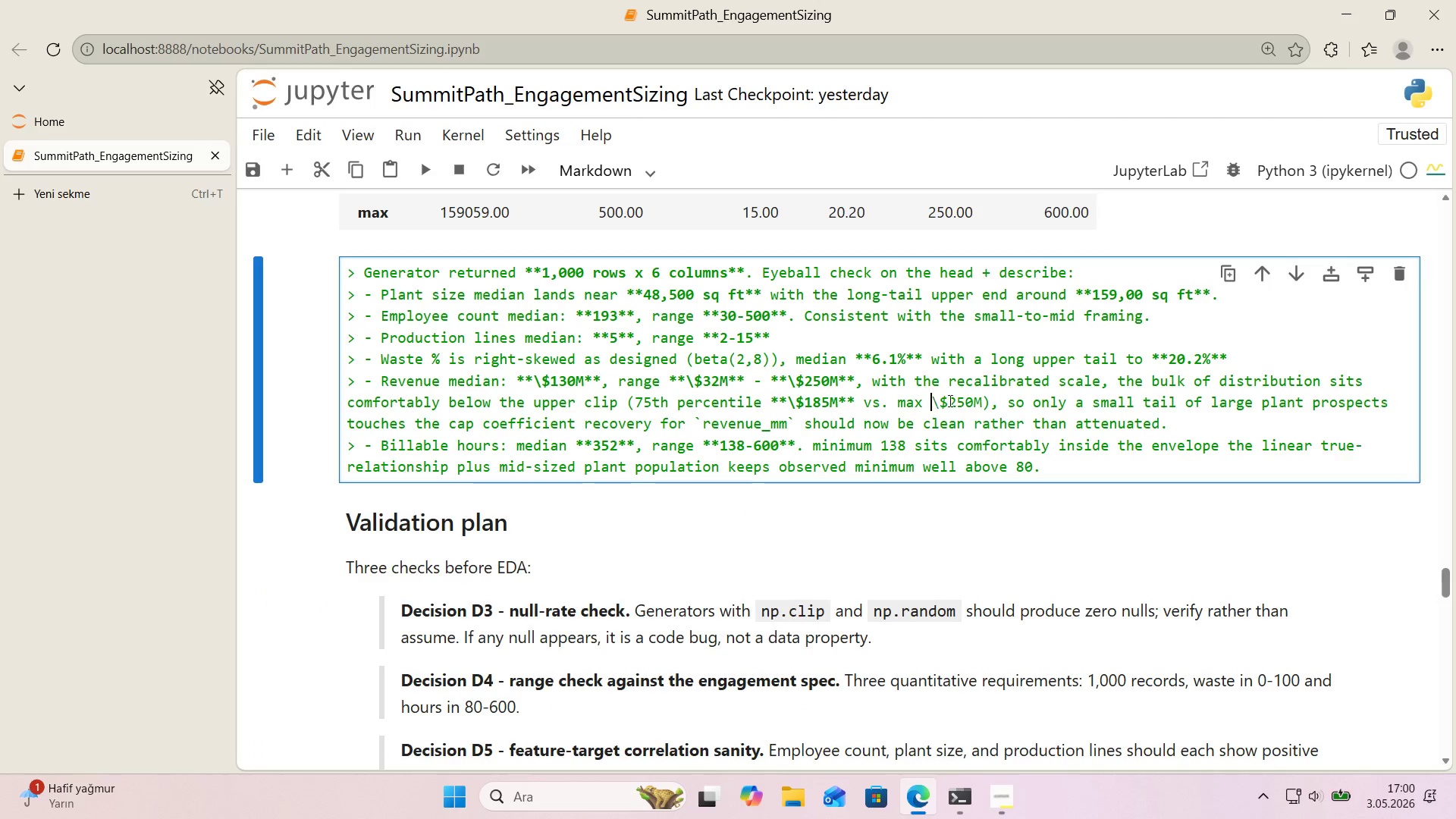 
key(NumpadMultiply)
 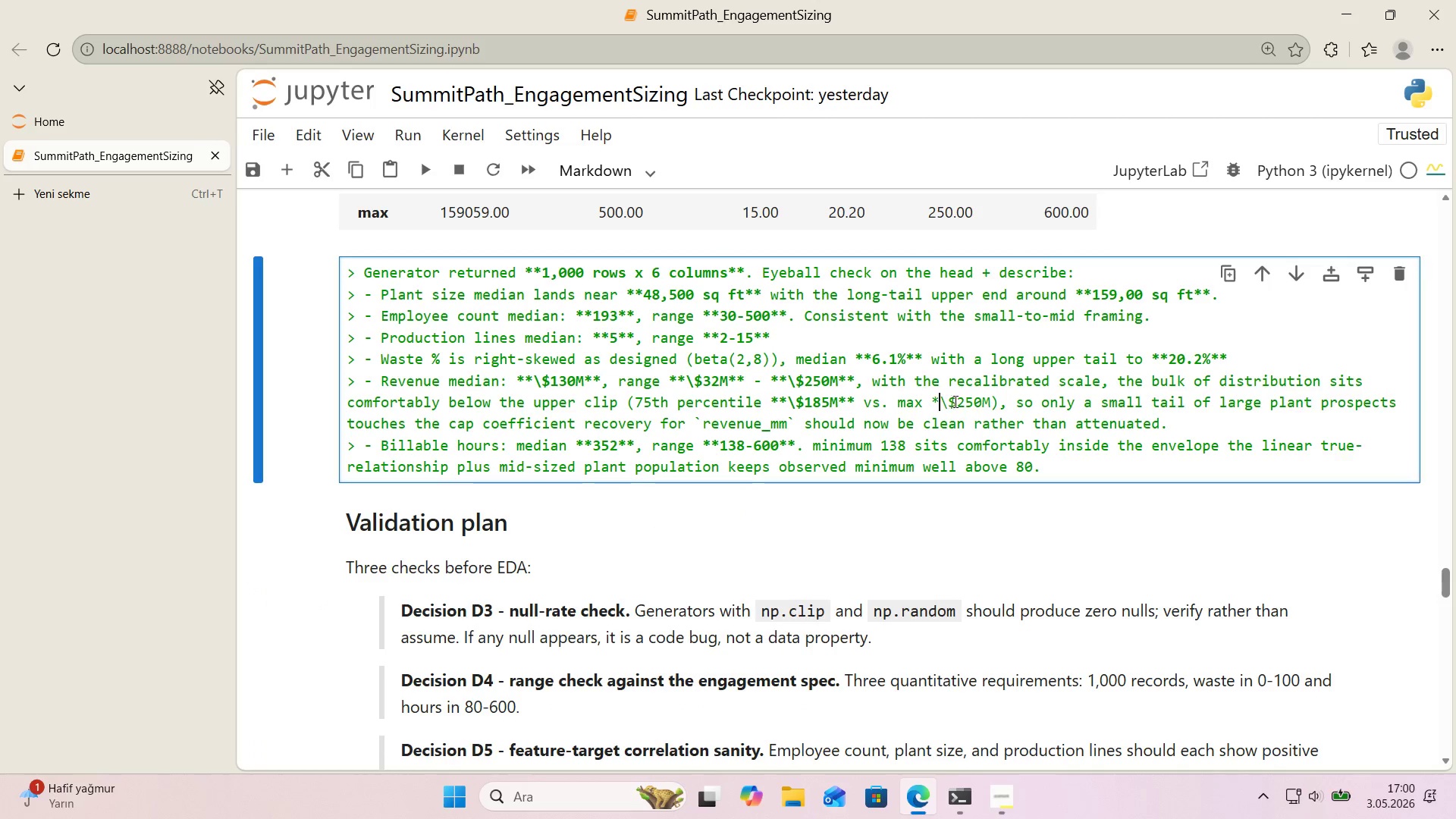 
key(NumpadMultiply)
 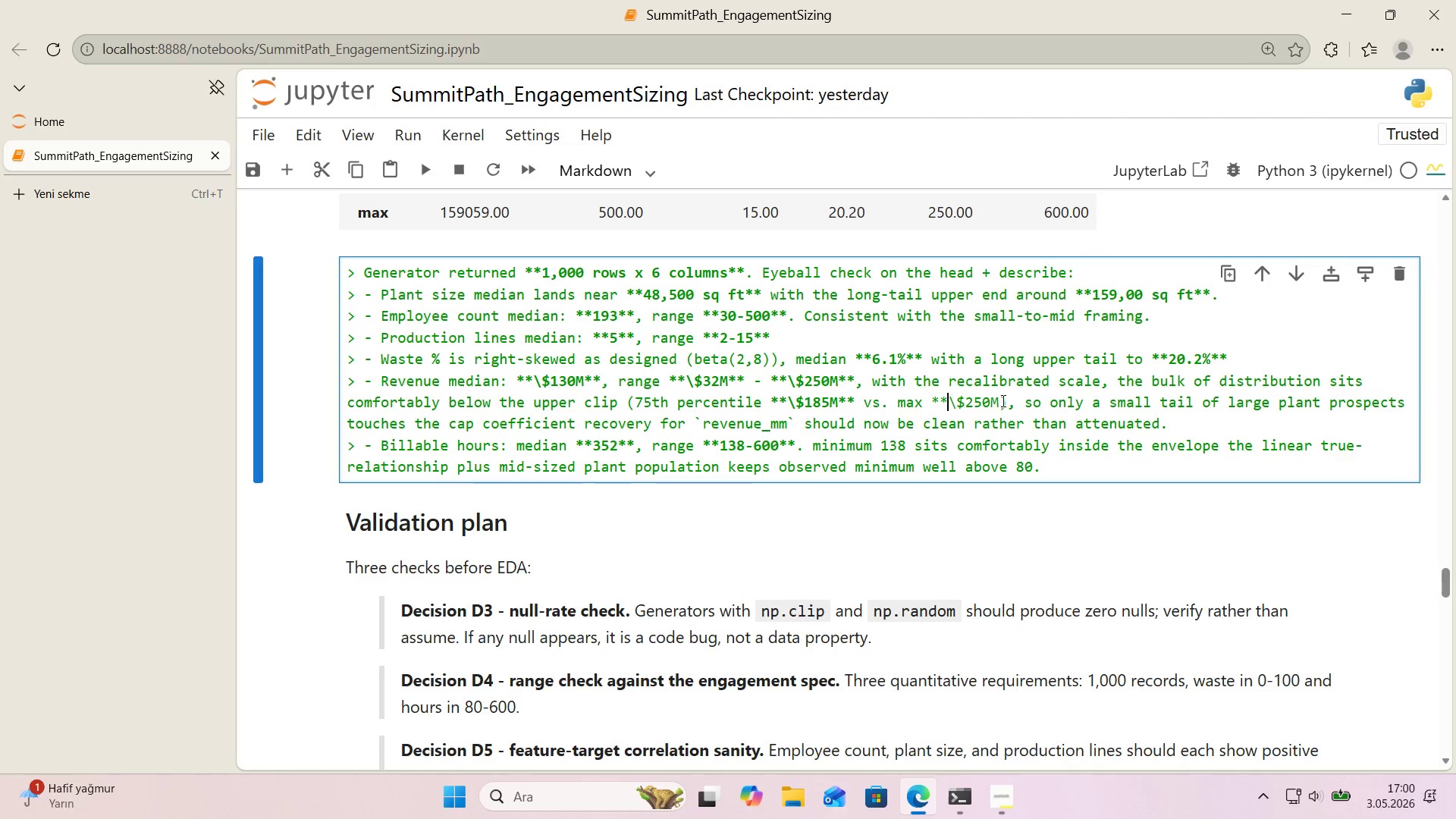 
left_click([1002, 400])
 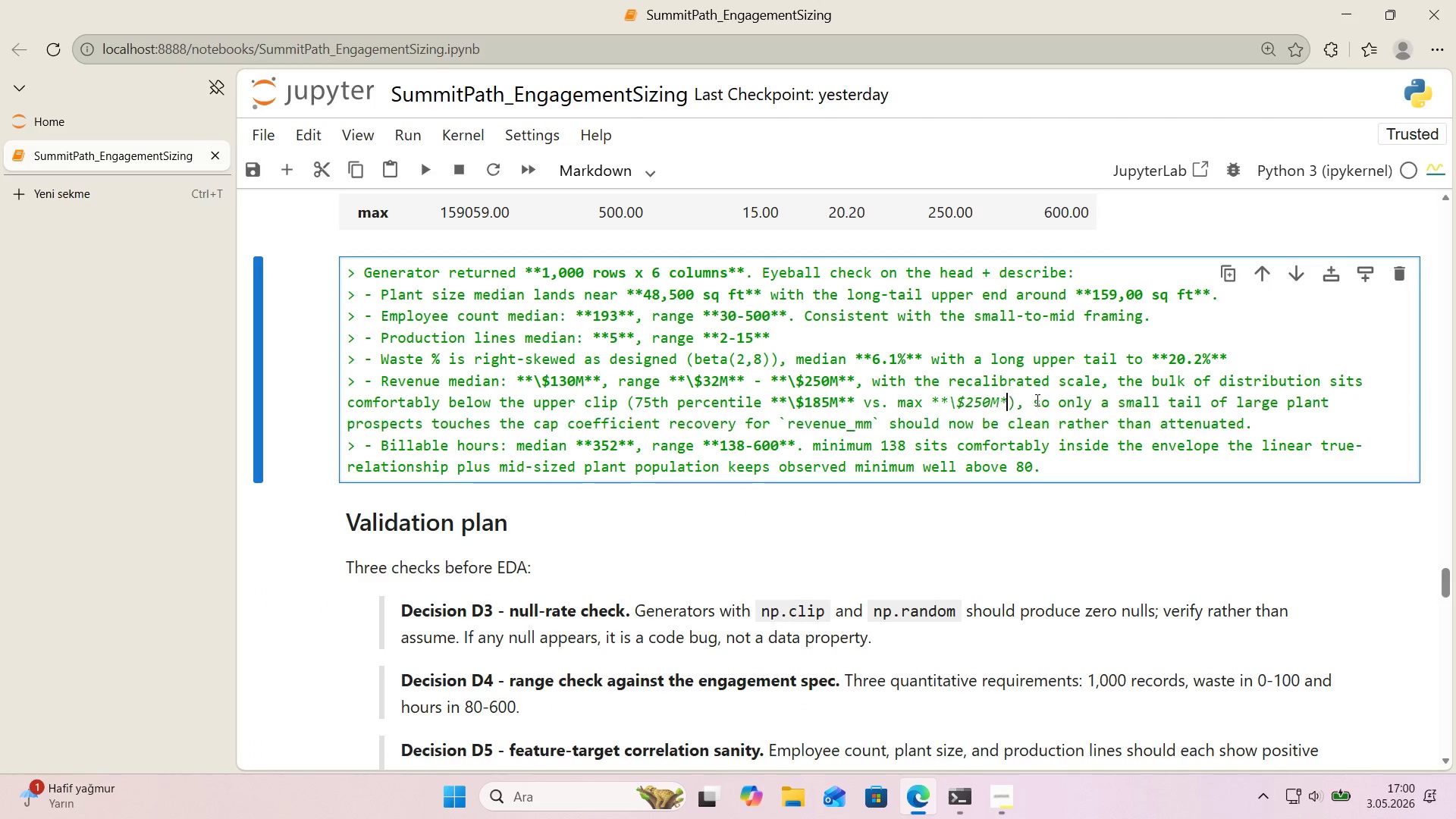 
key(NumpadMultiply)
 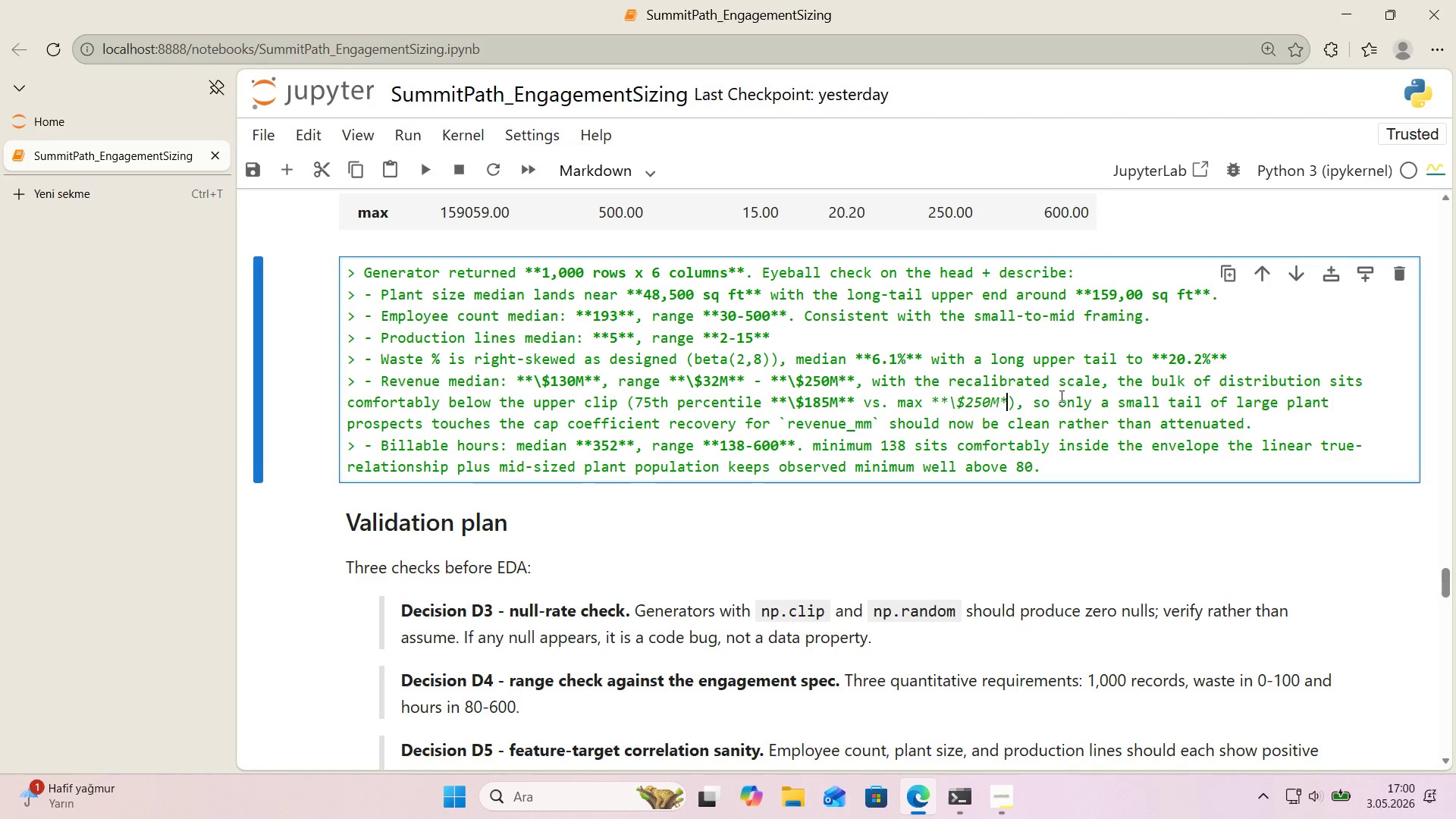 
key(NumpadMultiply)
 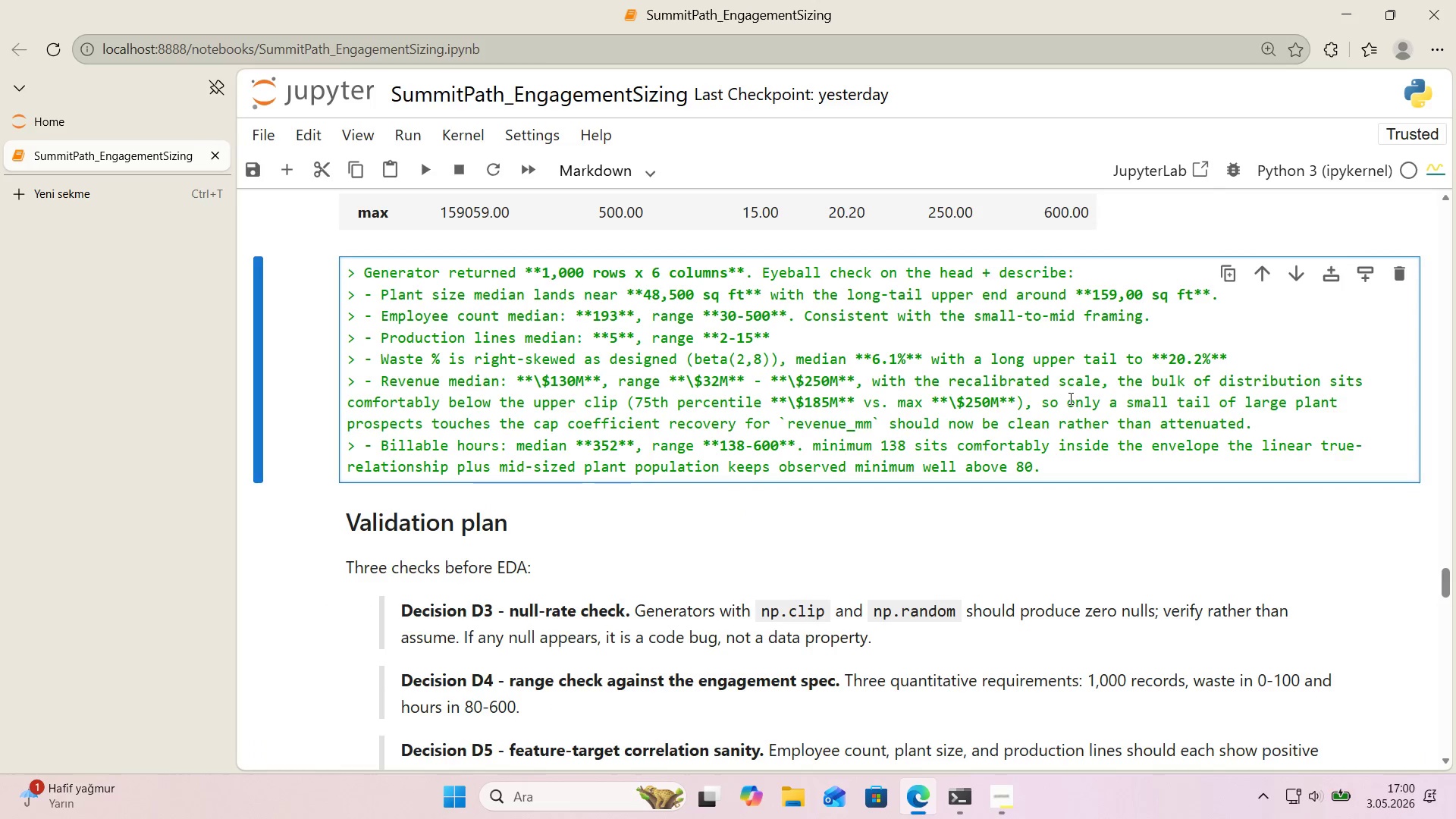 
key(Shift+Enter)
 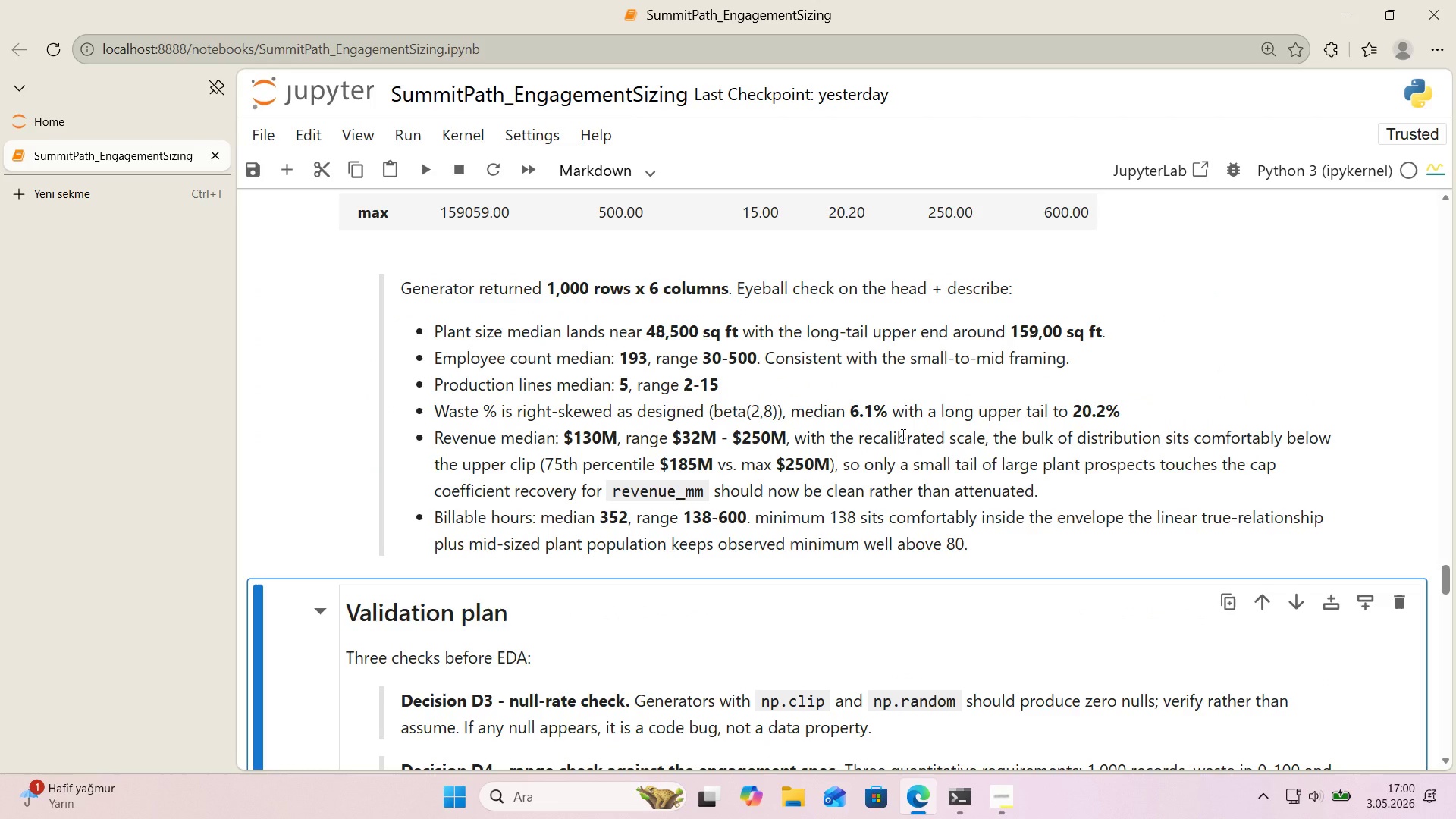 
wait(5.06)
 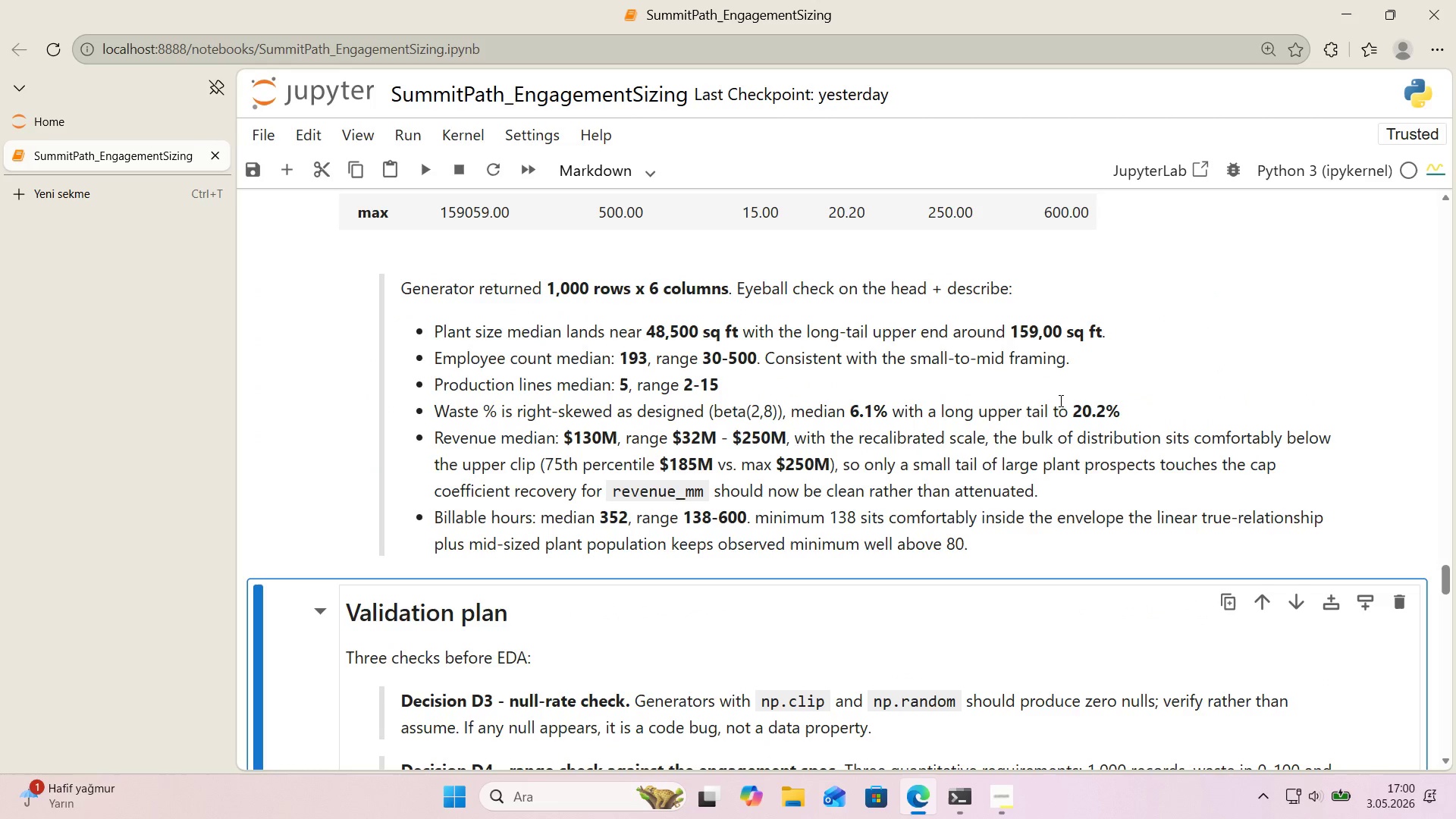 
scroll: coordinate [893, 435], scroll_direction: down, amount: 13.0
 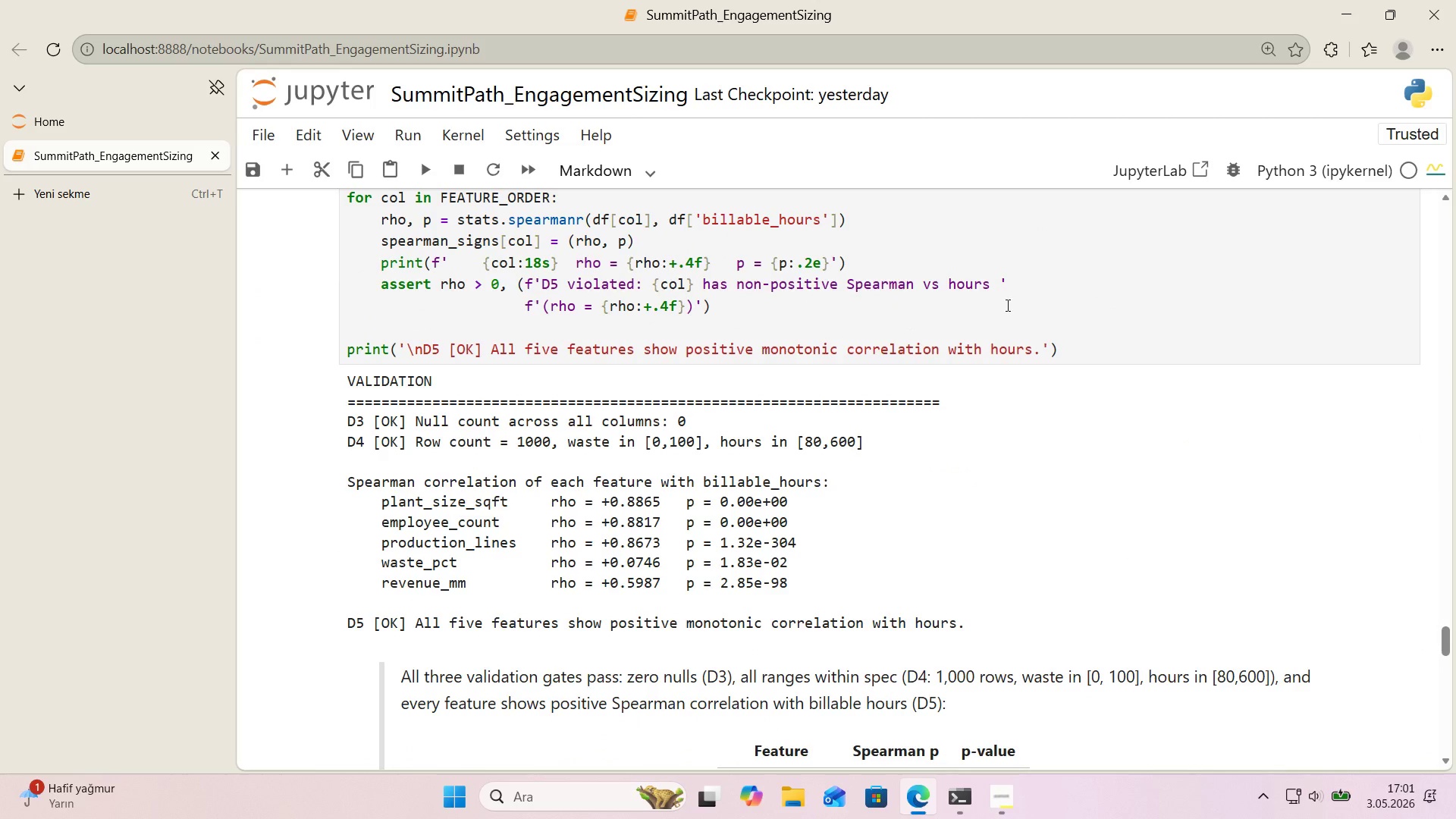 
left_click([1012, 304])
 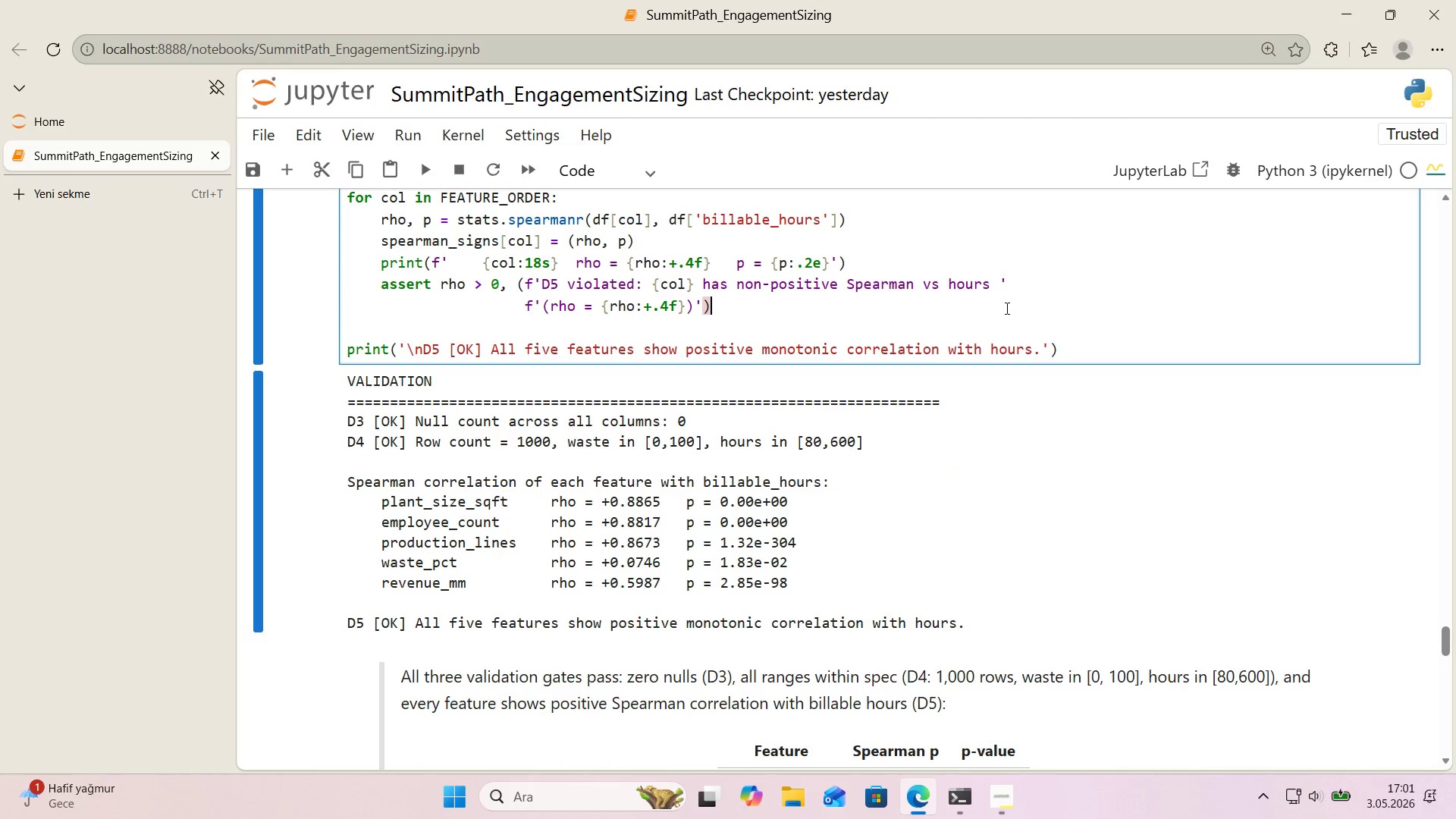 
left_click([461, 133])
 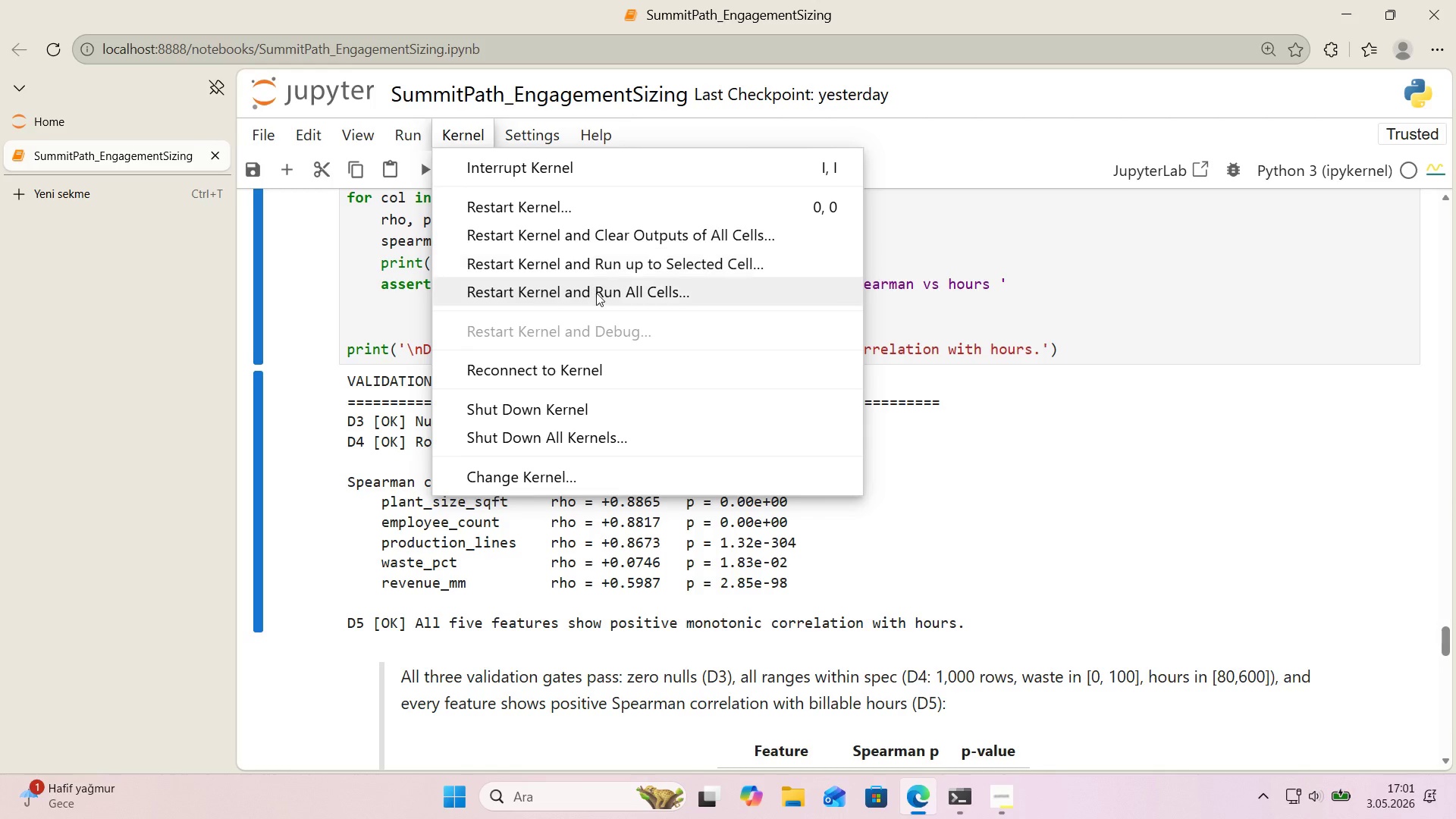 
left_click([596, 293])
 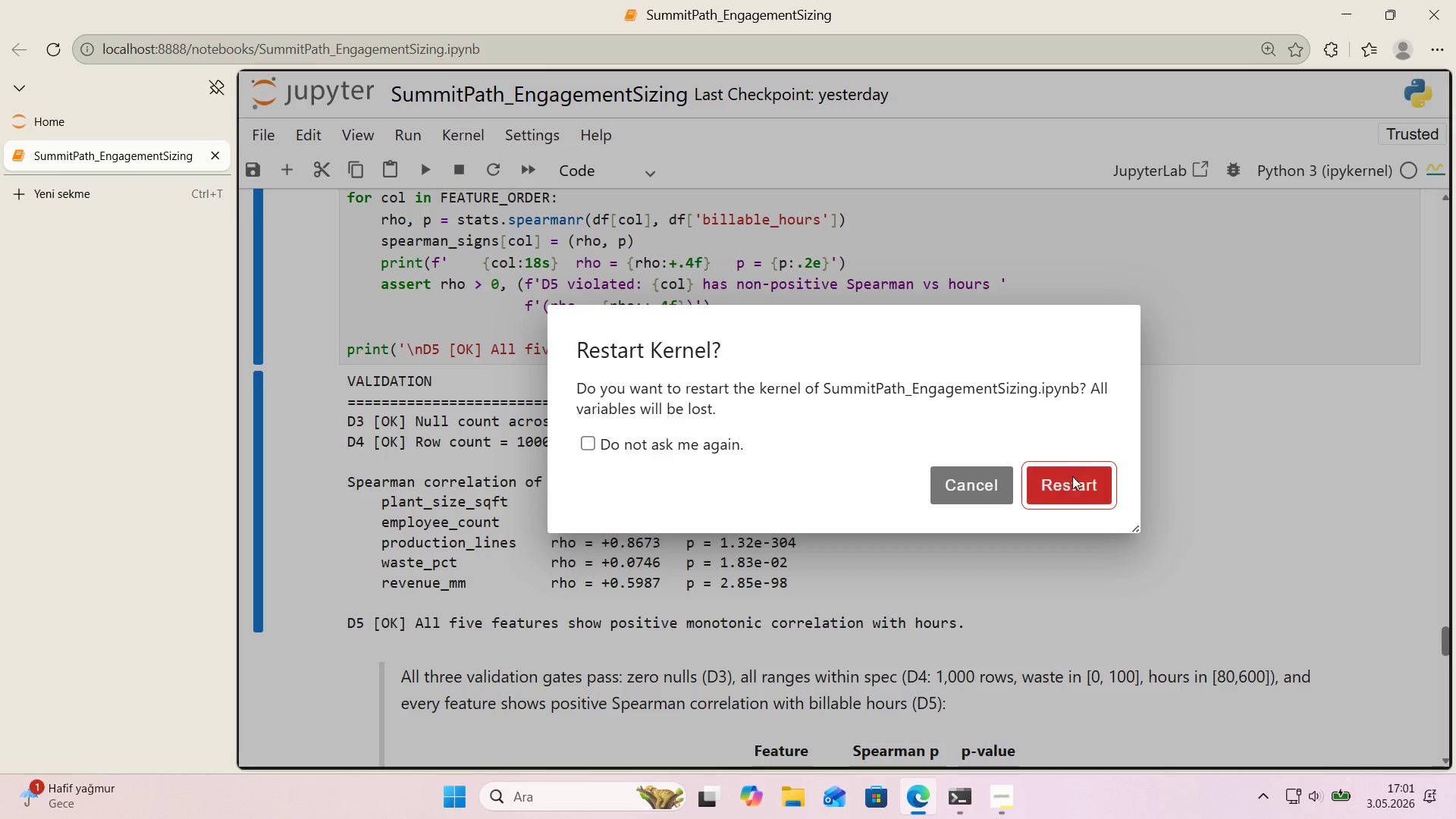 
left_click([1075, 483])
 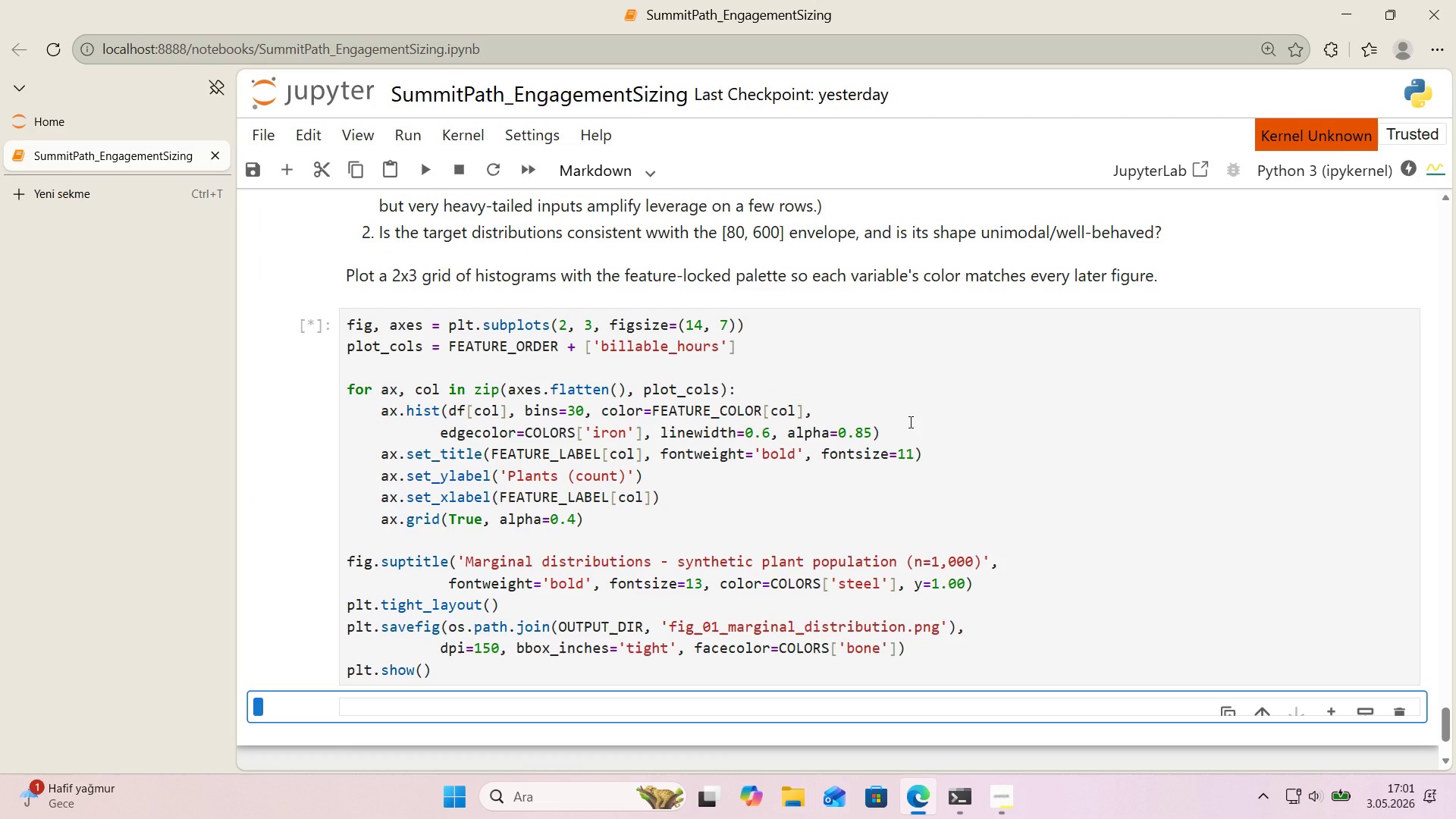 
scroll: coordinate [871, 399], scroll_direction: up, amount: 11.0
 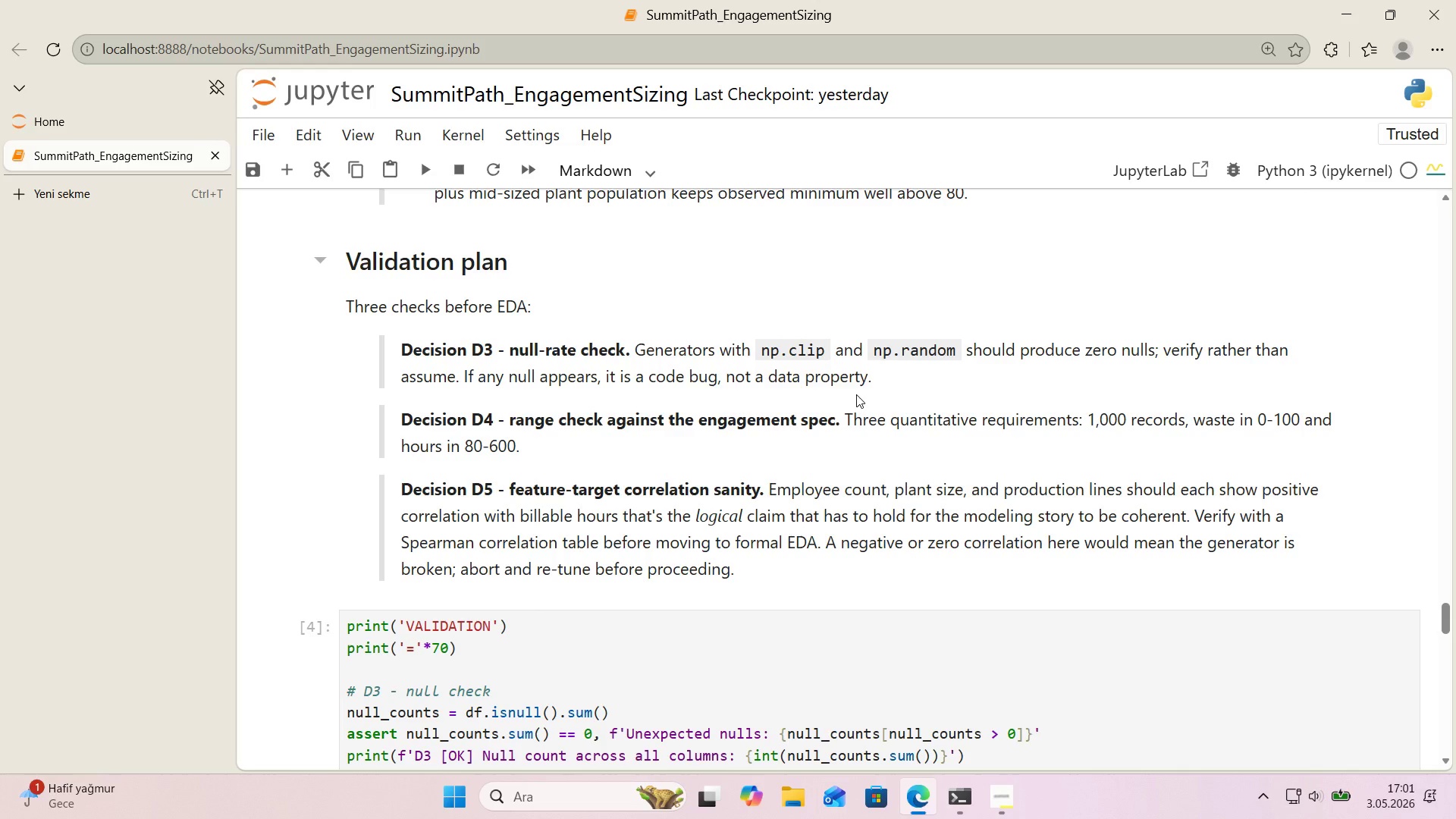 
wait(28.28)
 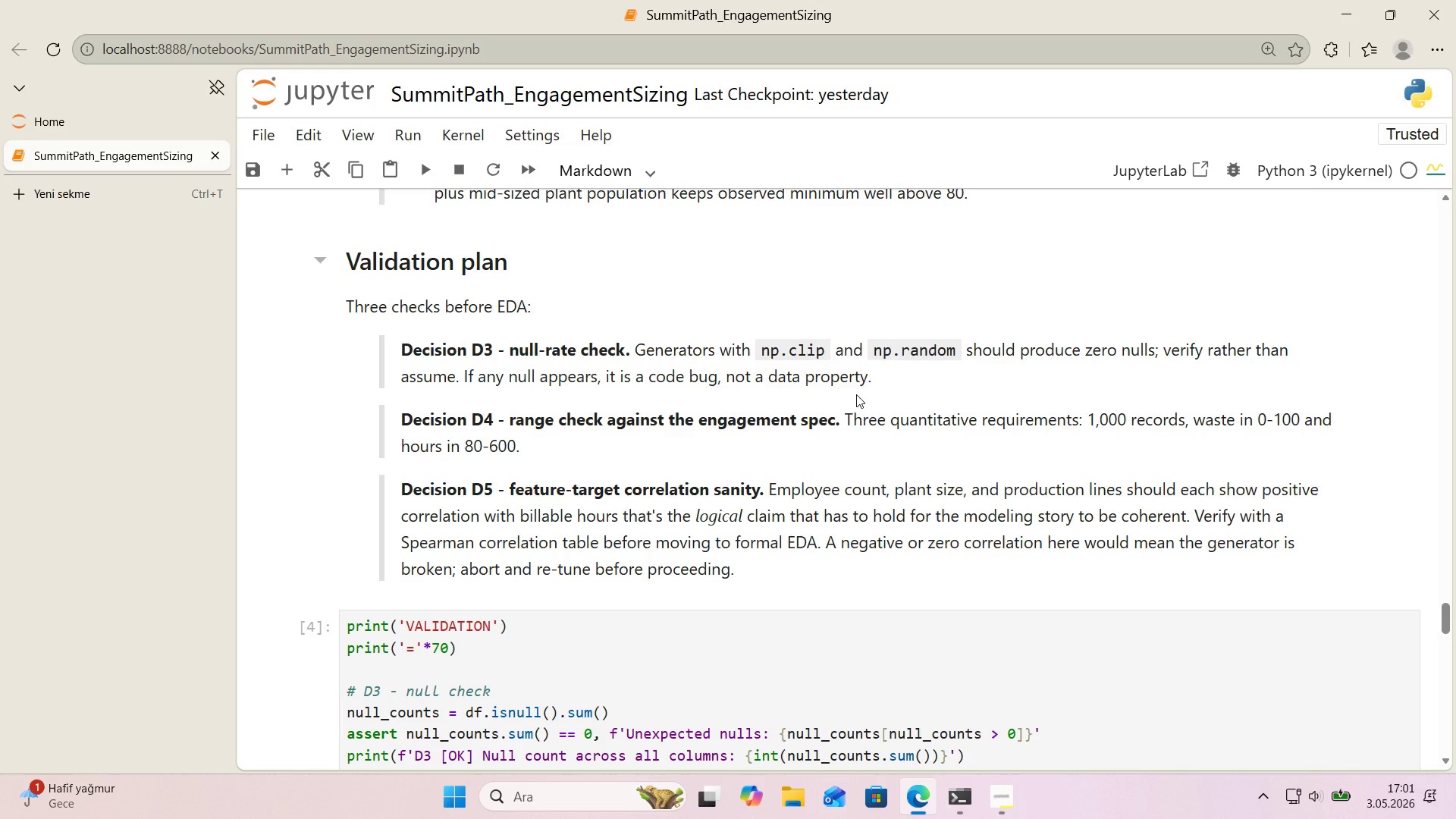 
scroll: coordinate [674, 376], scroll_direction: down, amount: 9.0
 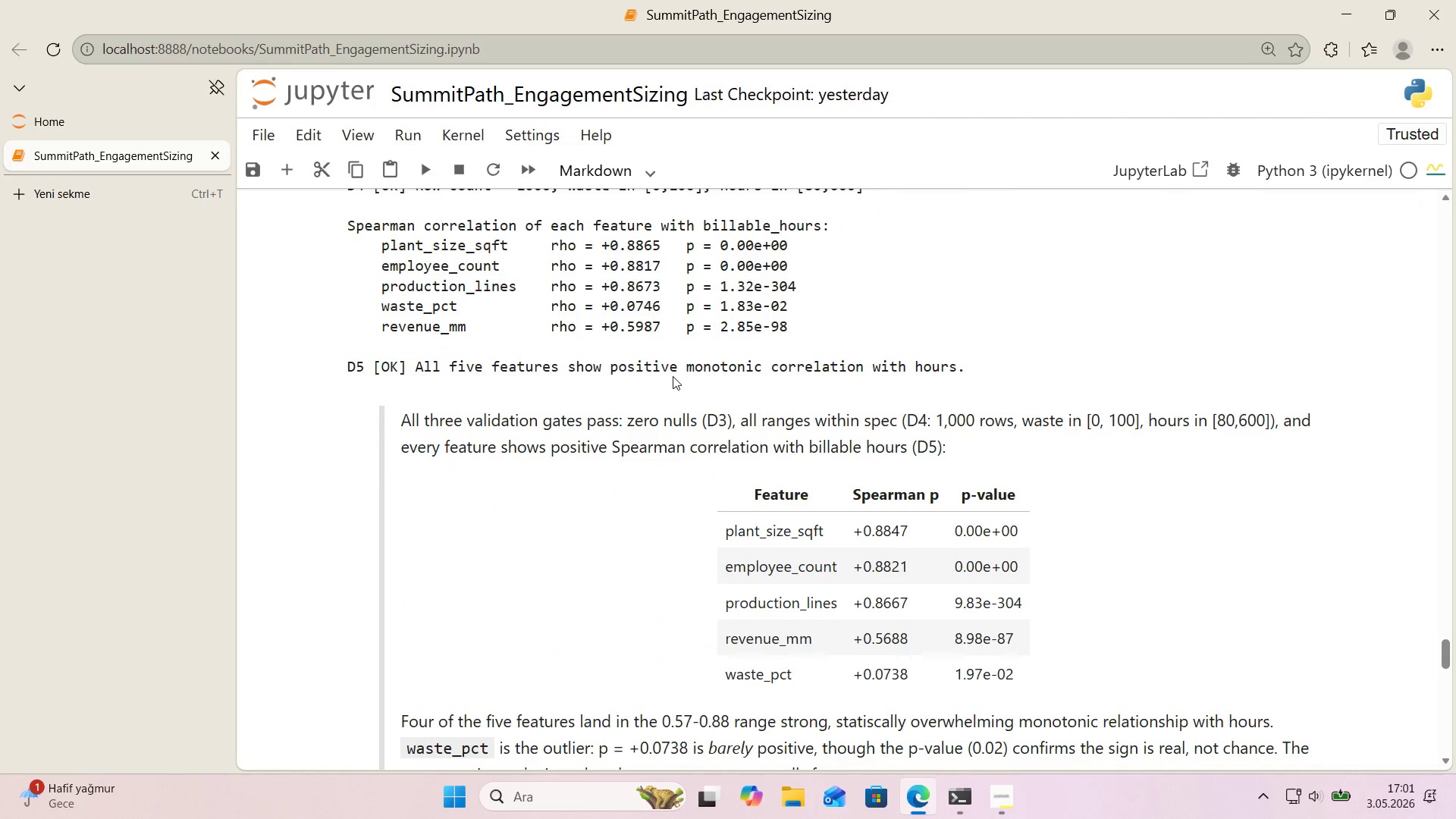 
left_click_drag(start_coordinate=[661, 244], to_coordinate=[610, 246])
 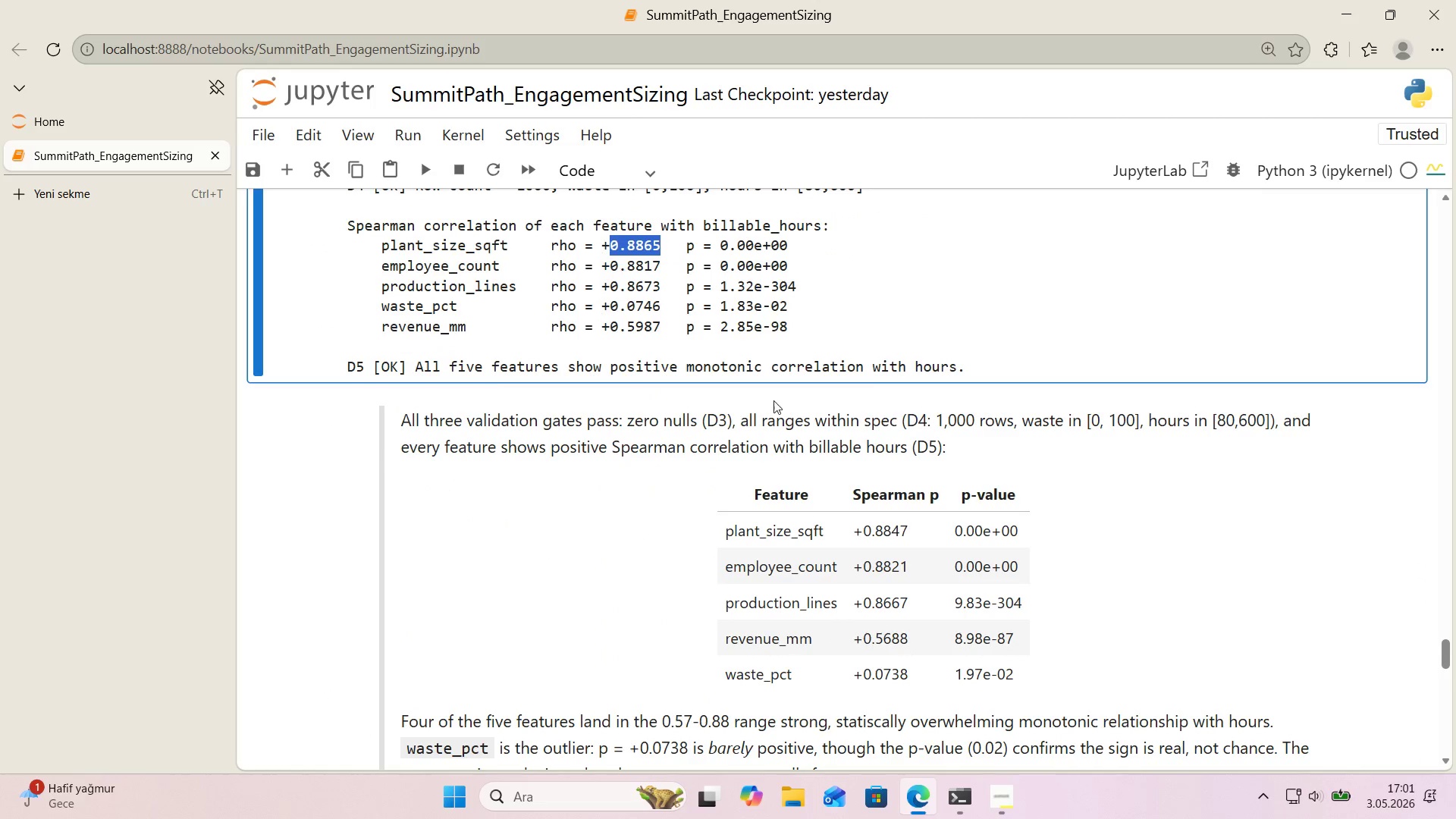 
key(Control+C)
 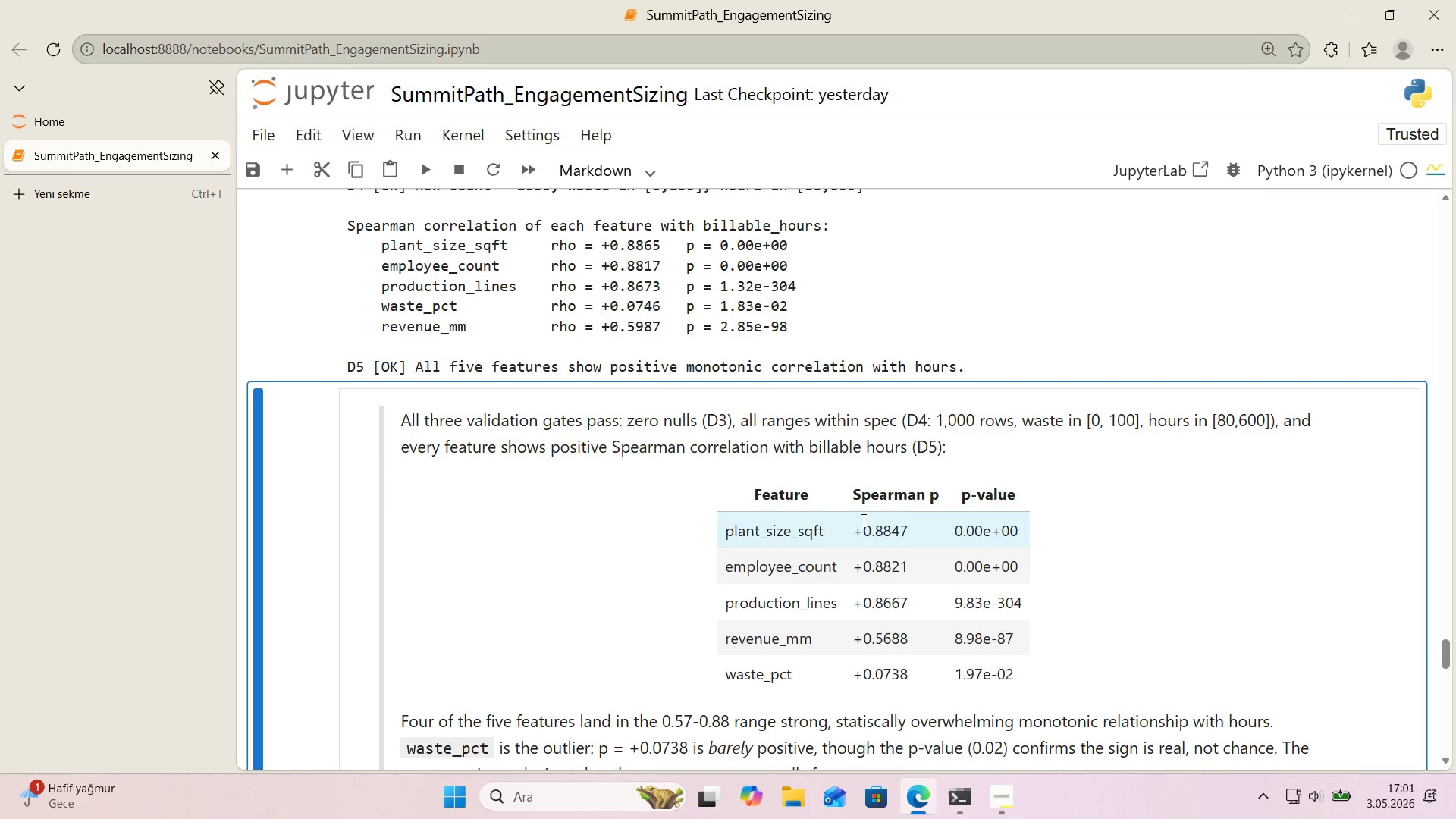 
left_click([862, 519])
 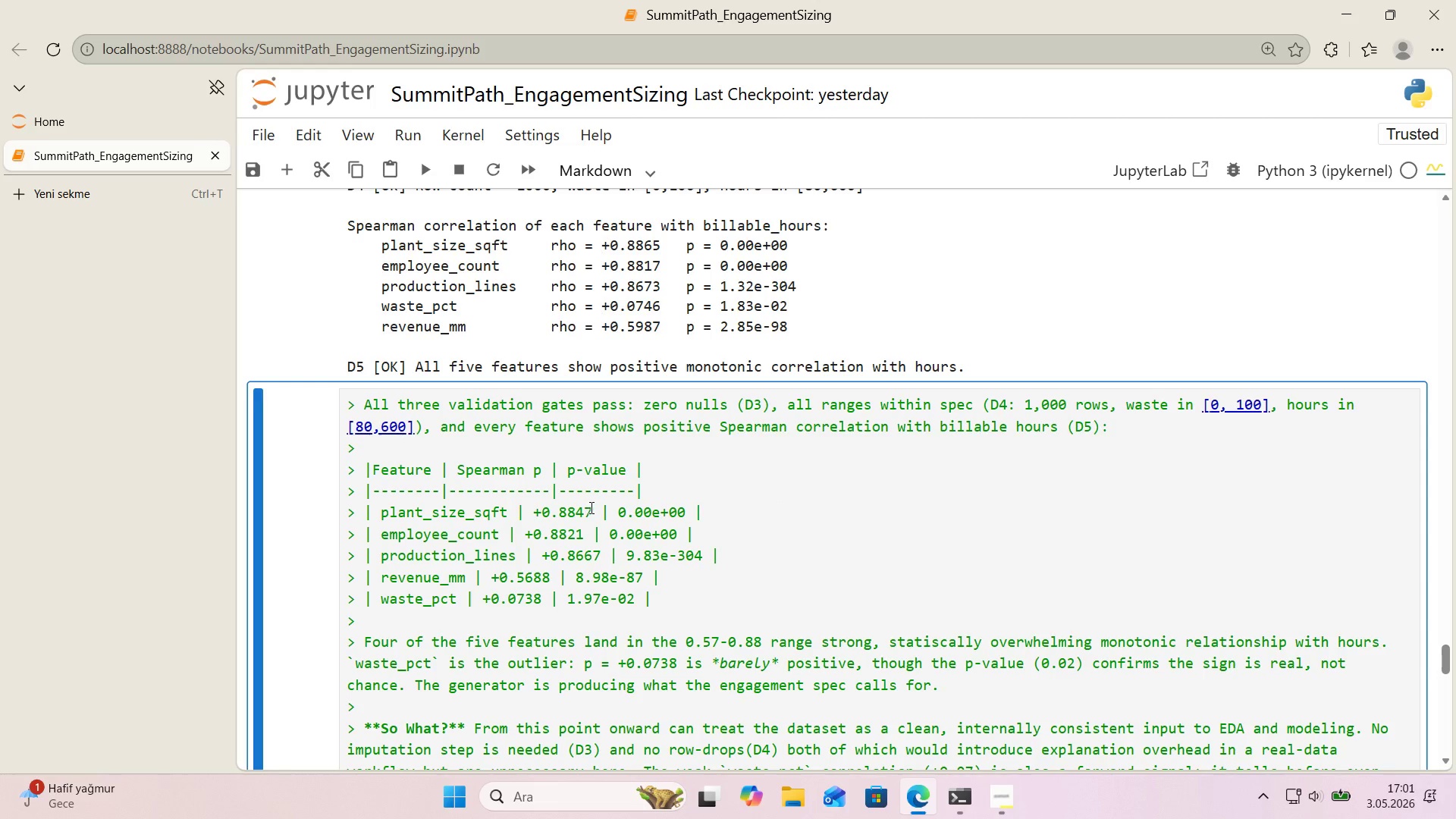 
left_click_drag(start_coordinate=[592, 508], to_coordinate=[533, 510])
 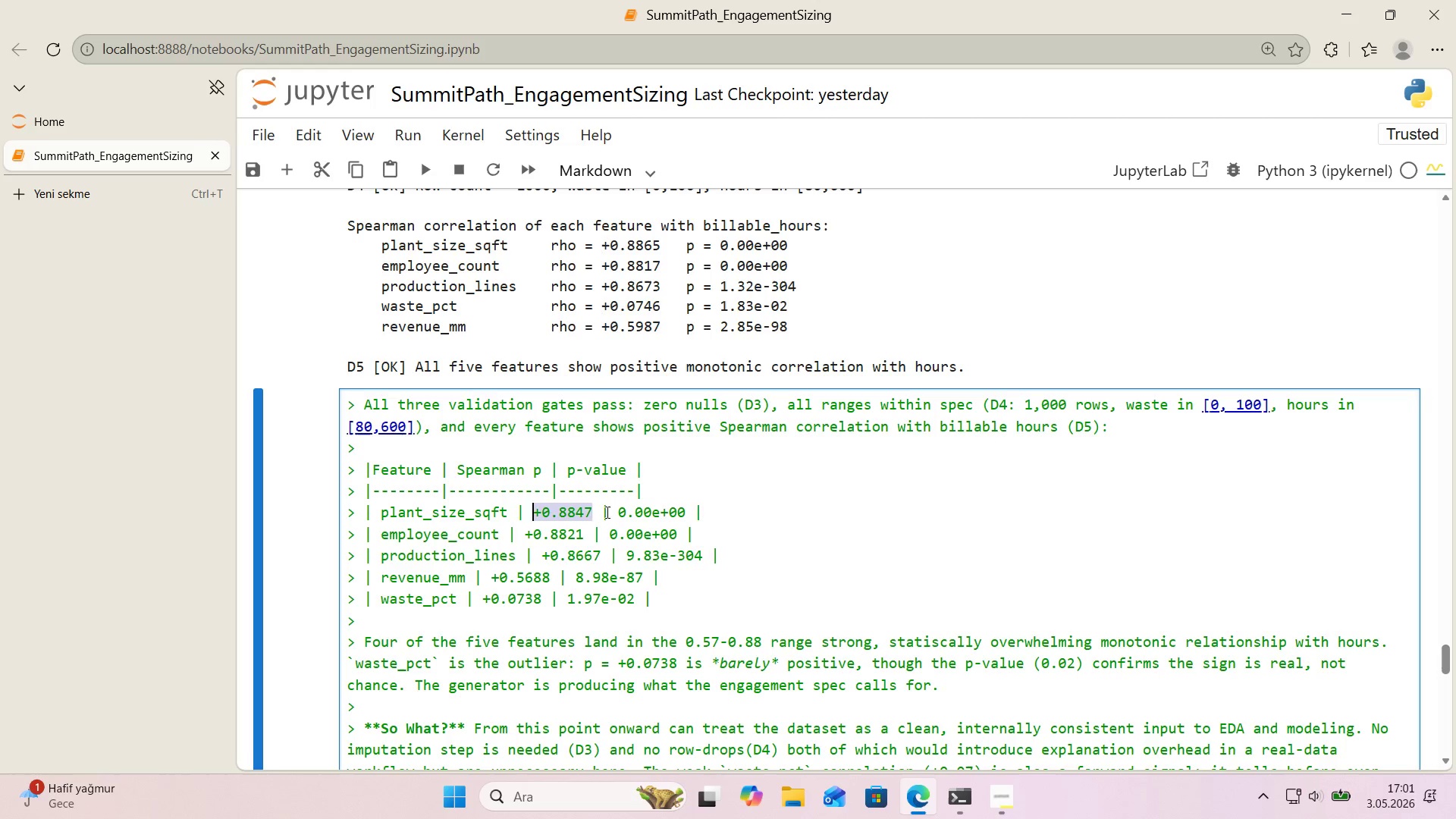 
hold_key(key=ControlLeft, duration=0.48)
 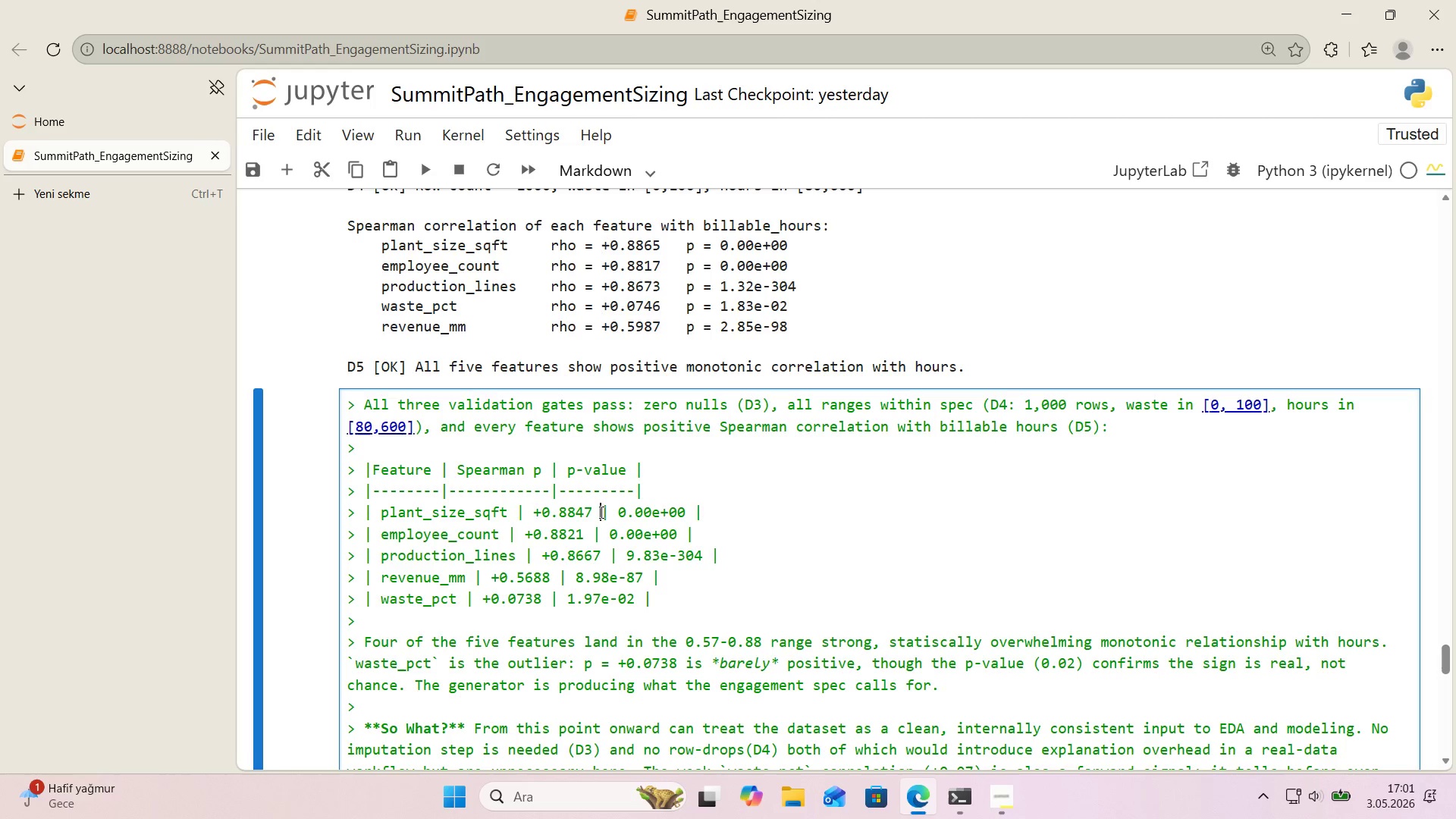 
left_click([600, 512])
 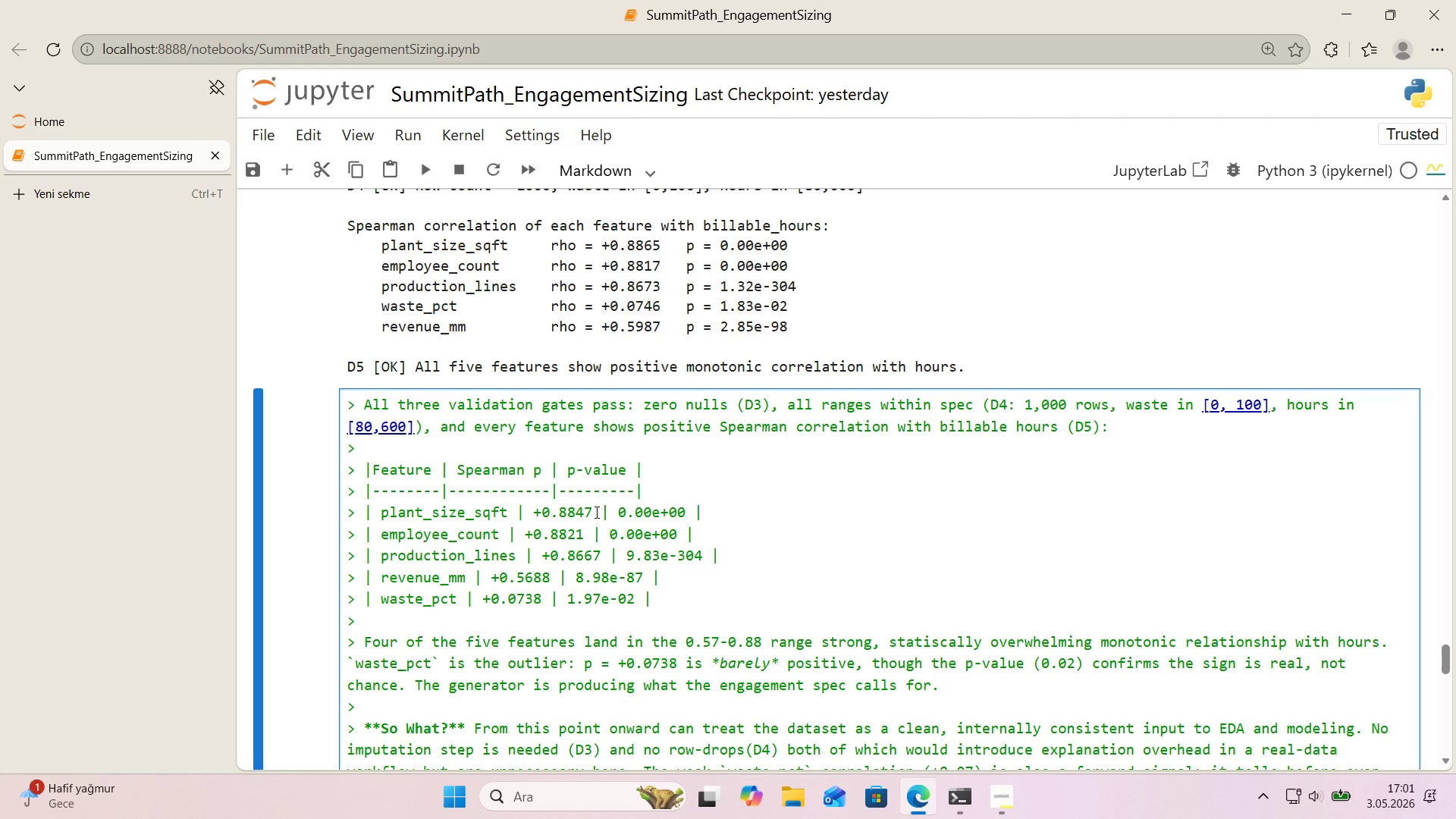 
left_click_drag(start_coordinate=[594, 511], to_coordinate=[535, 510])
 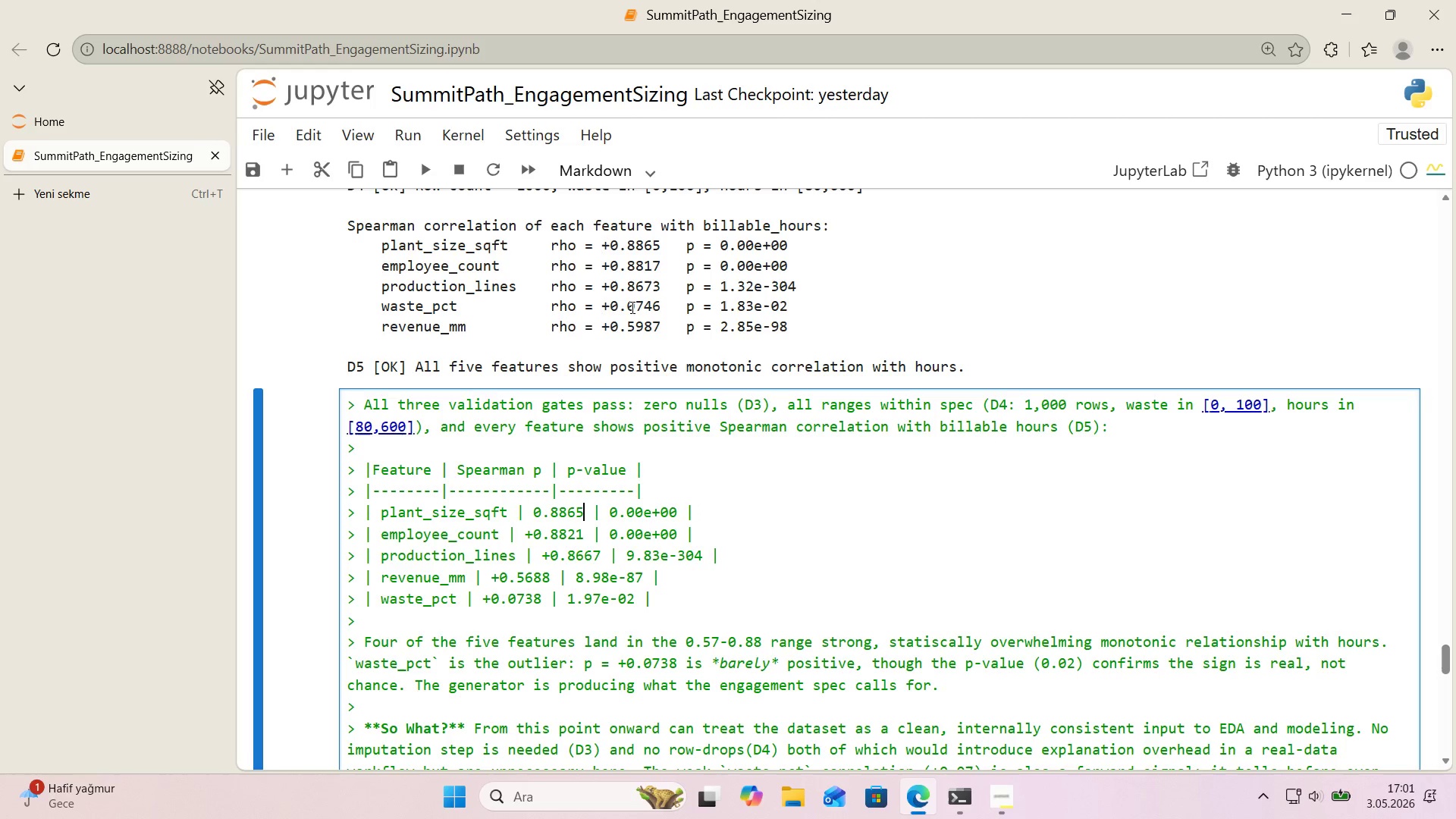 
key(Control+ControlLeft)
 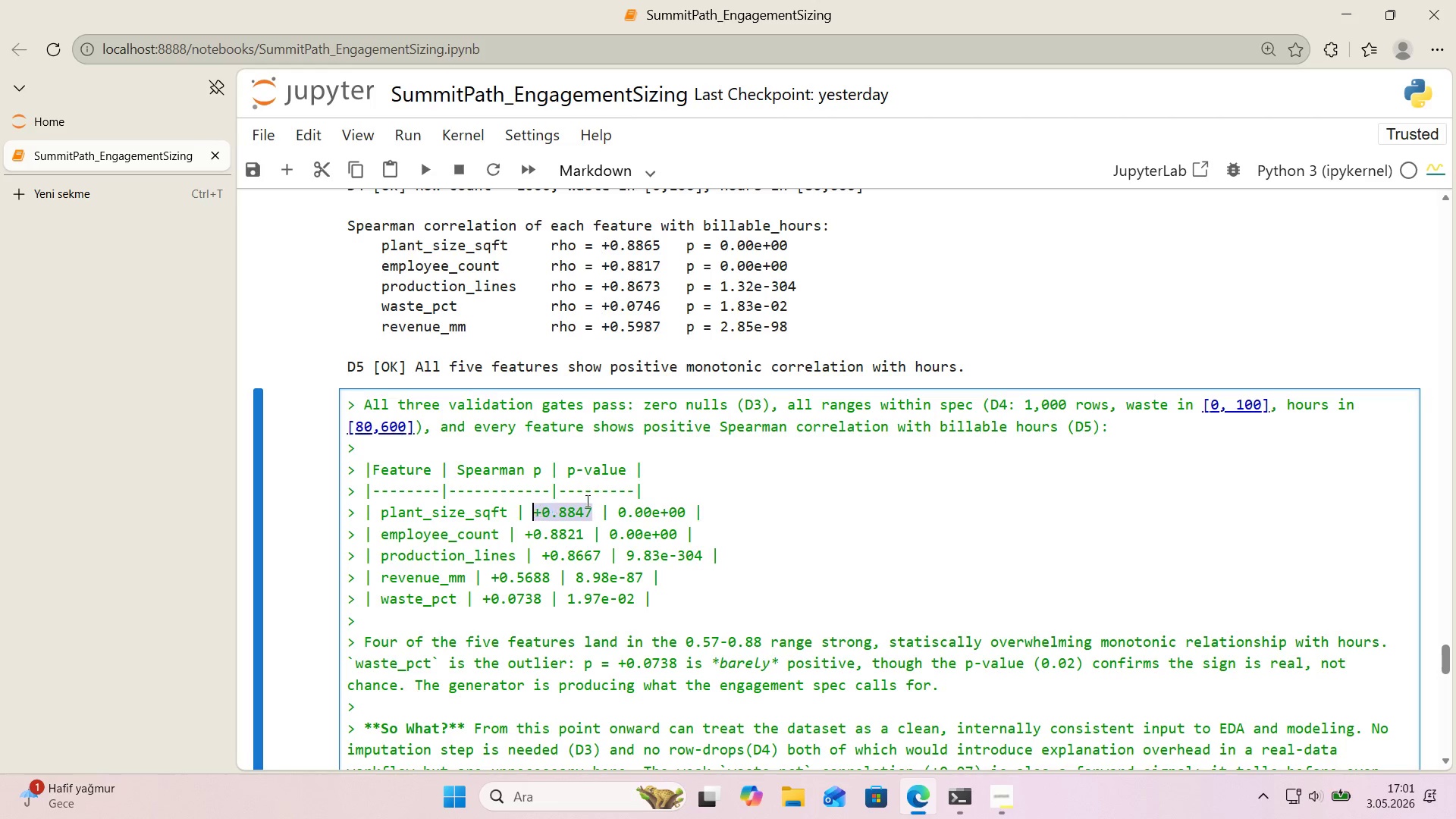 
key(Control+V)
 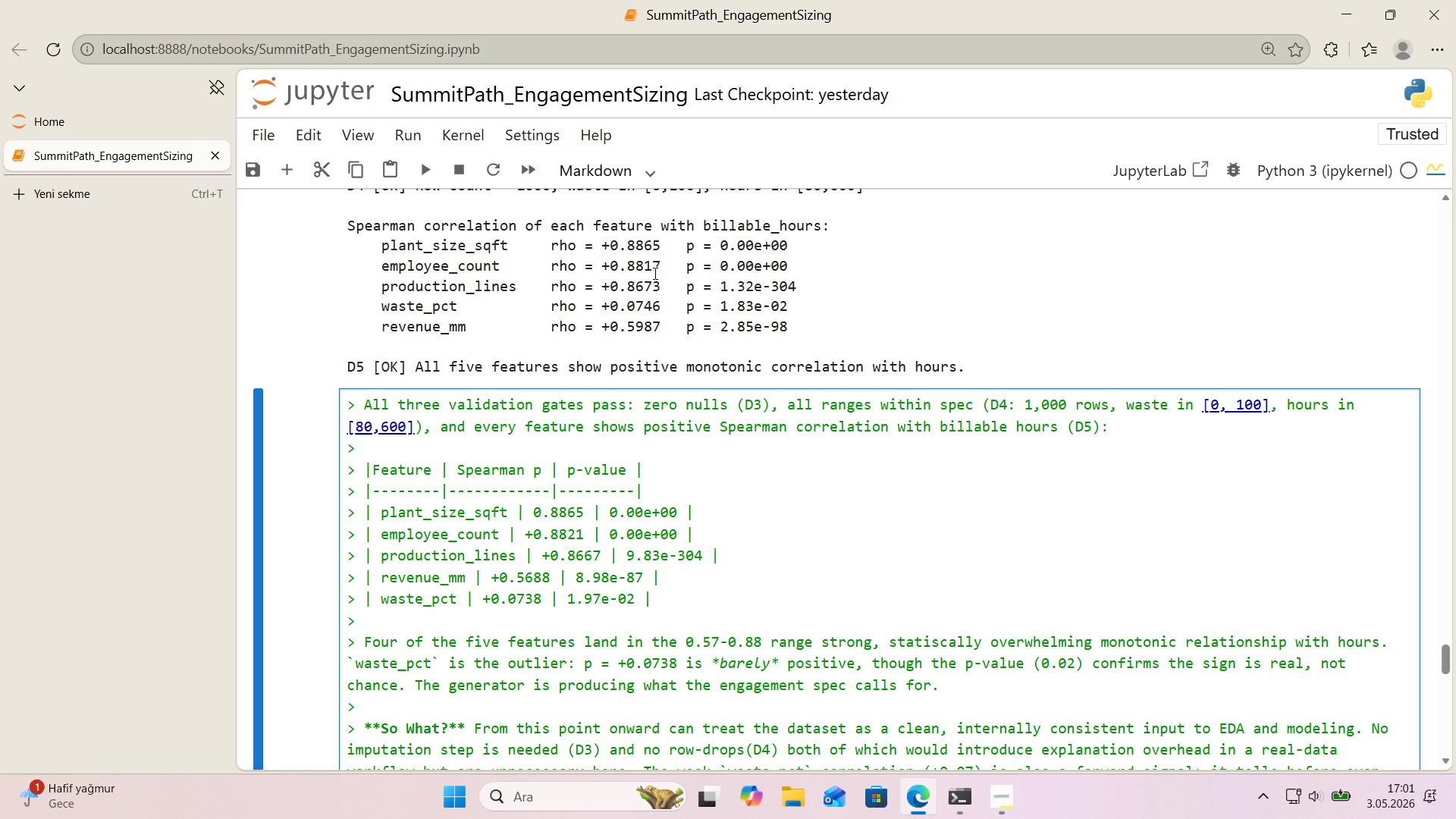 
left_click_drag(start_coordinate=[661, 268], to_coordinate=[604, 271])
 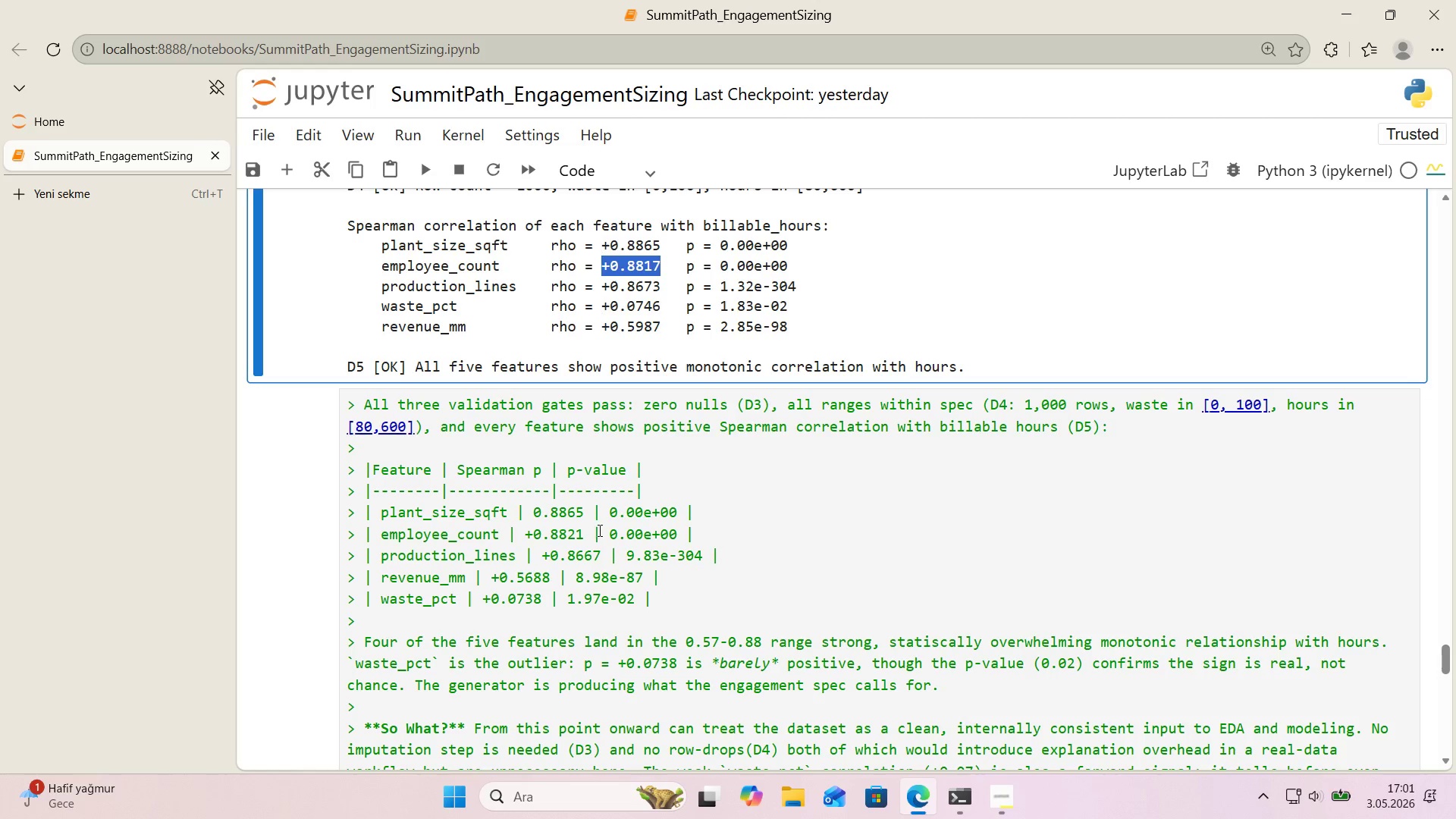 
key(Control+C)
 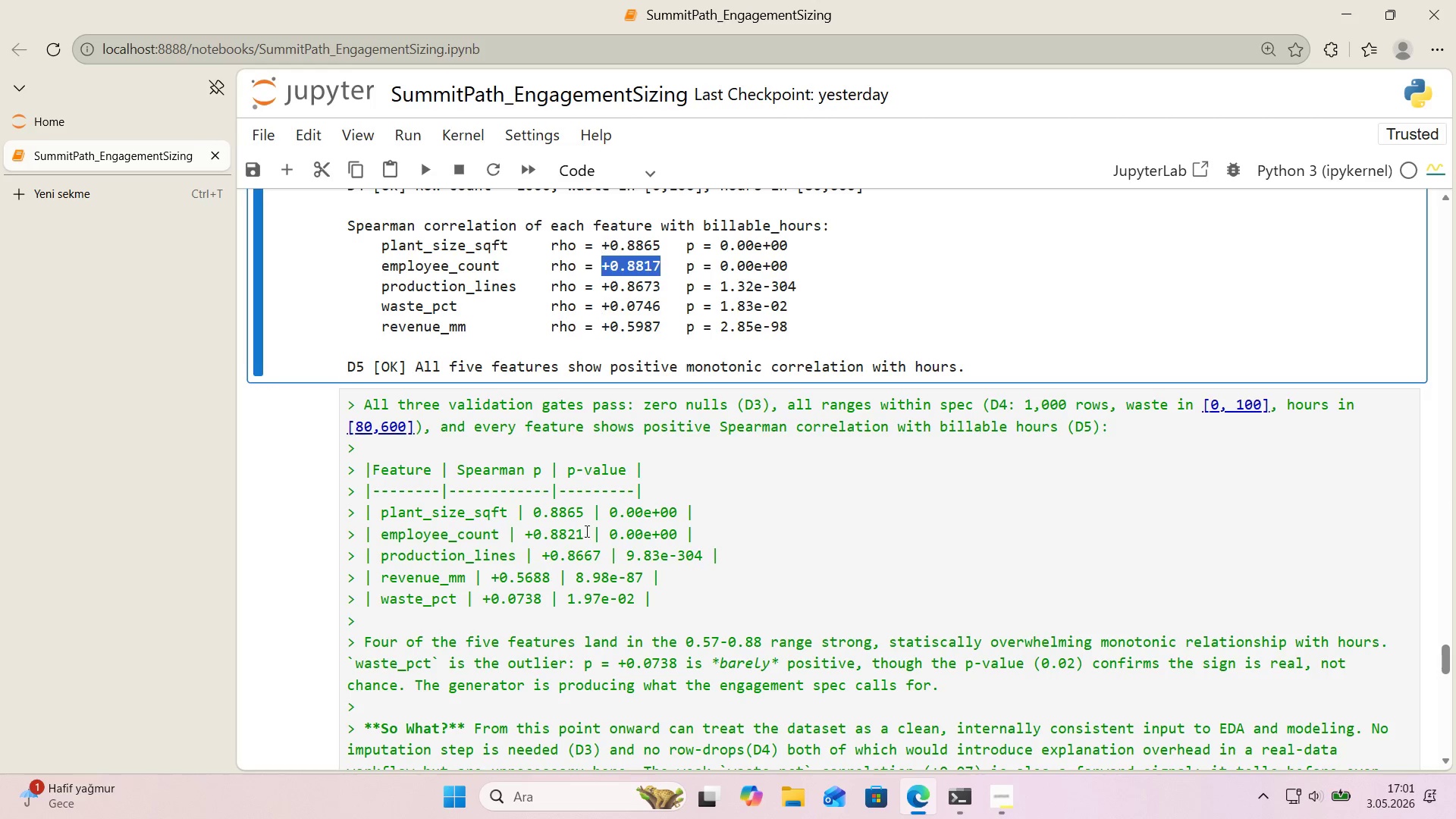 
left_click_drag(start_coordinate=[584, 532], to_coordinate=[527, 535])
 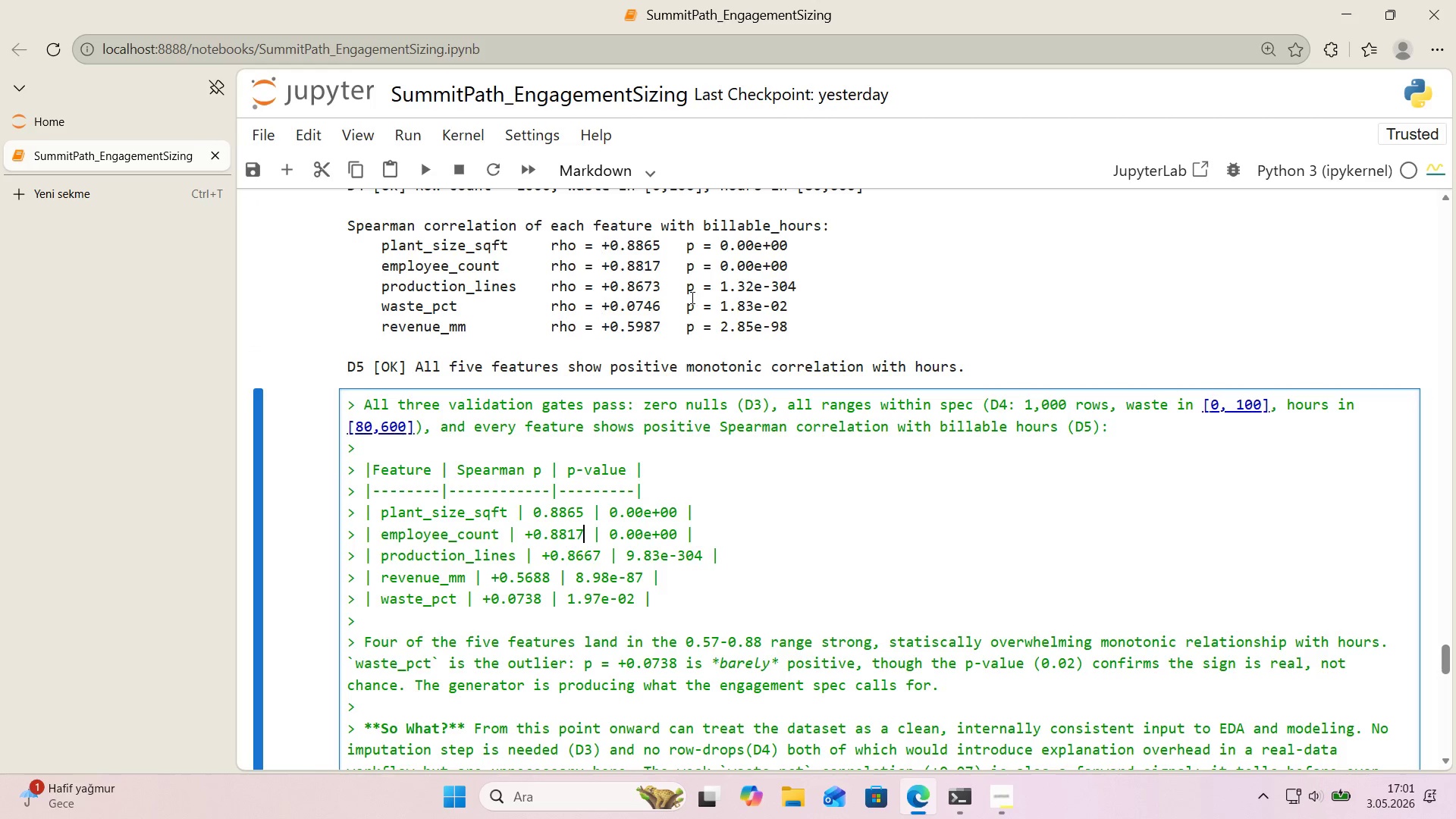 
key(Control+ControlLeft)
 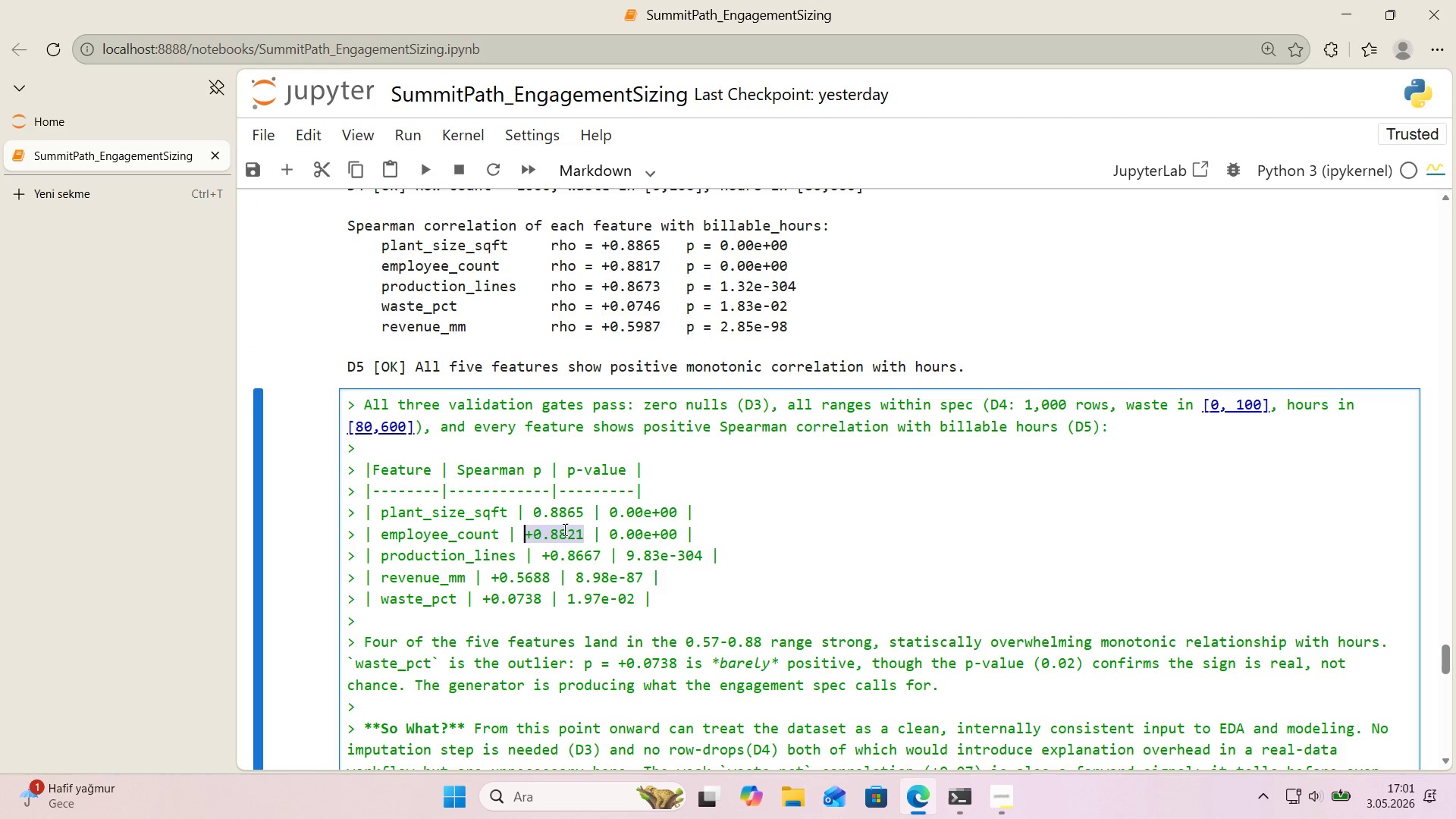 
key(Control+V)
 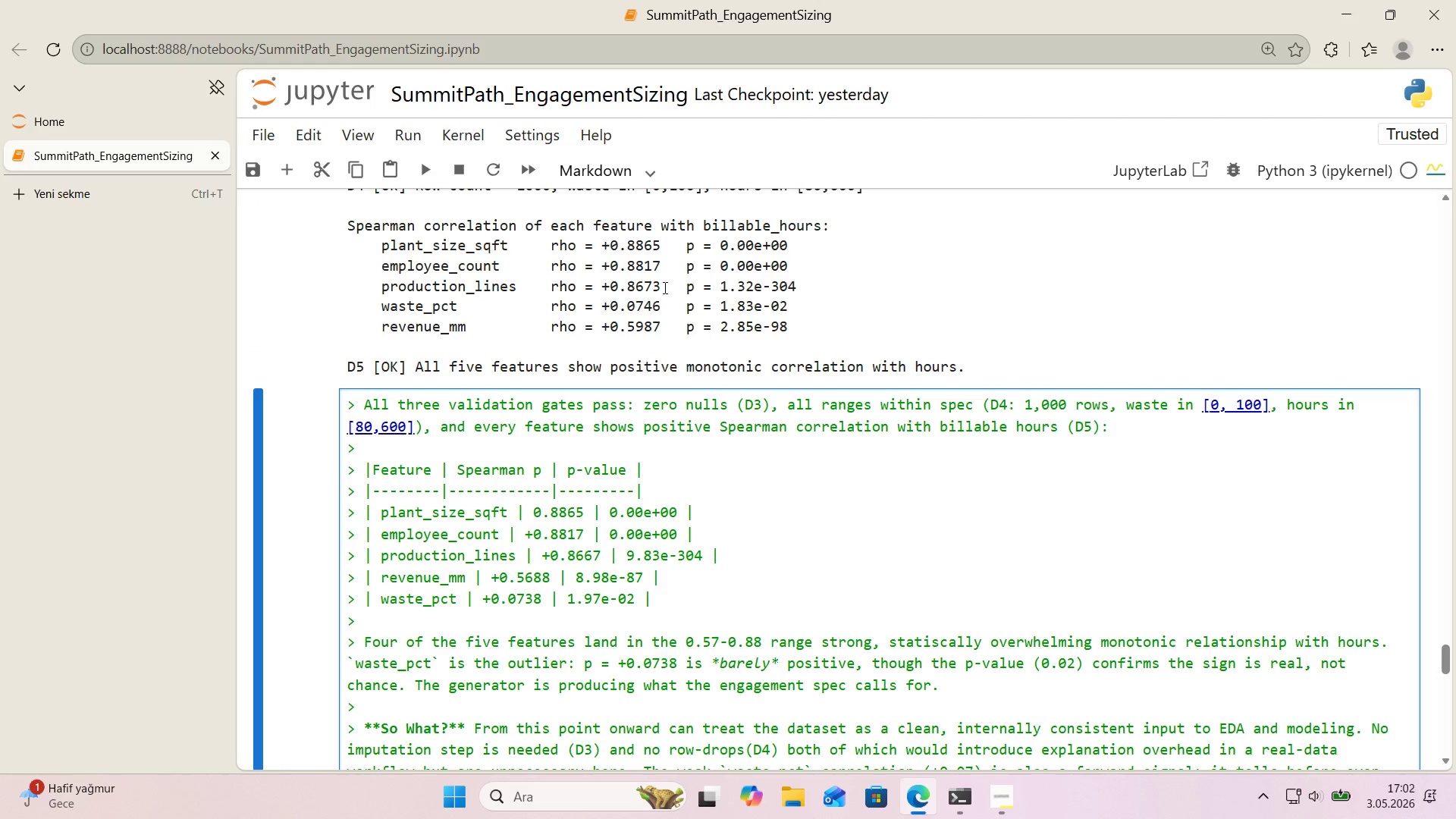 
left_click_drag(start_coordinate=[664, 287], to_coordinate=[601, 290])
 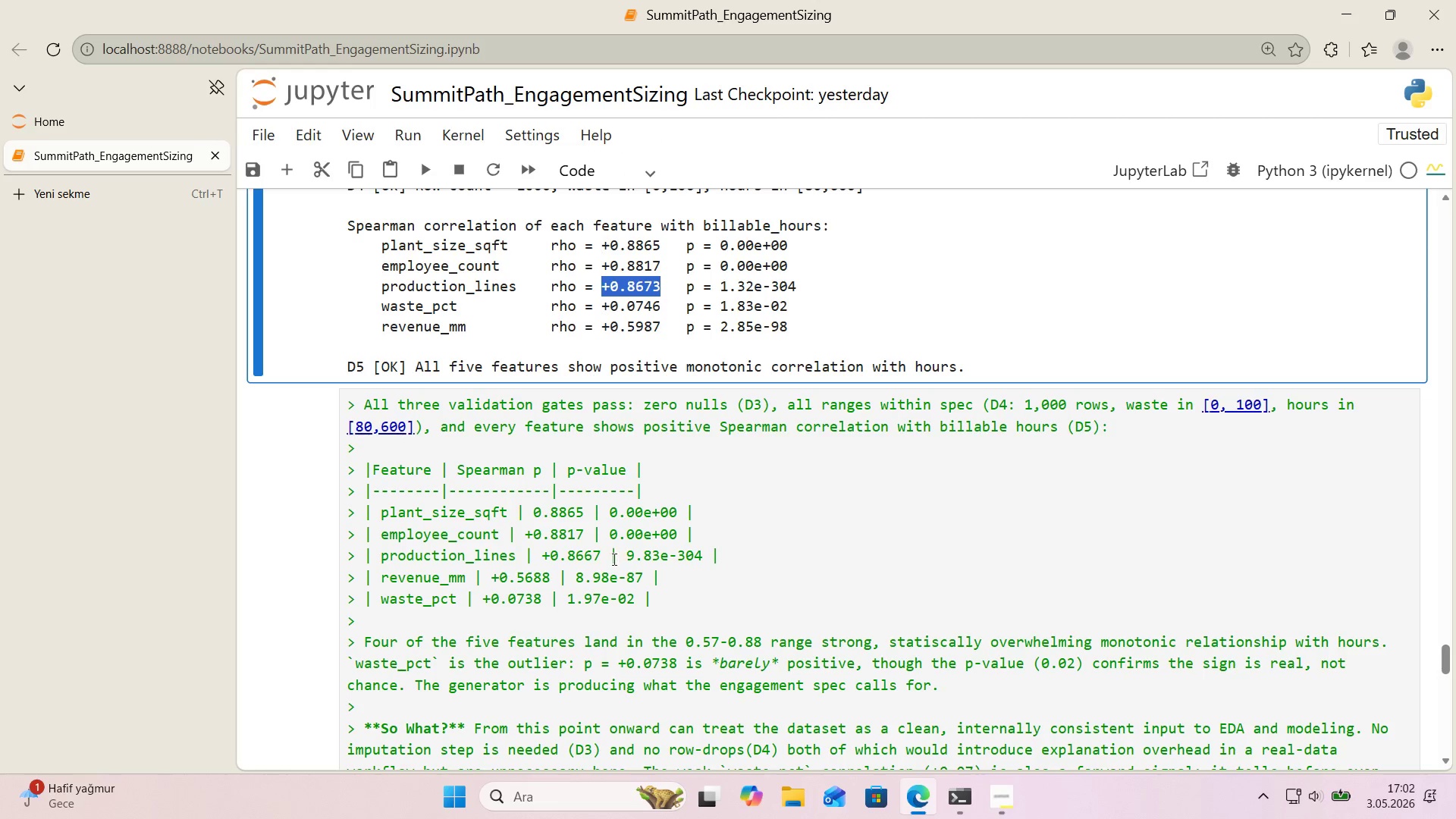 
key(Control+ControlLeft)
 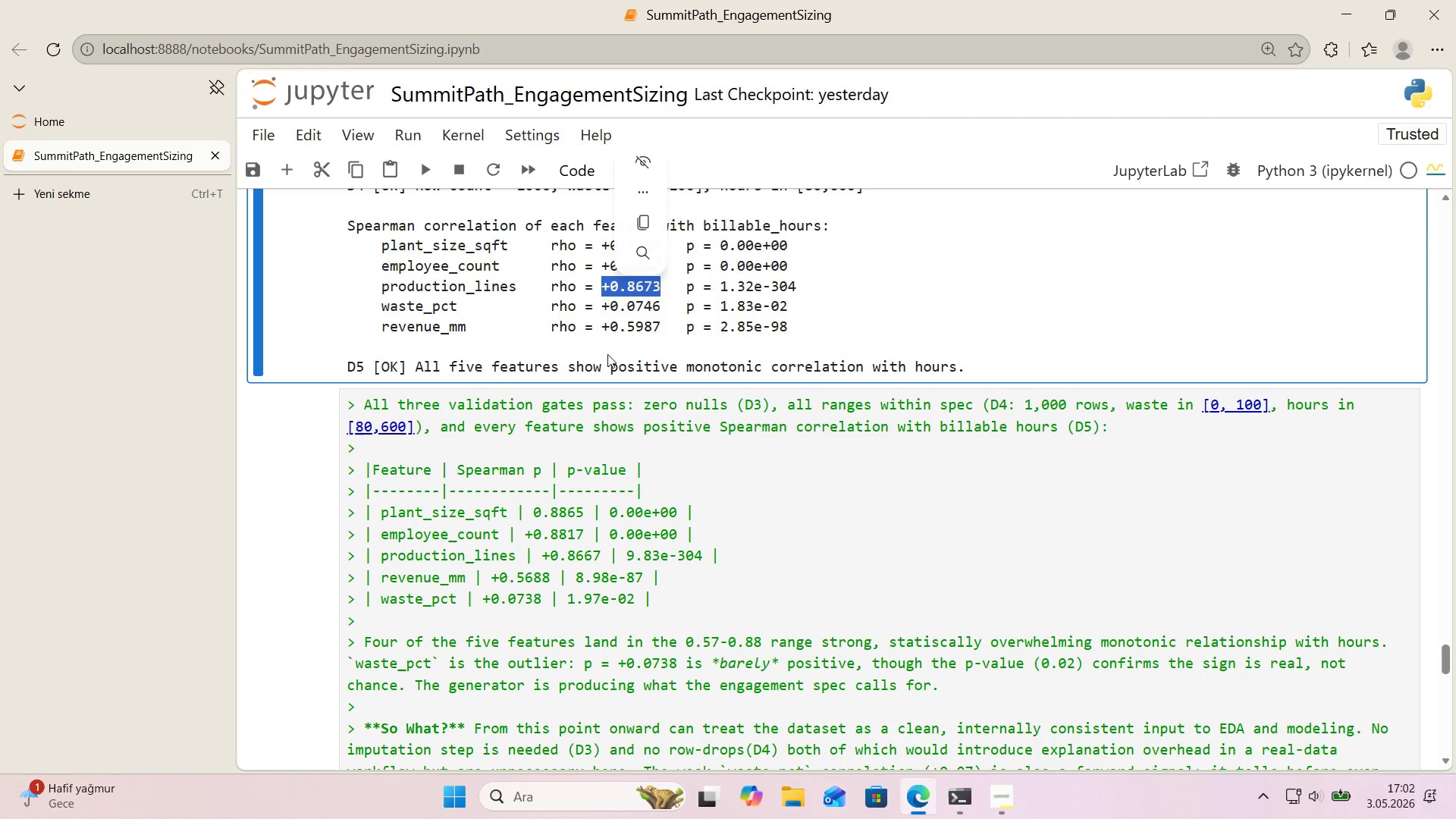 
key(Control+C)
 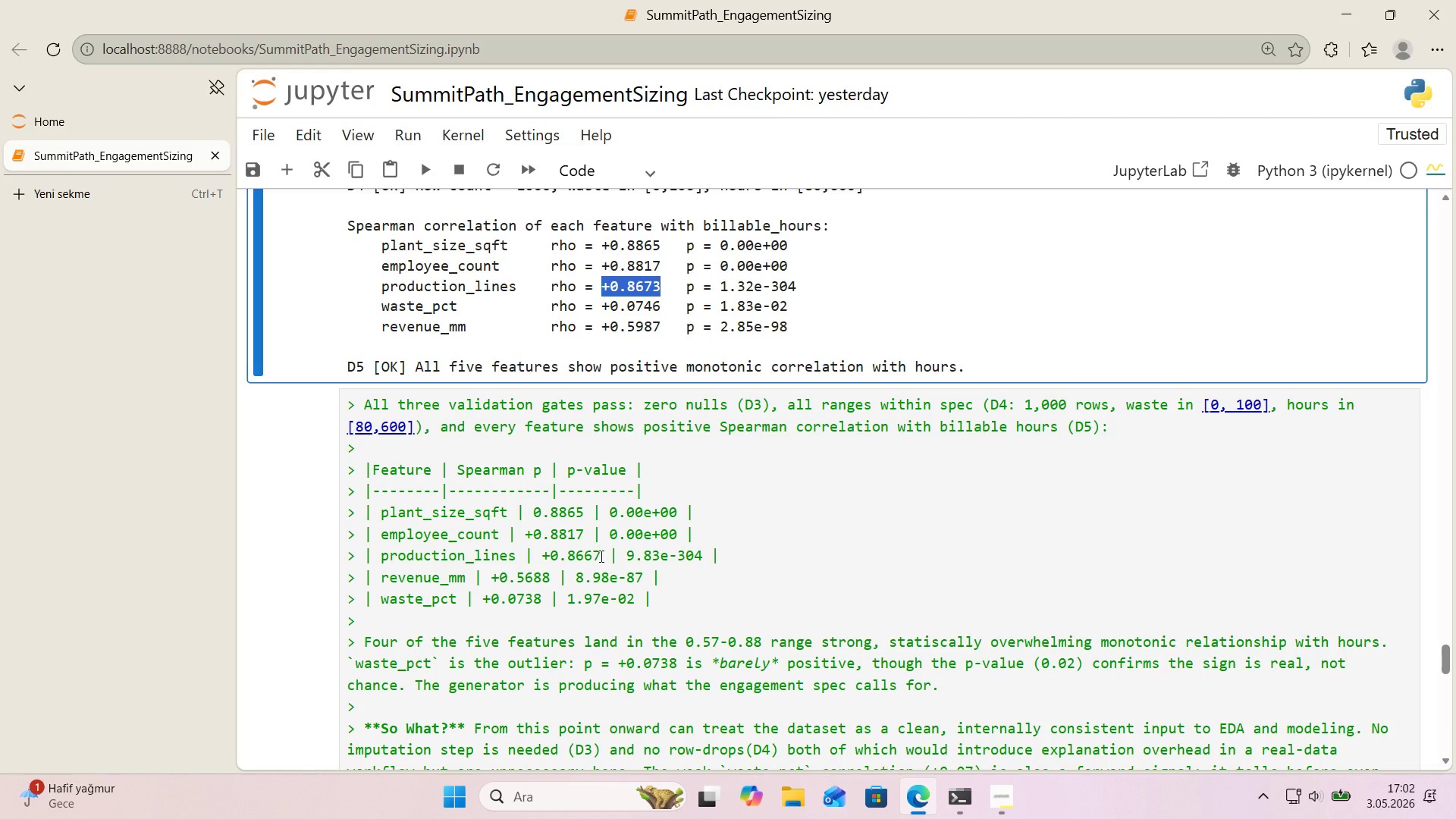 
left_click_drag(start_coordinate=[600, 556], to_coordinate=[539, 558])
 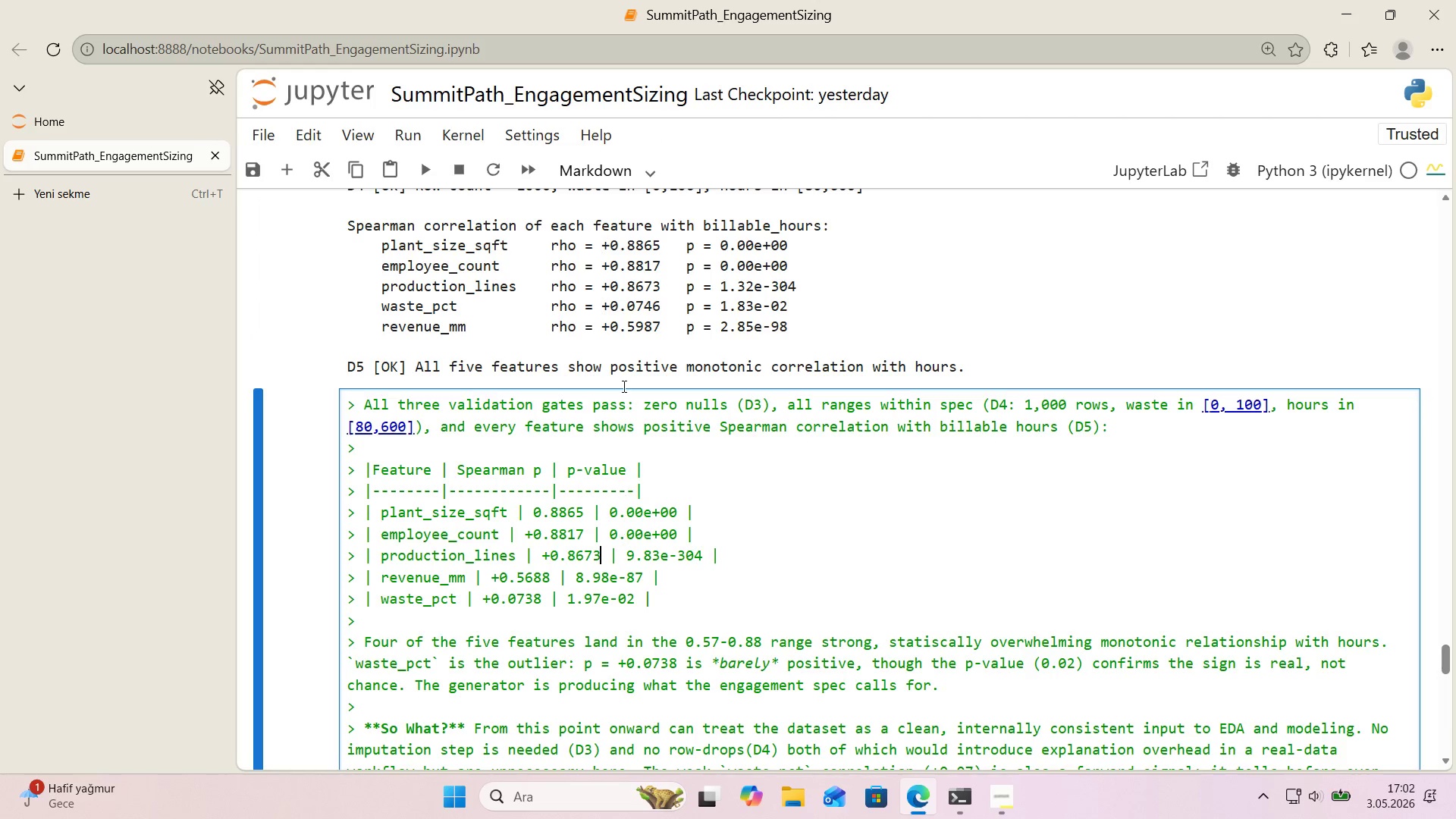 
key(Control+V)
 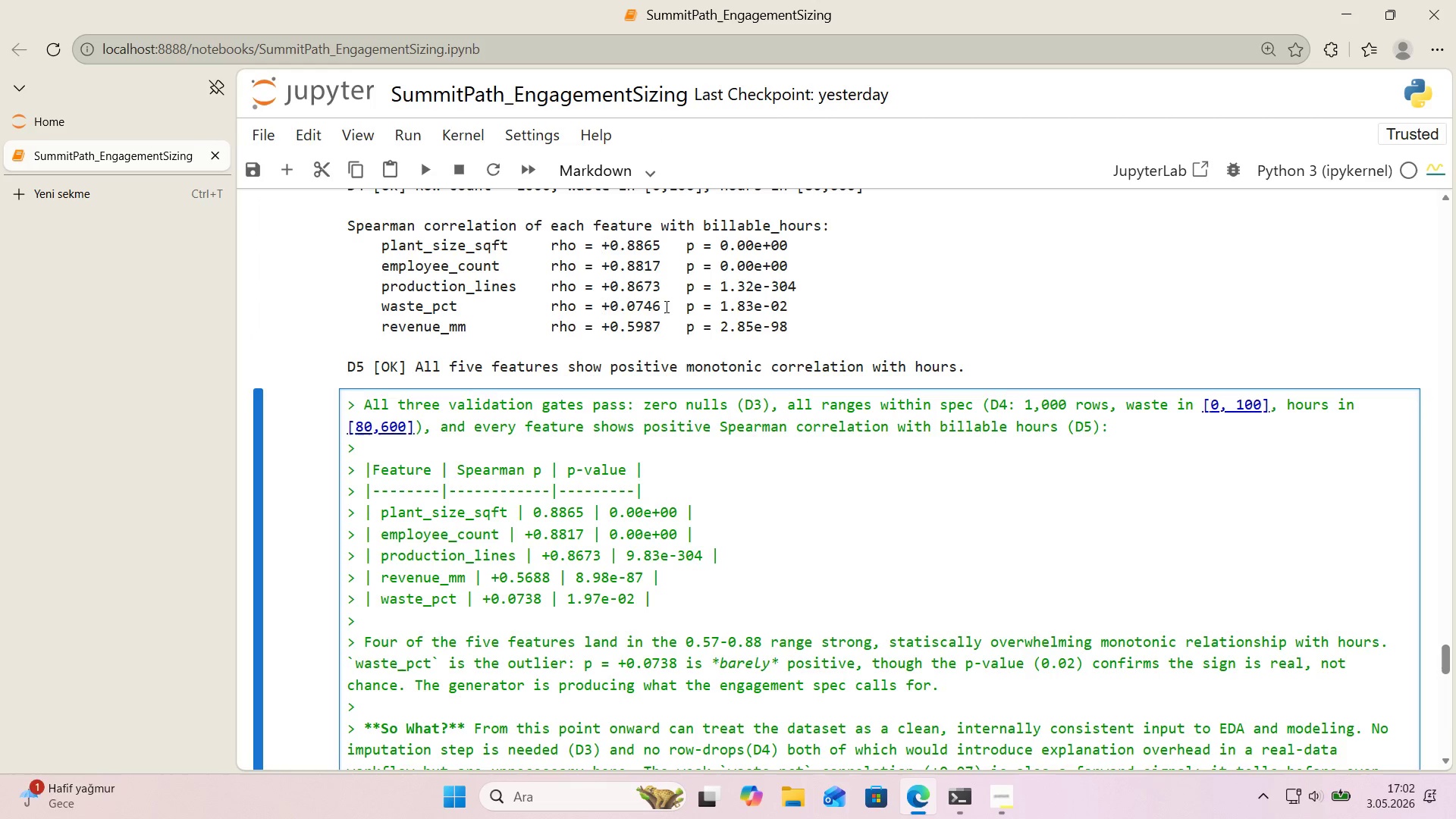 
left_click_drag(start_coordinate=[668, 305], to_coordinate=[601, 305])
 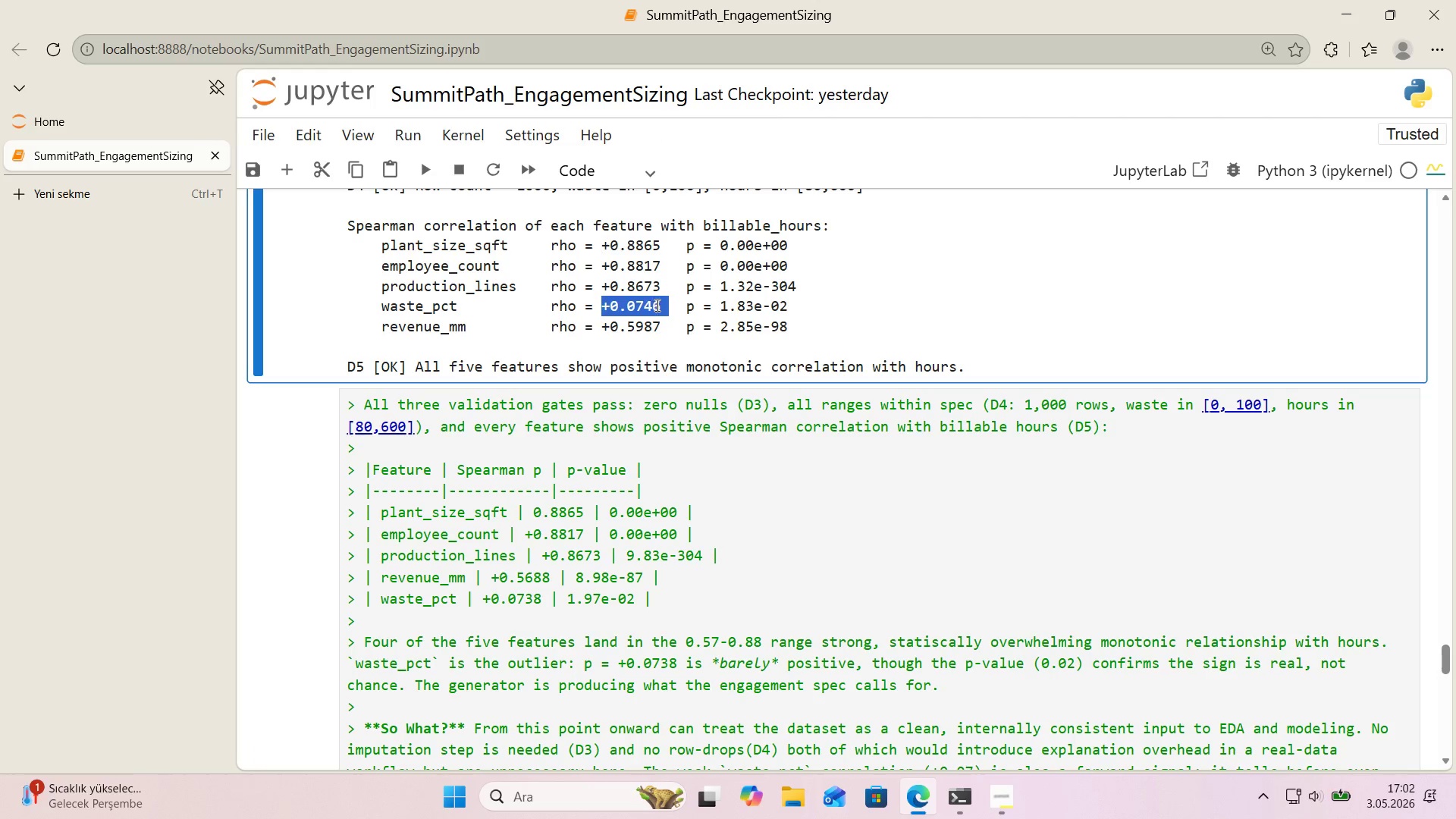 
hold_key(key=ControlLeft, duration=0.33)
 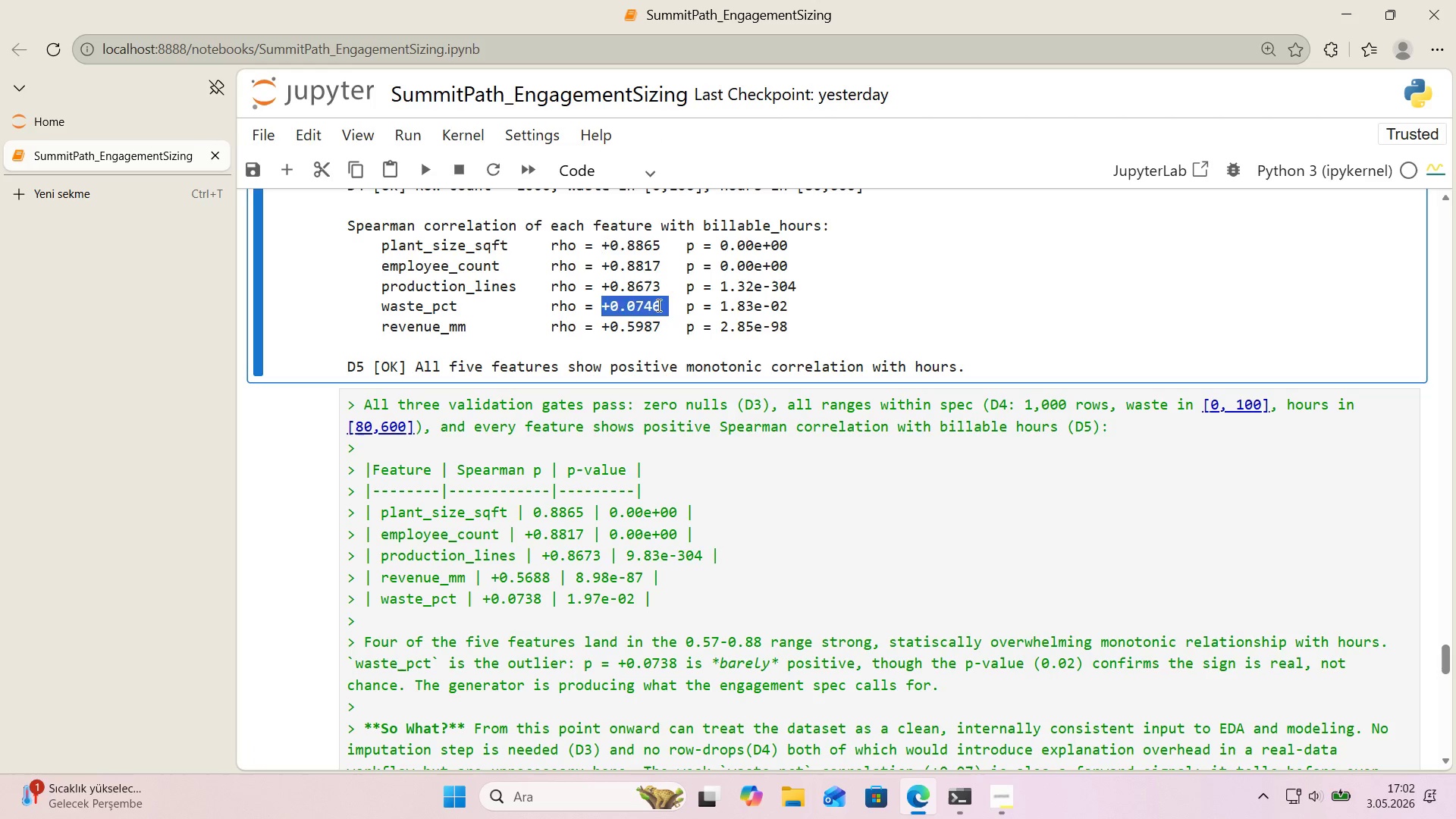 
double_click([657, 305])
 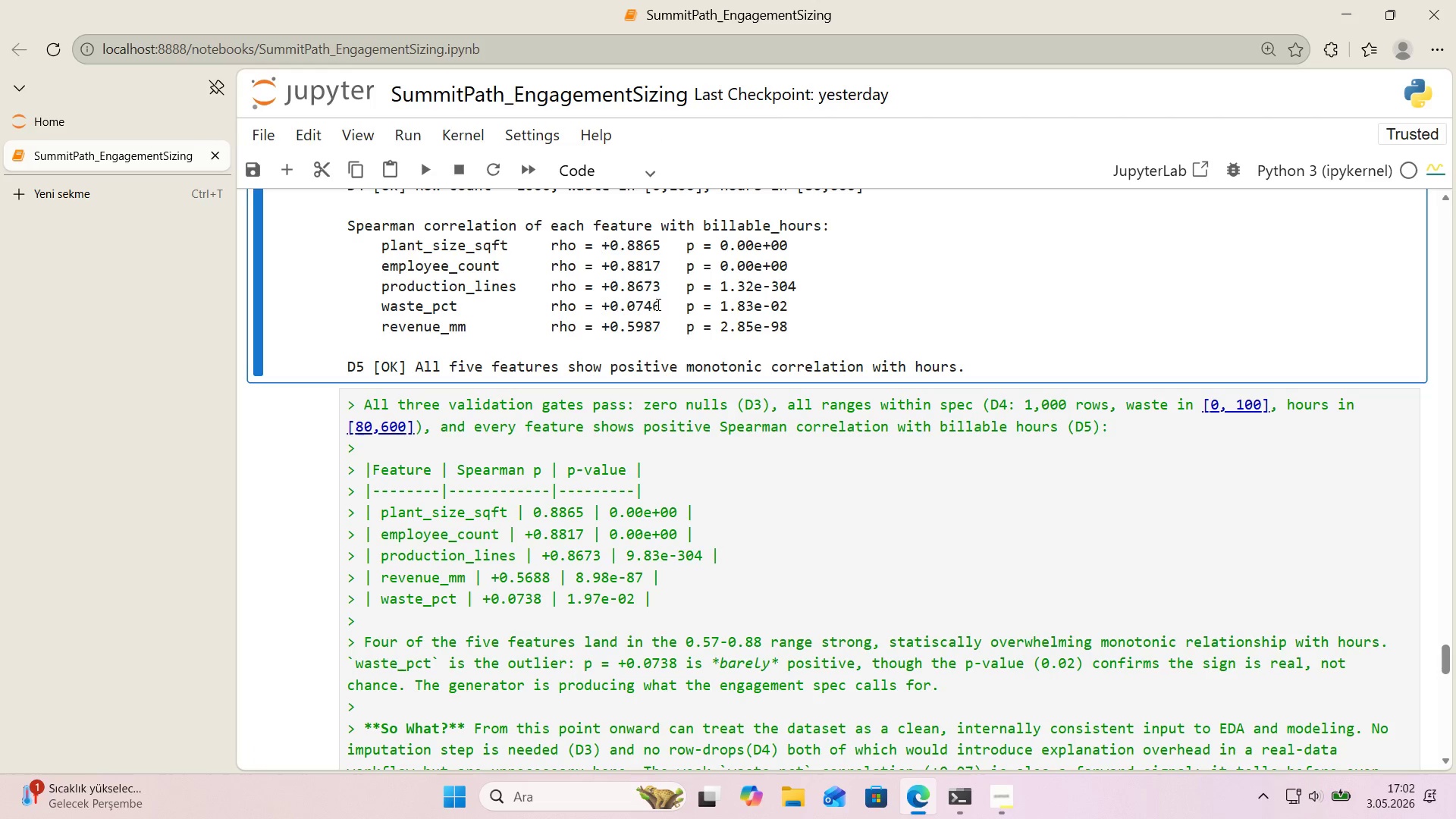 
left_click_drag(start_coordinate=[661, 304], to_coordinate=[604, 309])
 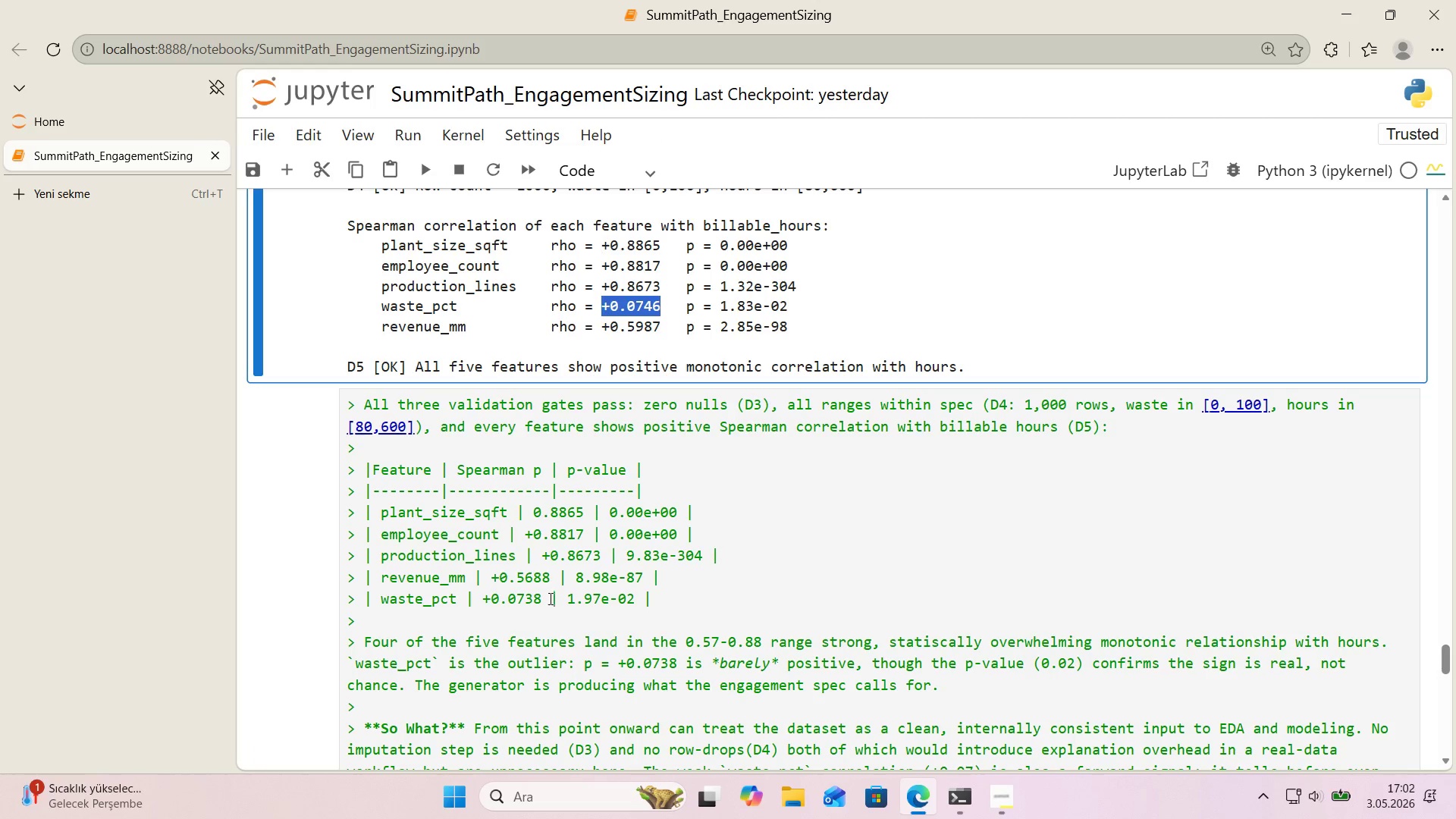 
key(Control+C)
 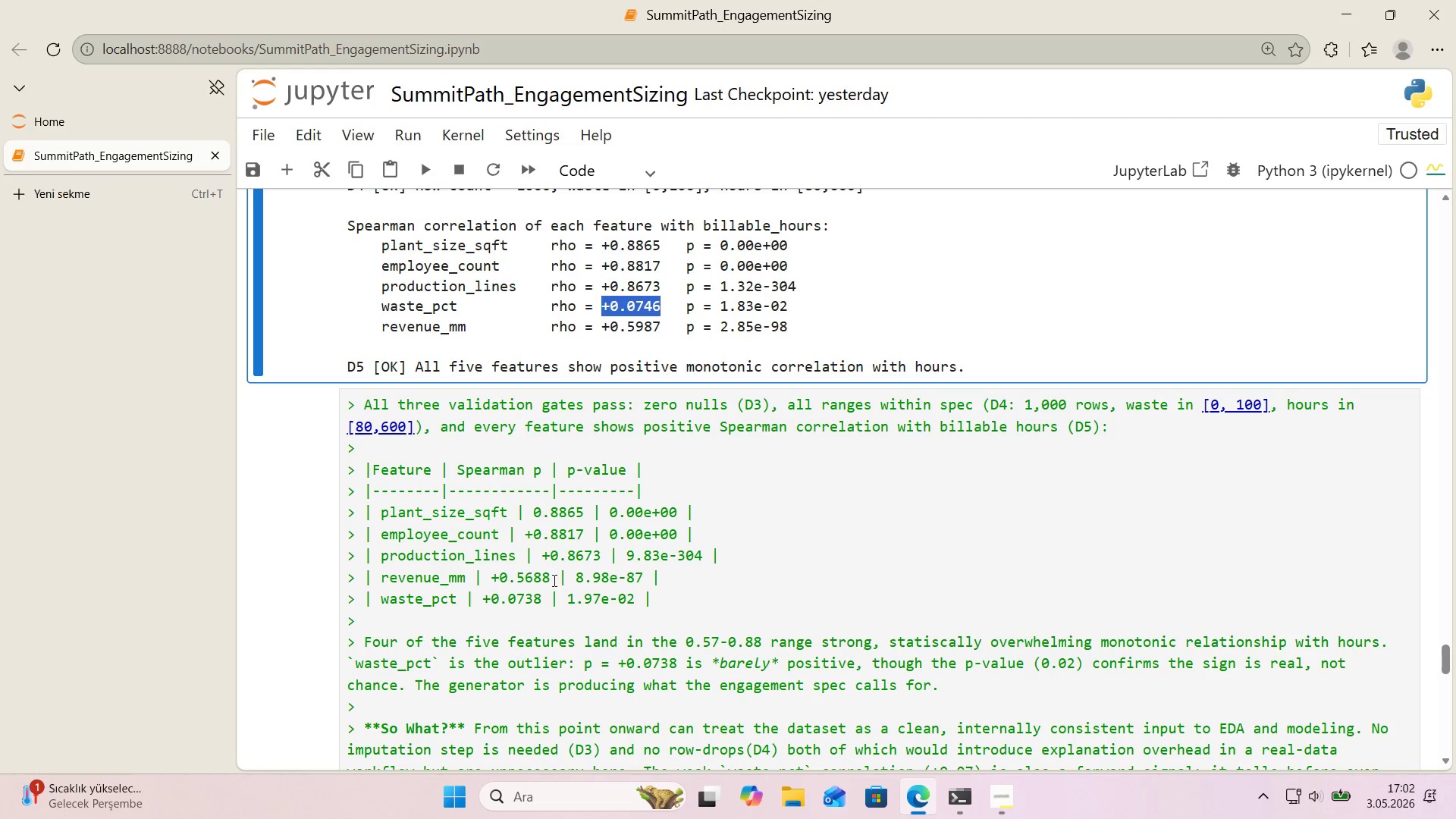 
left_click_drag(start_coordinate=[551, 579], to_coordinate=[494, 582])
 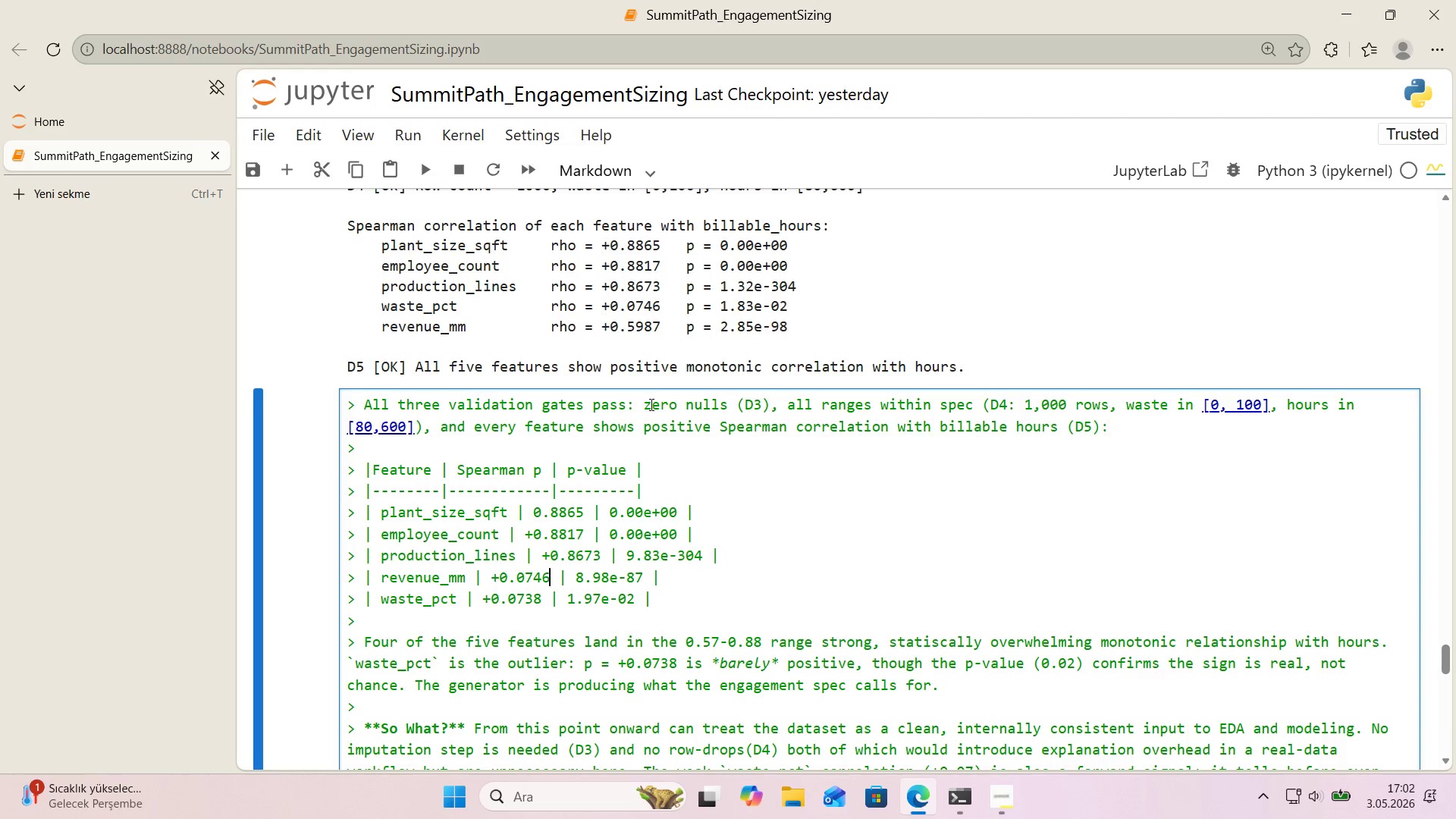 
key(Control+ControlLeft)
 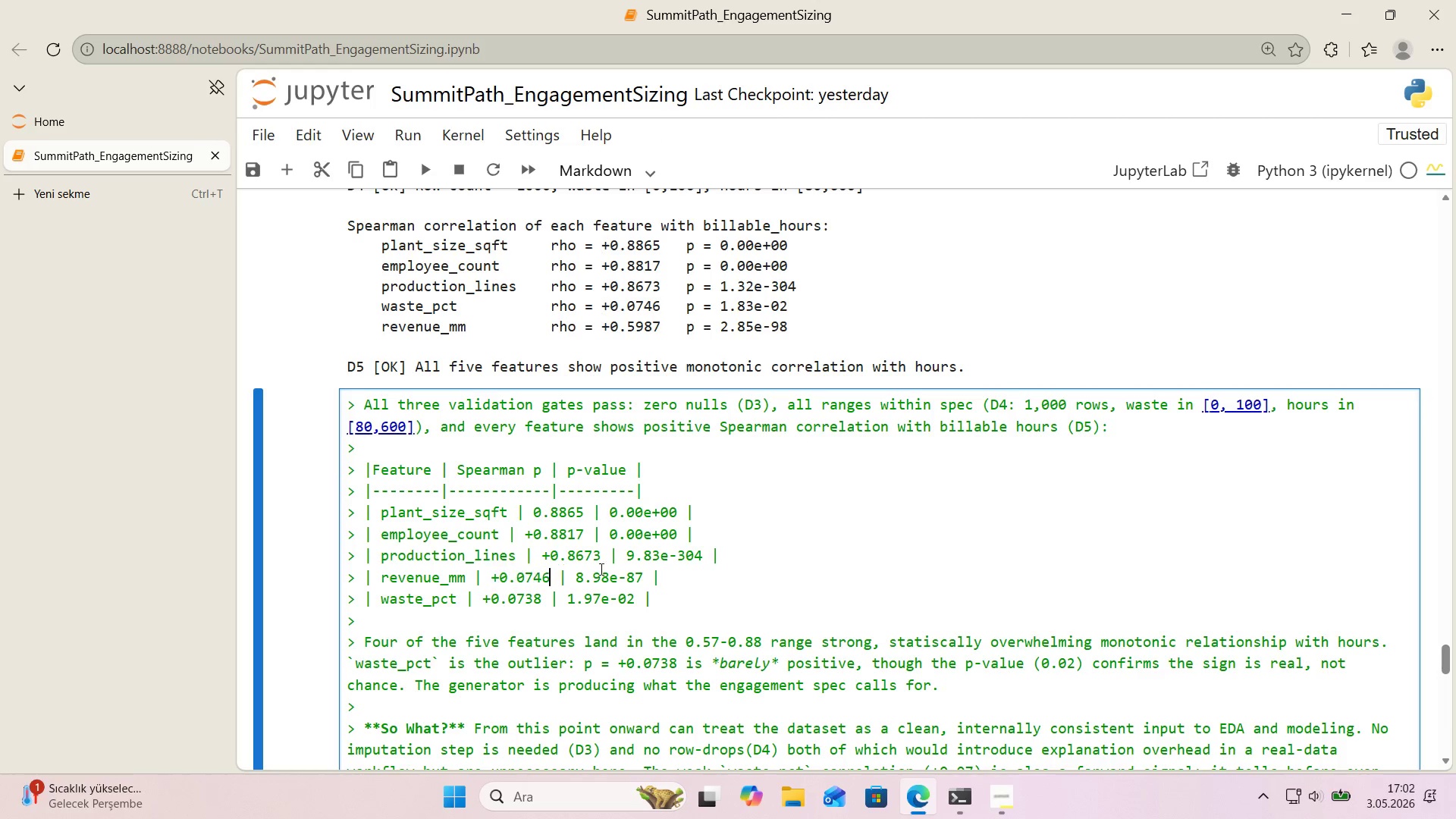 
key(Control+V)
 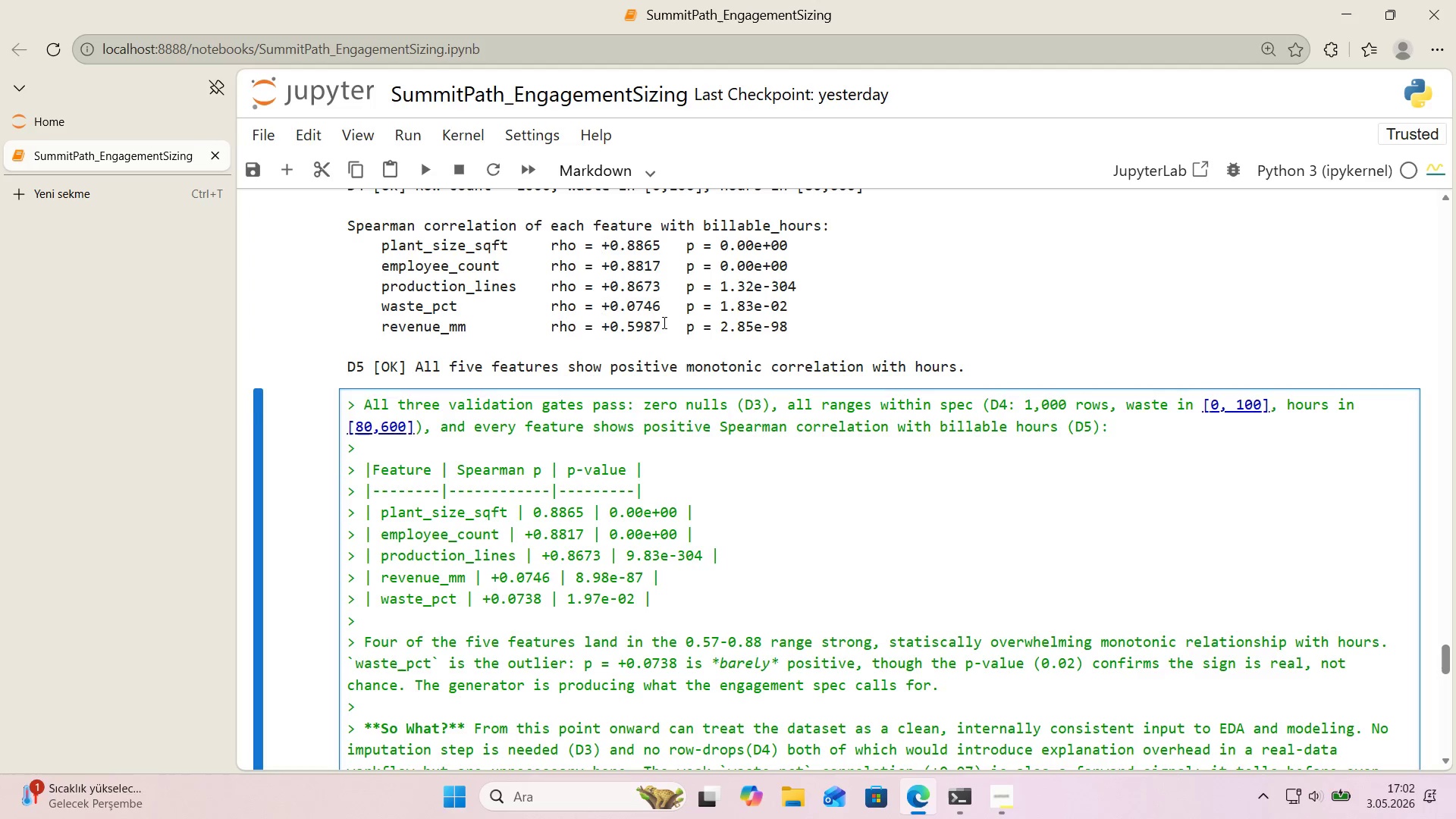 
left_click_drag(start_coordinate=[663, 325], to_coordinate=[600, 331])
 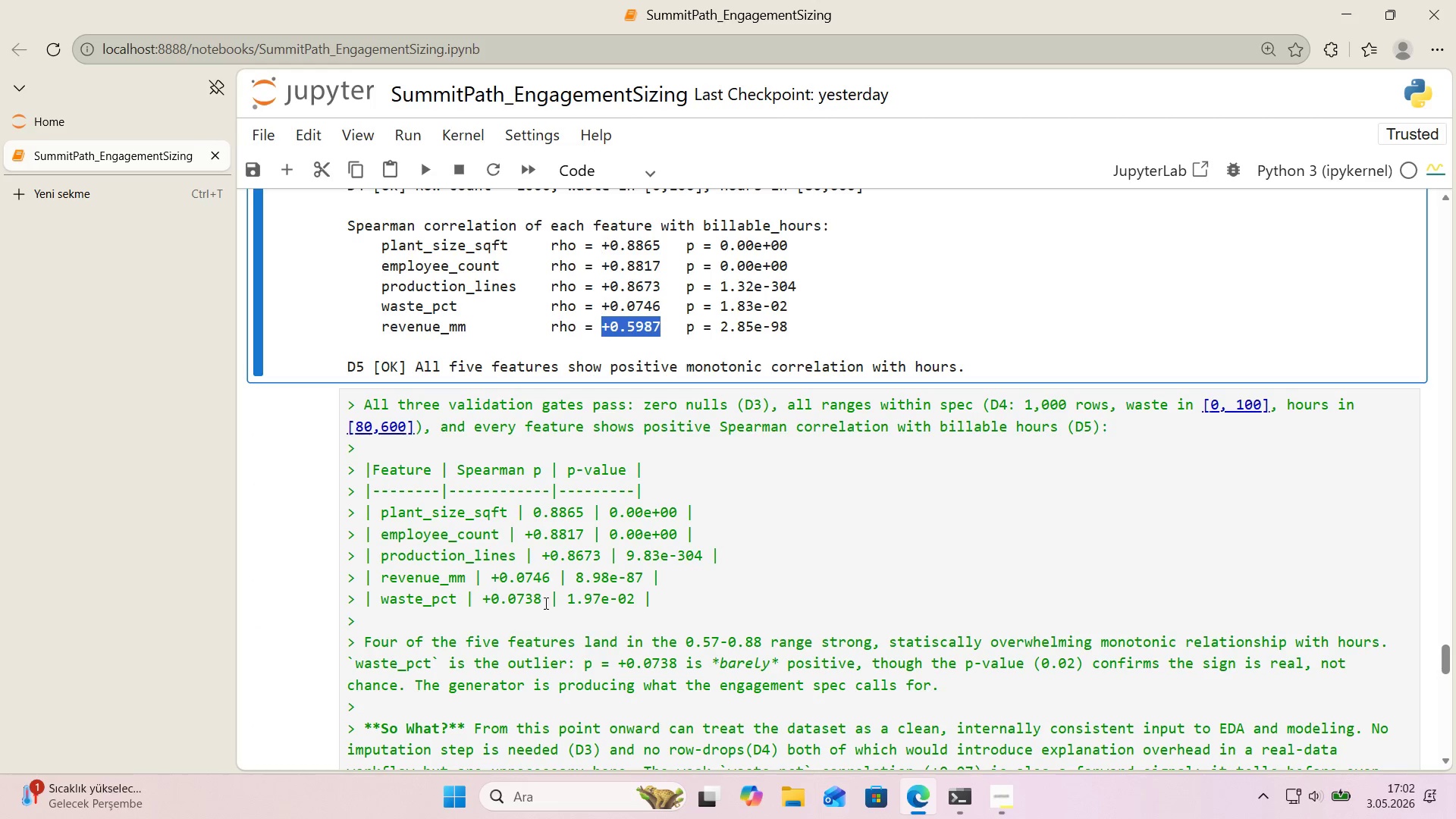 
key(Control+C)
 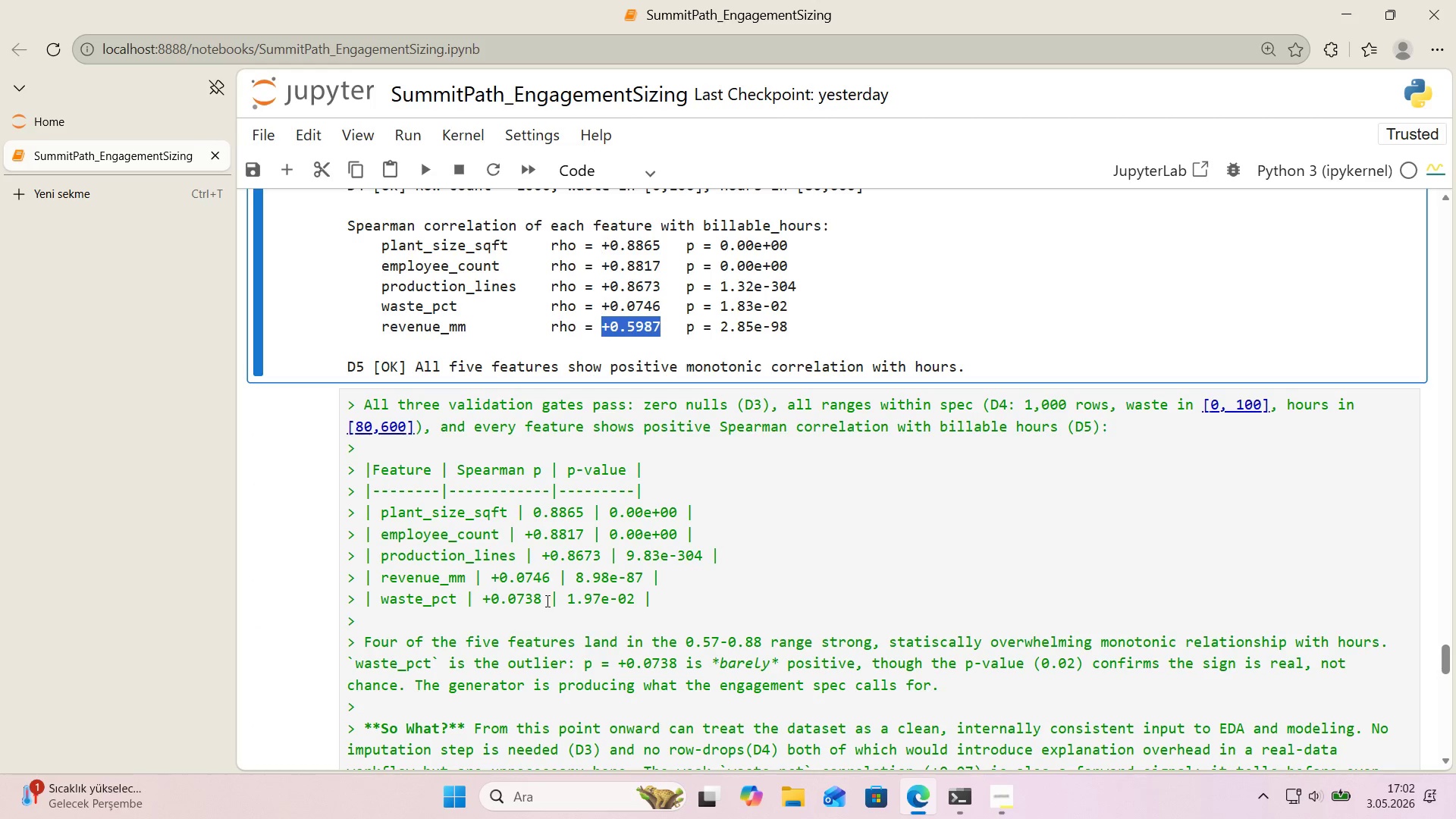 
left_click_drag(start_coordinate=[544, 601], to_coordinate=[485, 604])
 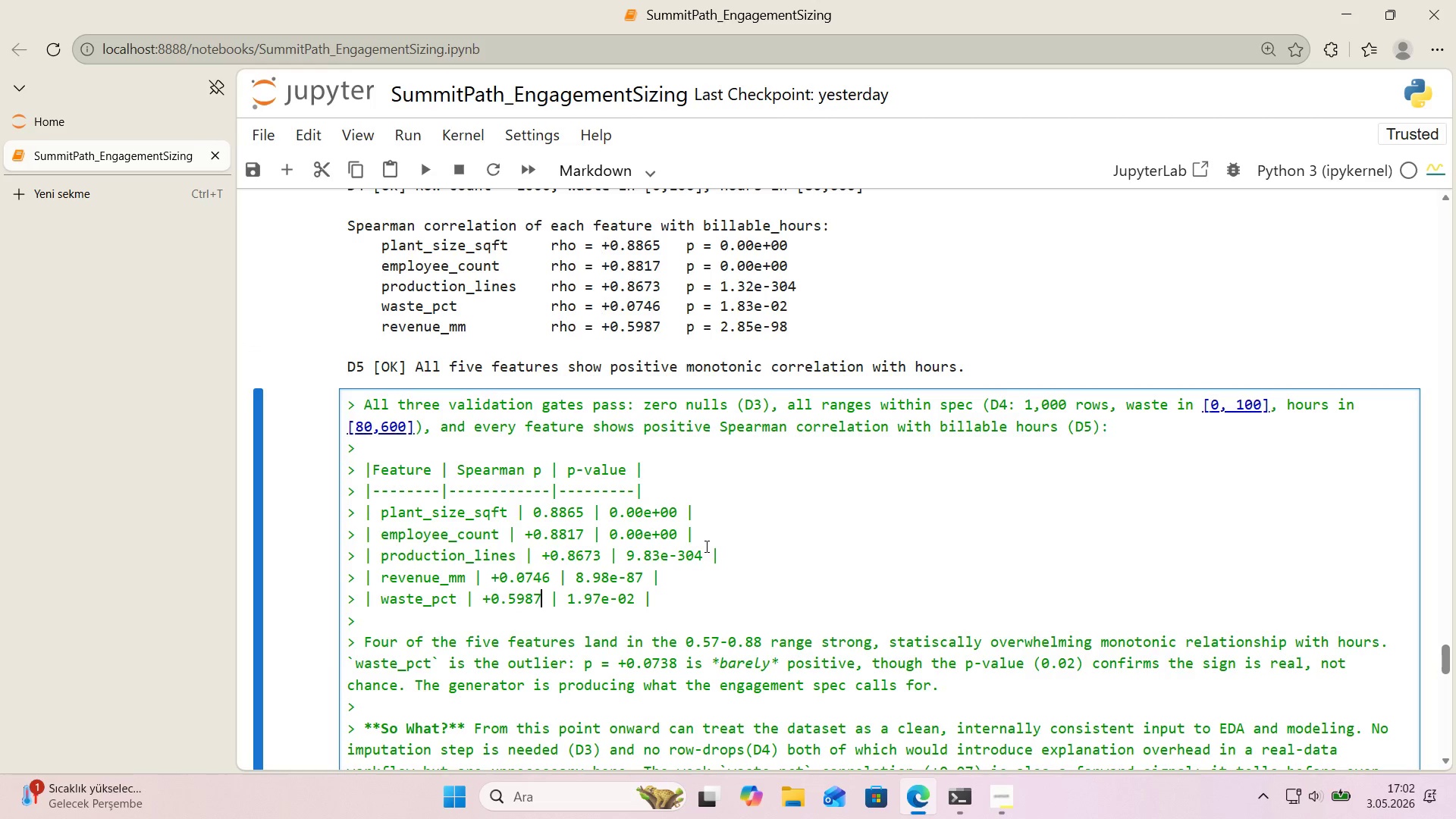 
key(Control+ControlLeft)
 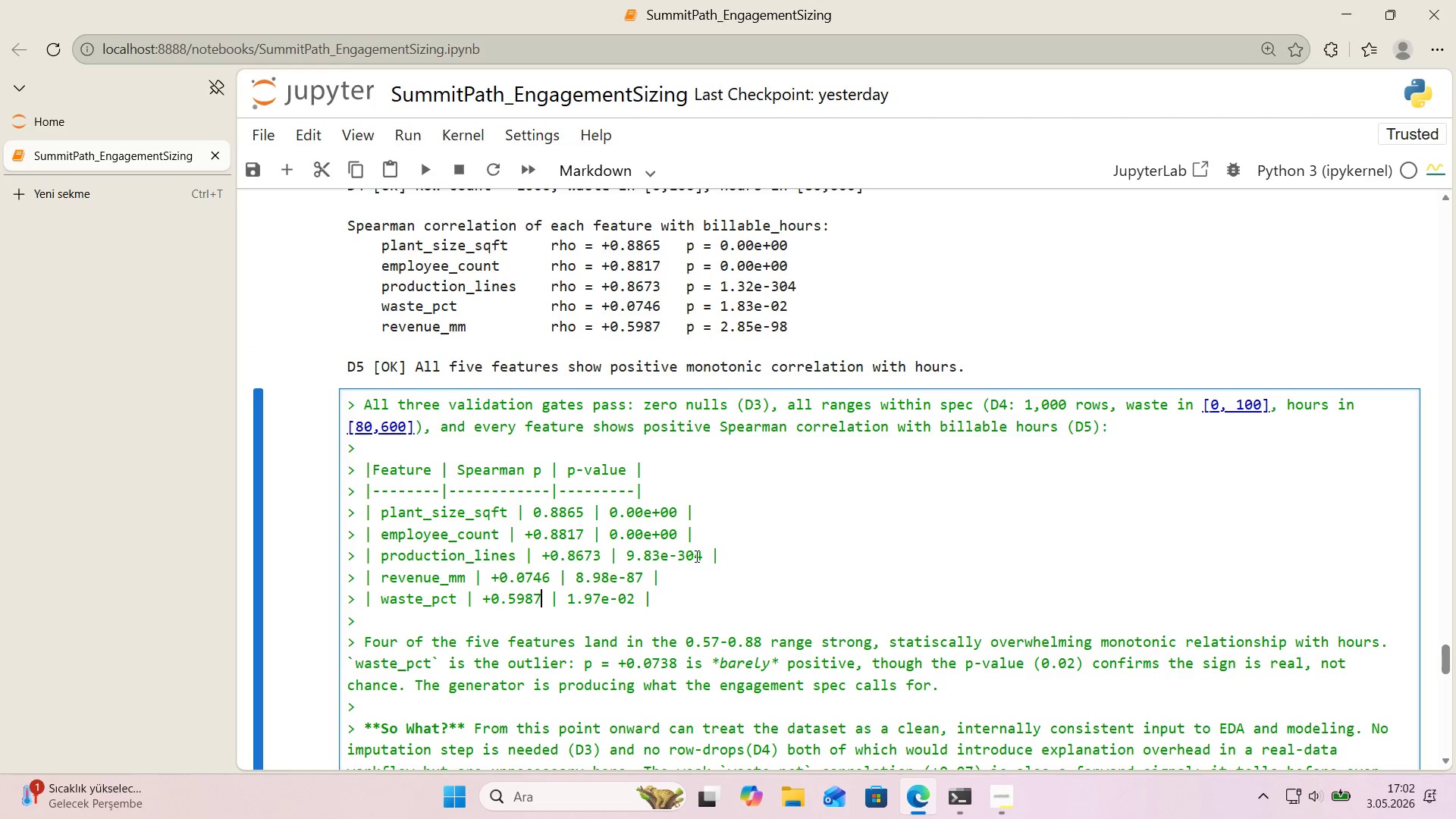 
key(Control+V)
 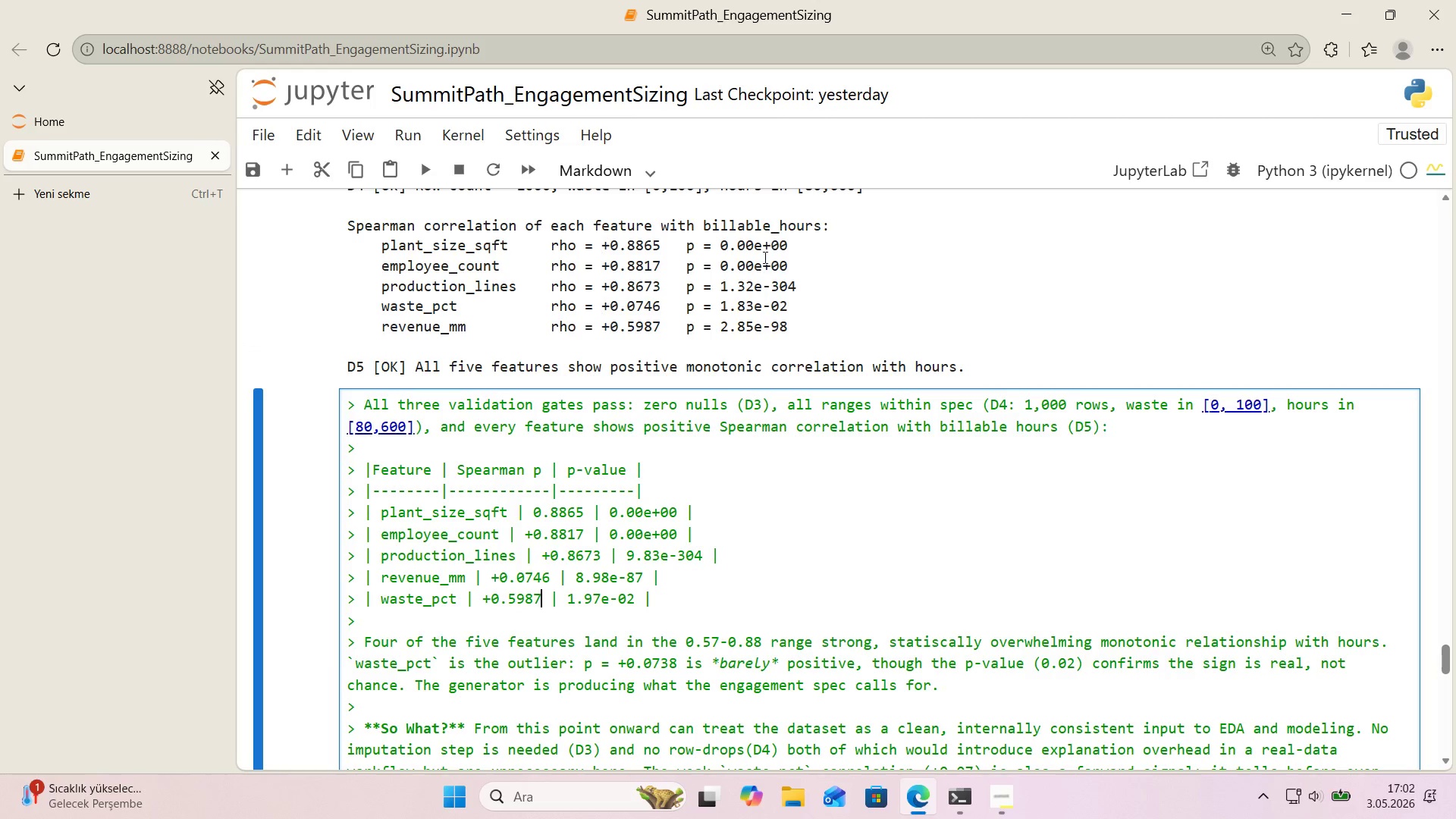 
left_click_drag(start_coordinate=[789, 248], to_coordinate=[721, 252])
 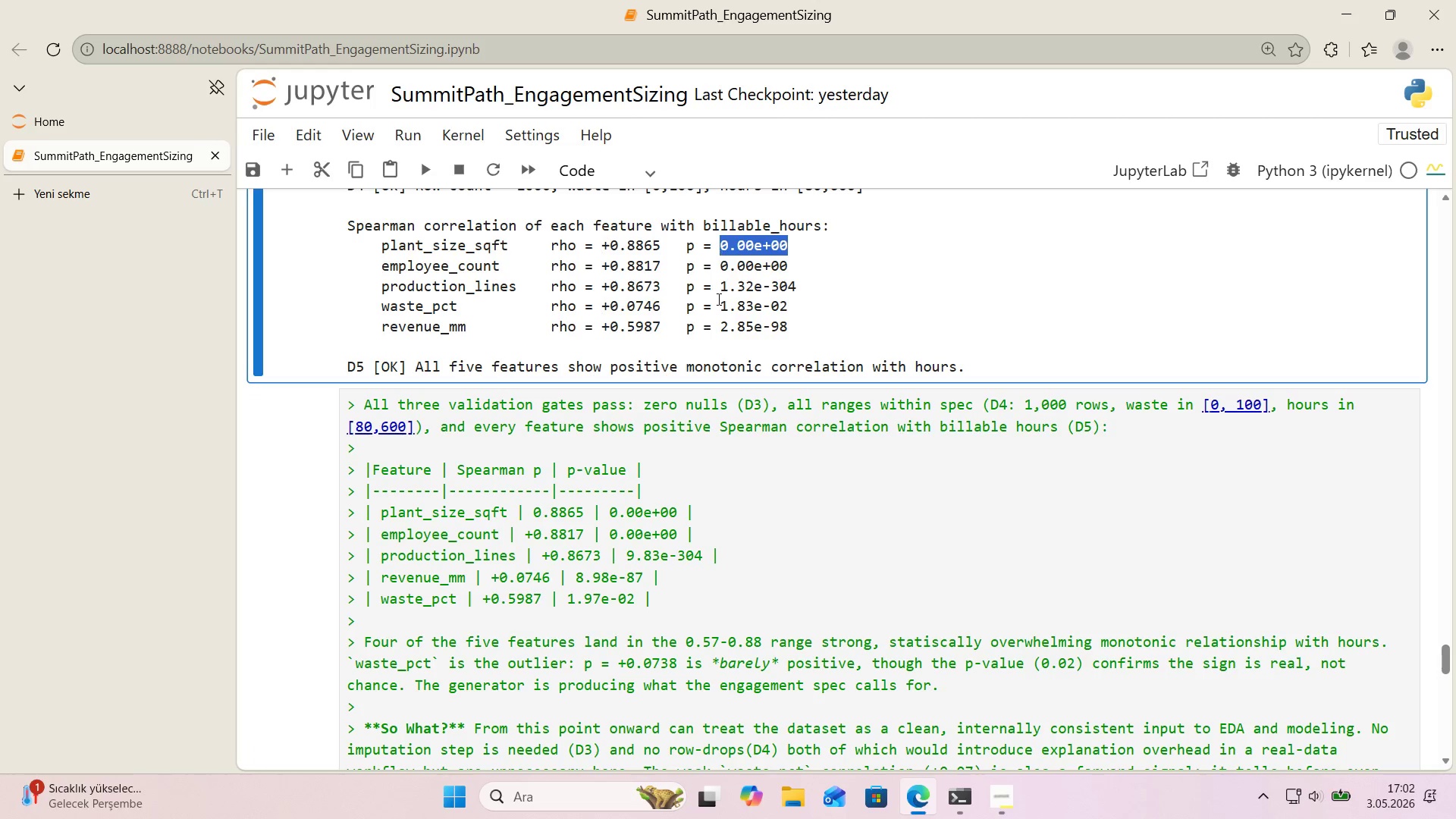 
key(Control+C)
 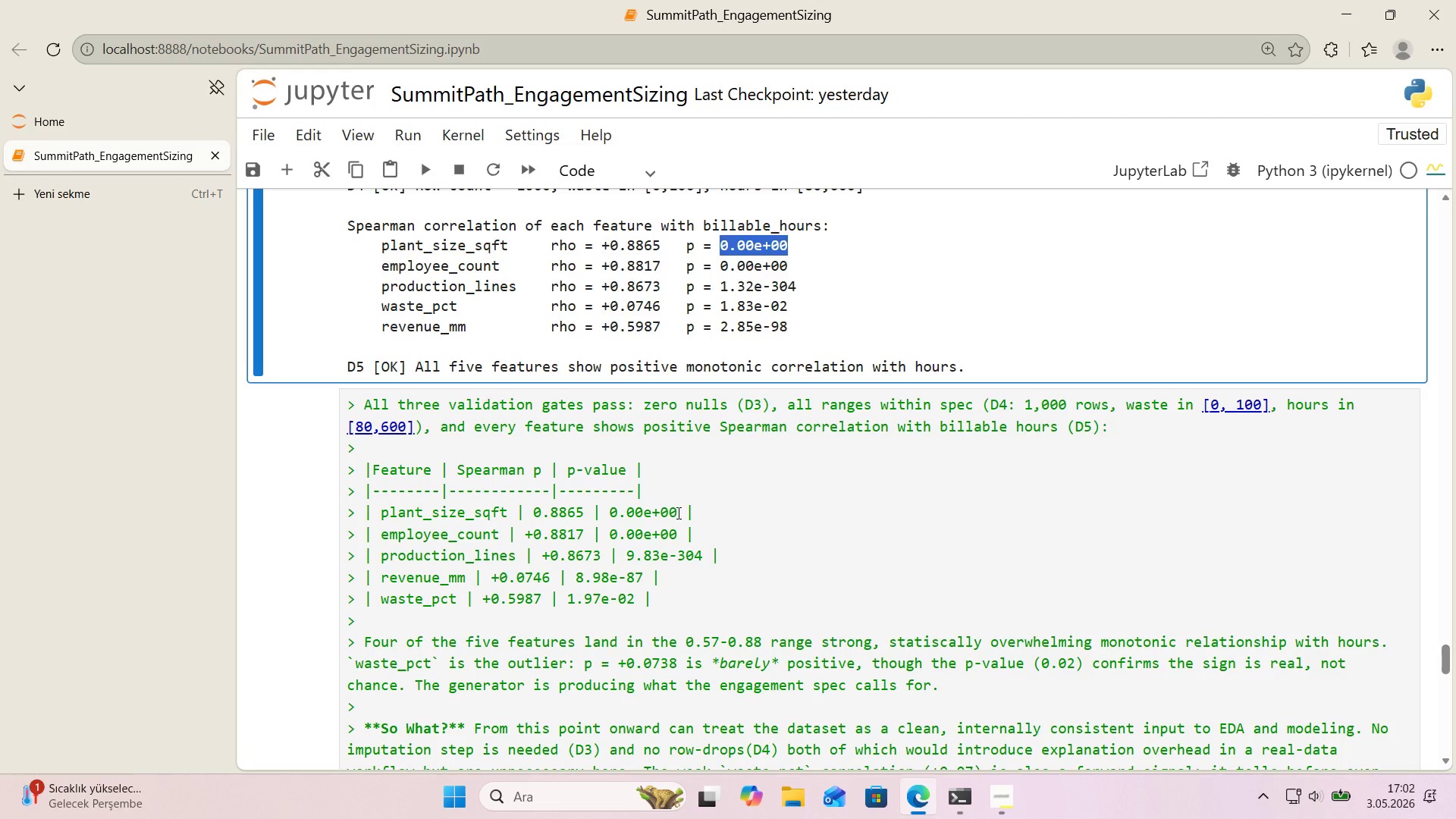 
left_click_drag(start_coordinate=[677, 513], to_coordinate=[612, 511])
 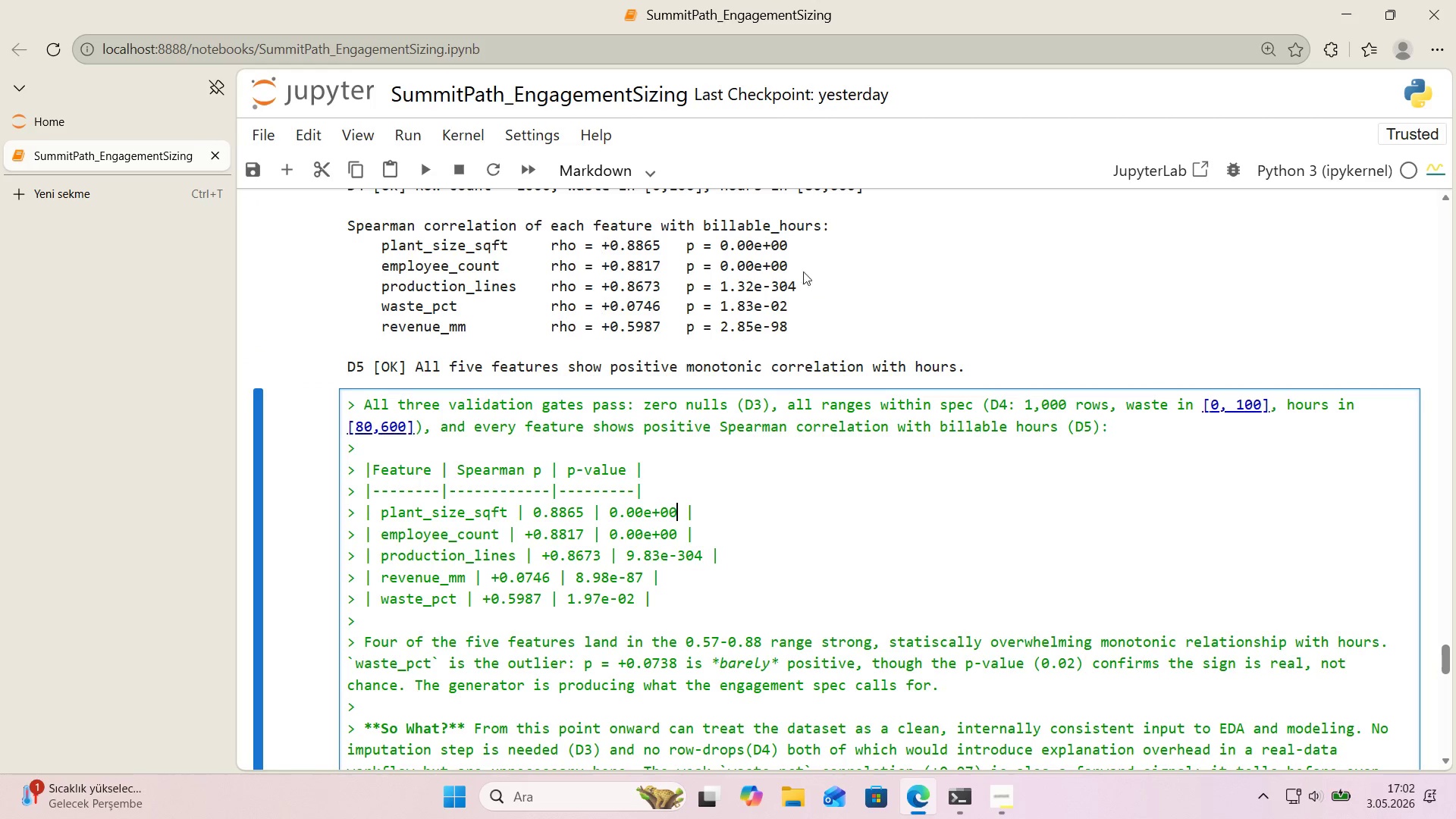 
key(Control+V)
 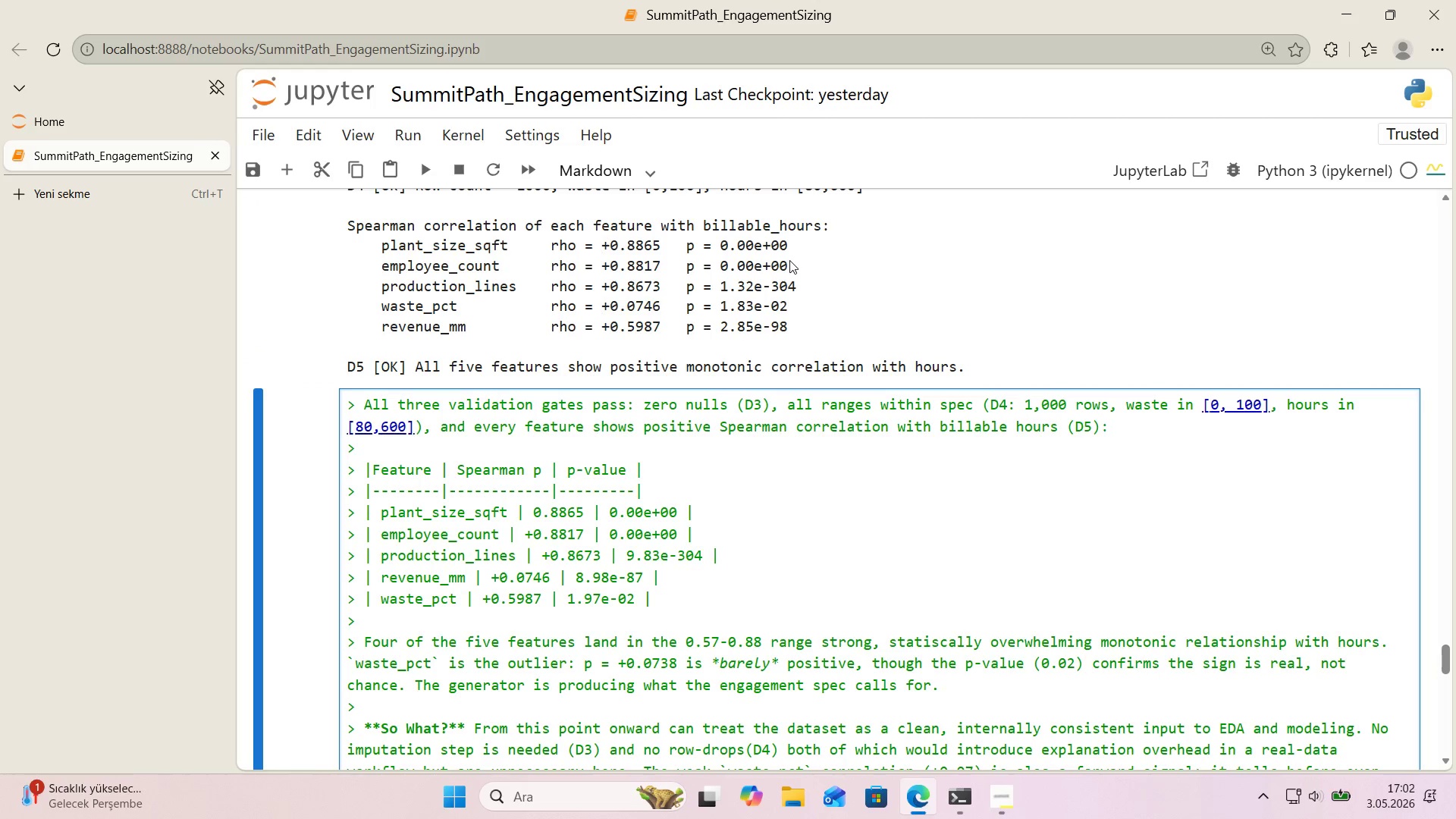 
left_click_drag(start_coordinate=[789, 262], to_coordinate=[719, 271])
 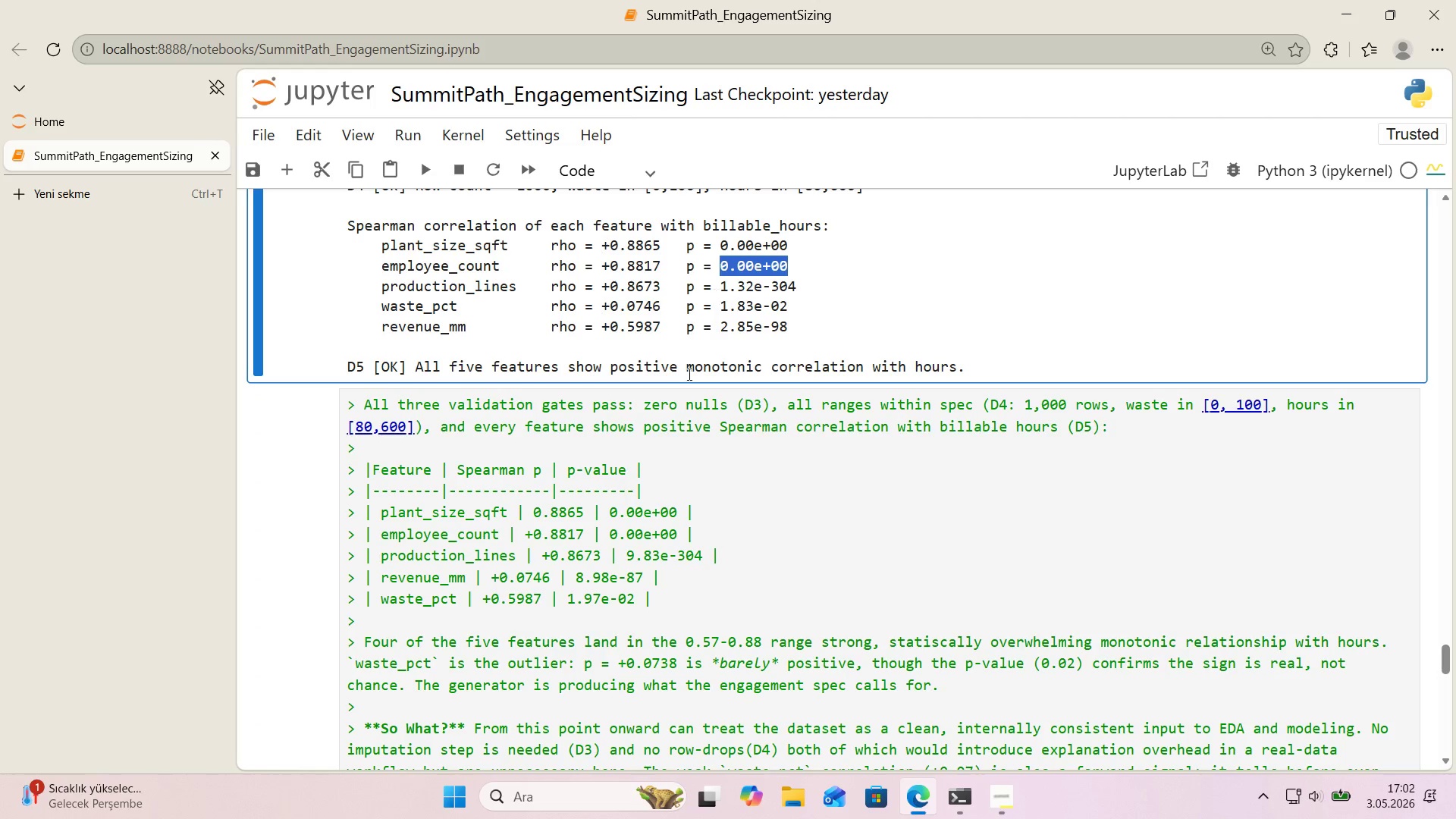 
key(Control+C)
 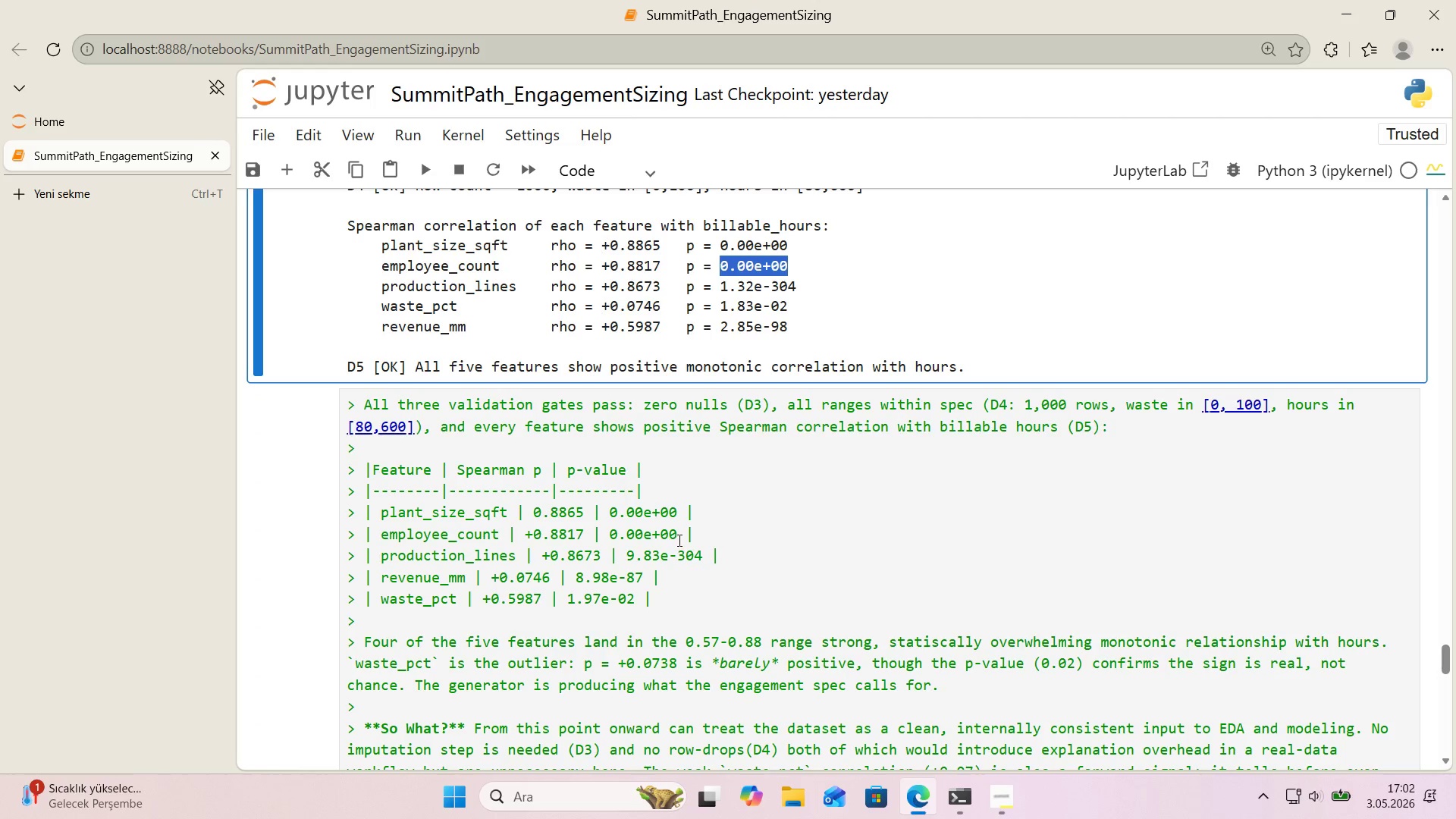 
left_click_drag(start_coordinate=[678, 540], to_coordinate=[610, 537])
 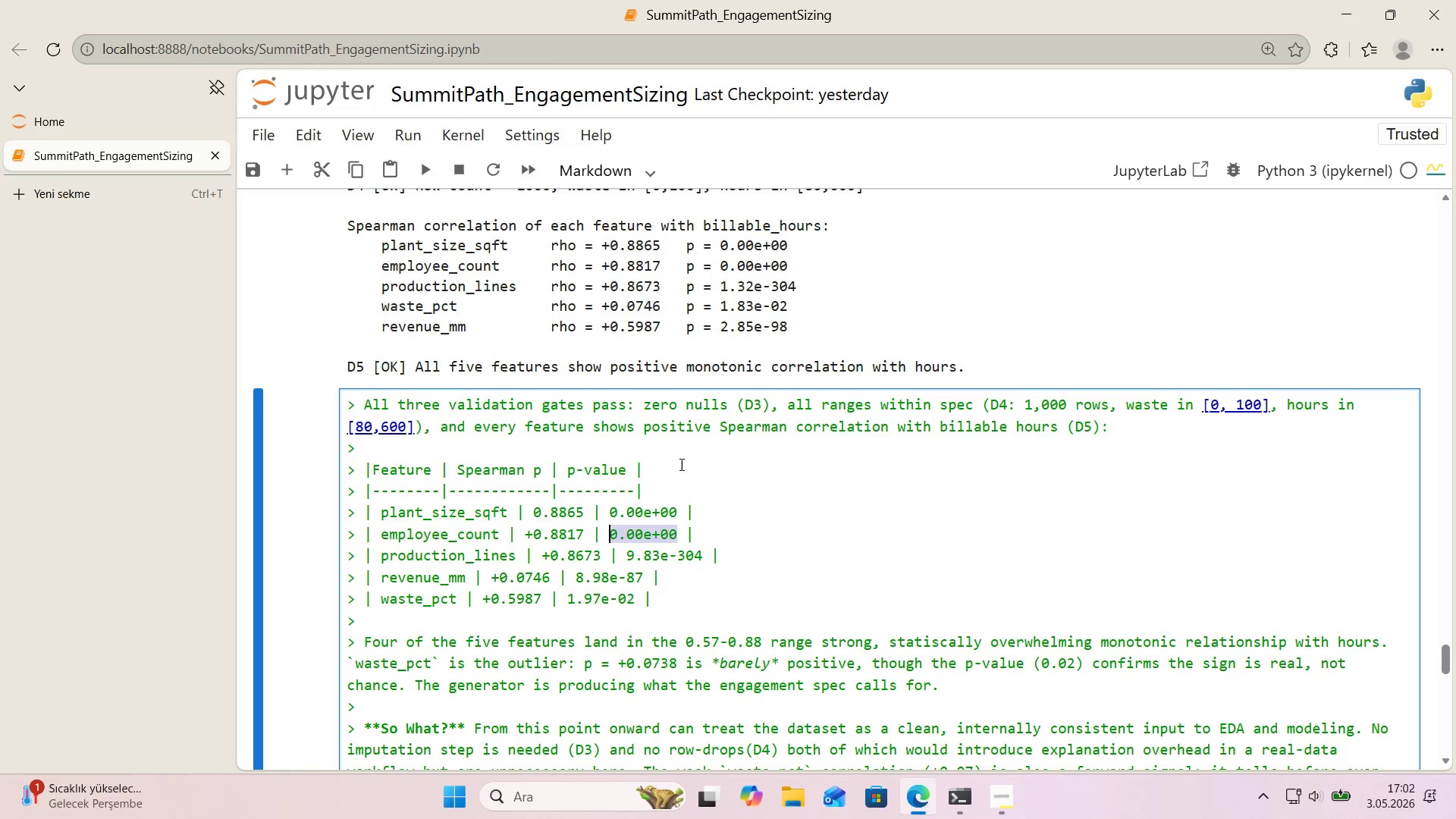 
key(Control+V)
 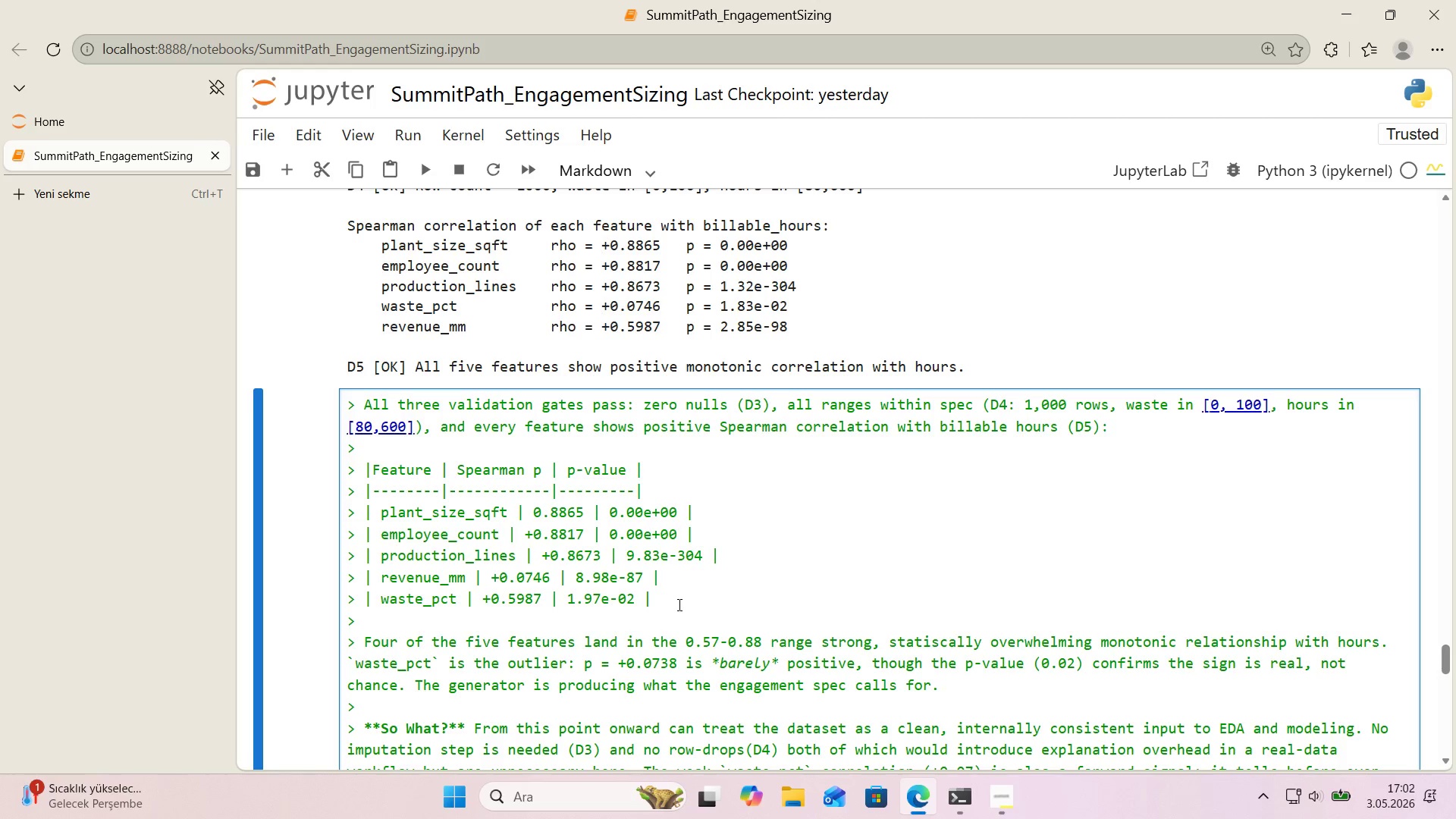 
left_click_drag(start_coordinate=[703, 562], to_coordinate=[626, 560])
 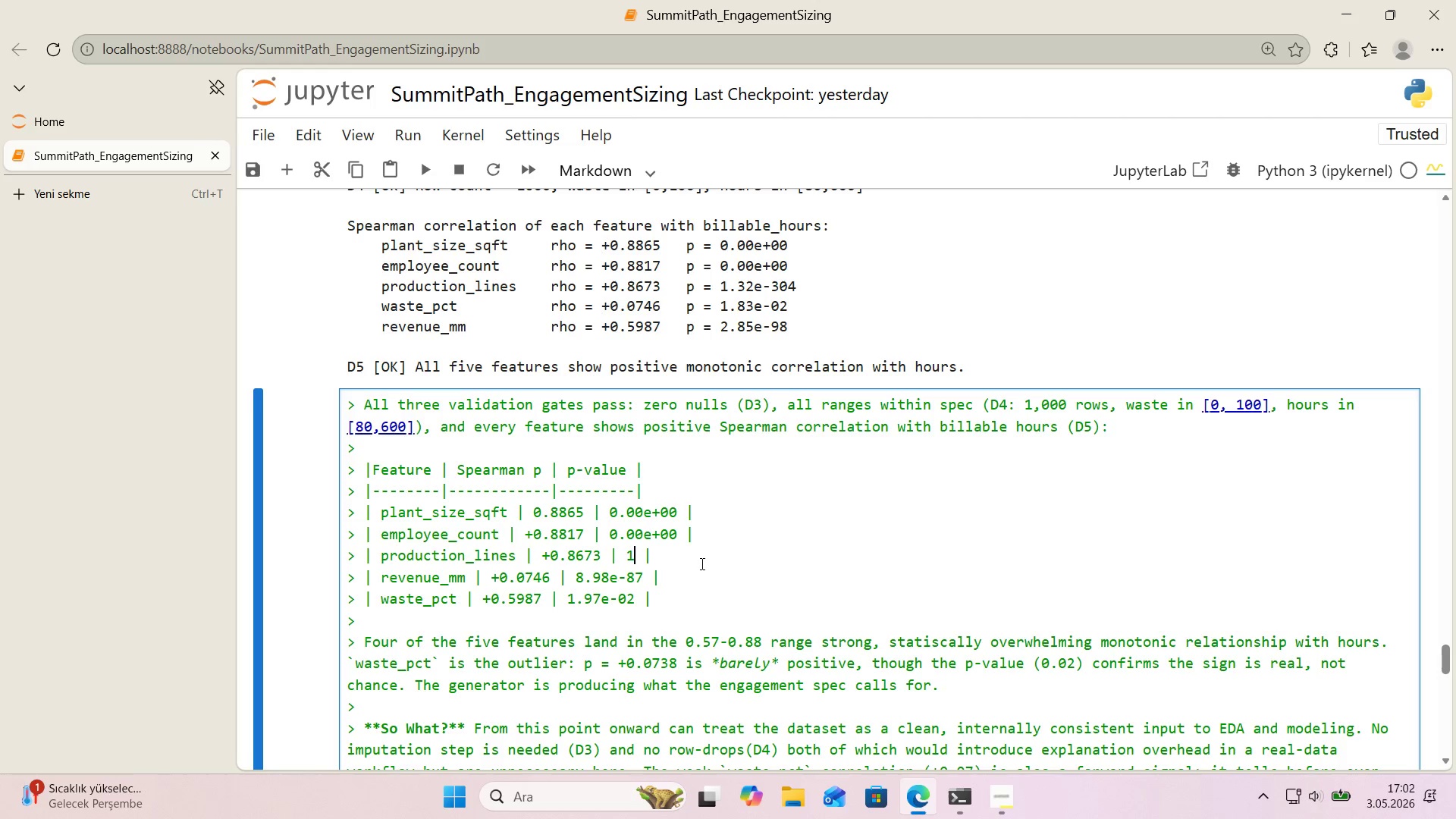 
type(1.32e-304)
 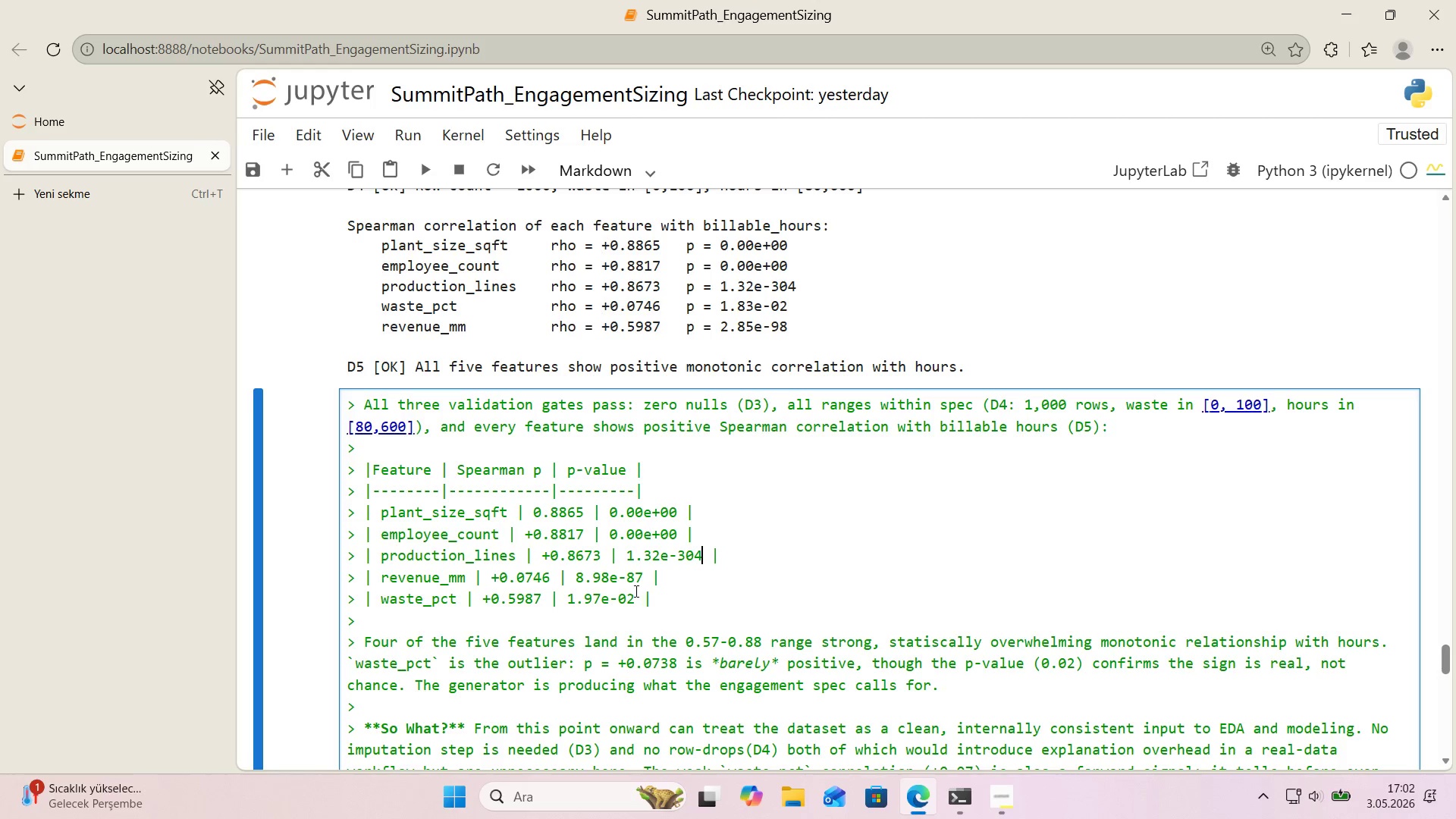 
left_click_drag(start_coordinate=[643, 577], to_coordinate=[578, 581])
 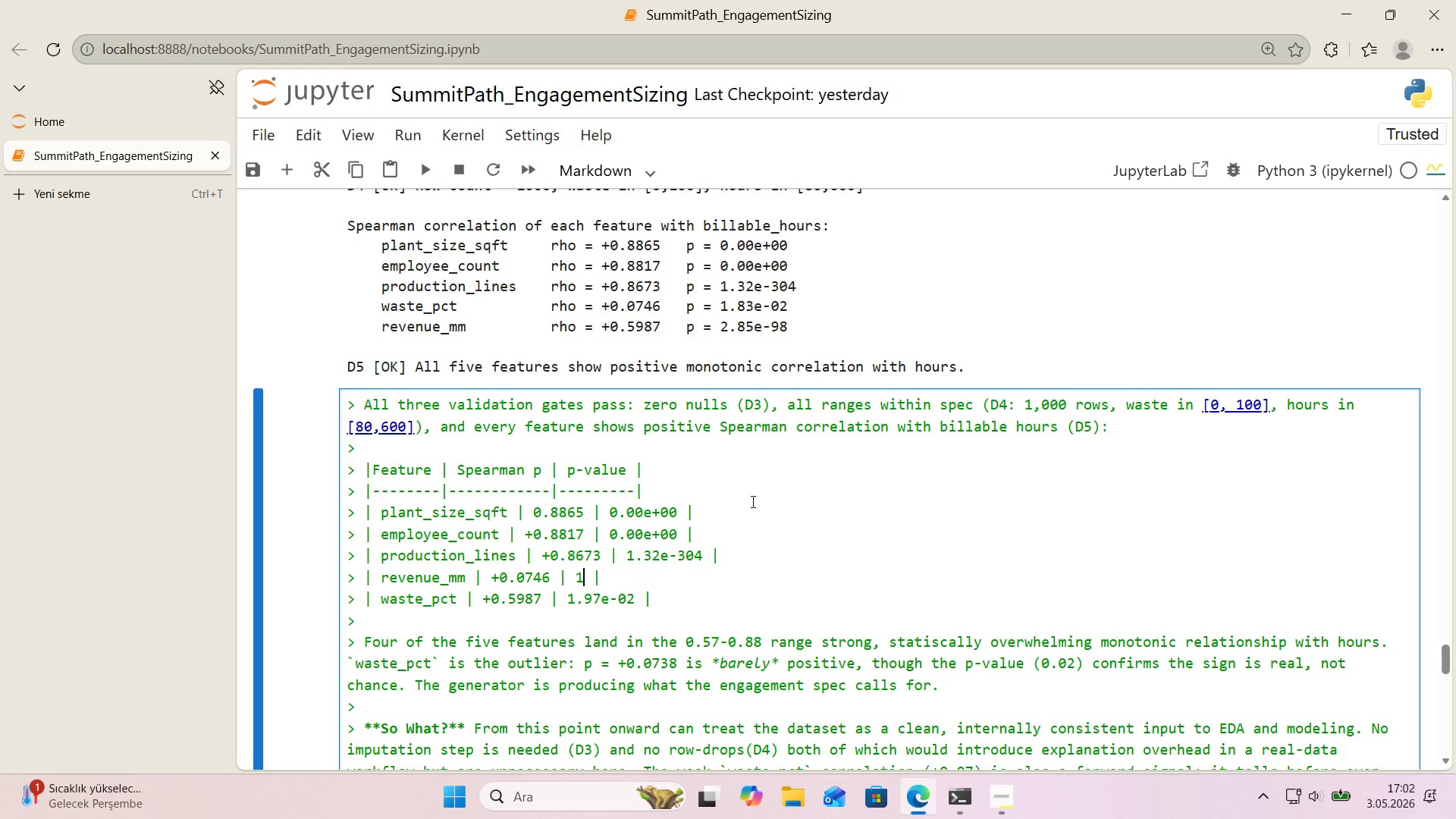 
type(1.83e-02)
 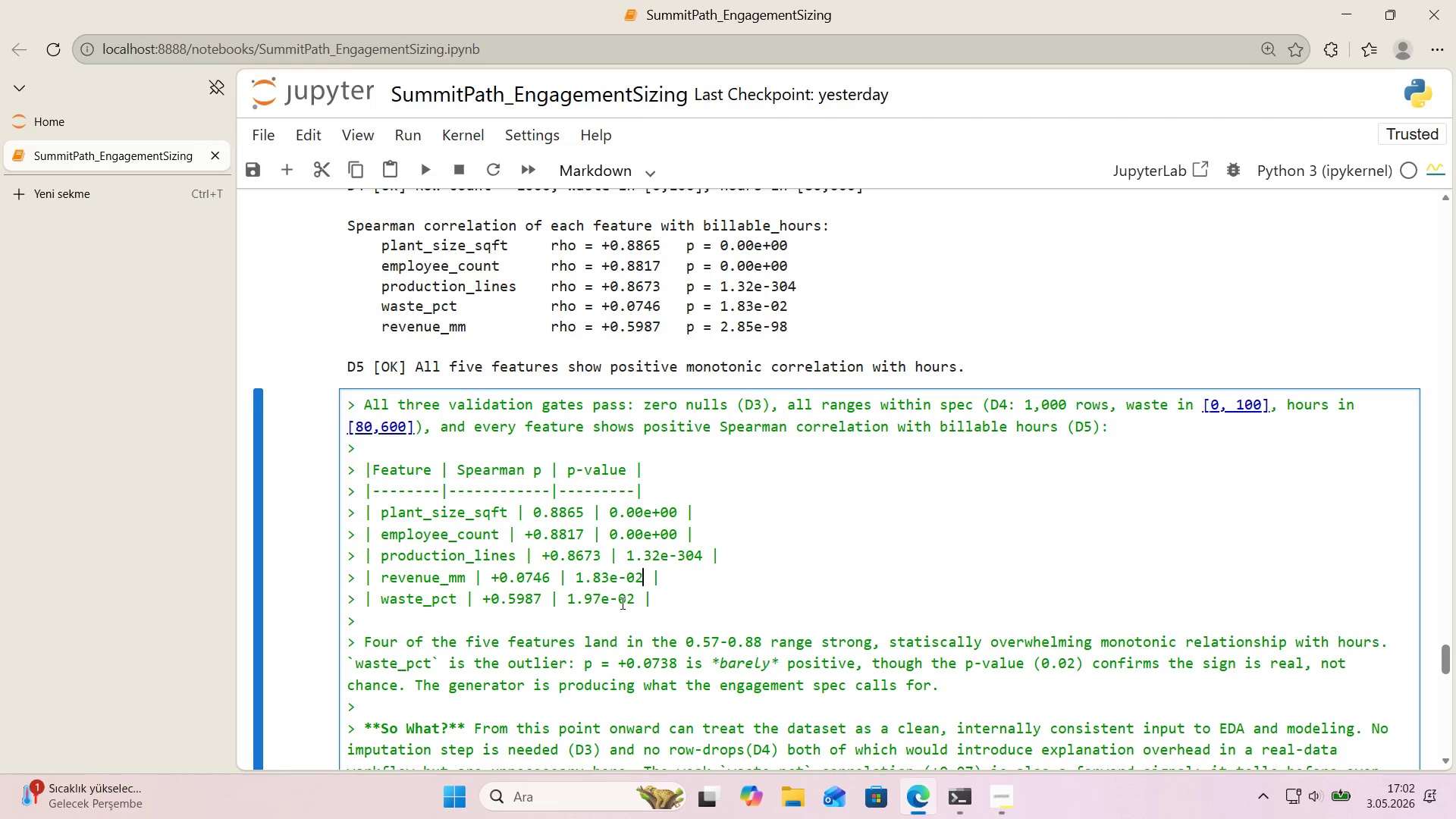 
left_click_drag(start_coordinate=[635, 601], to_coordinate=[571, 601])
 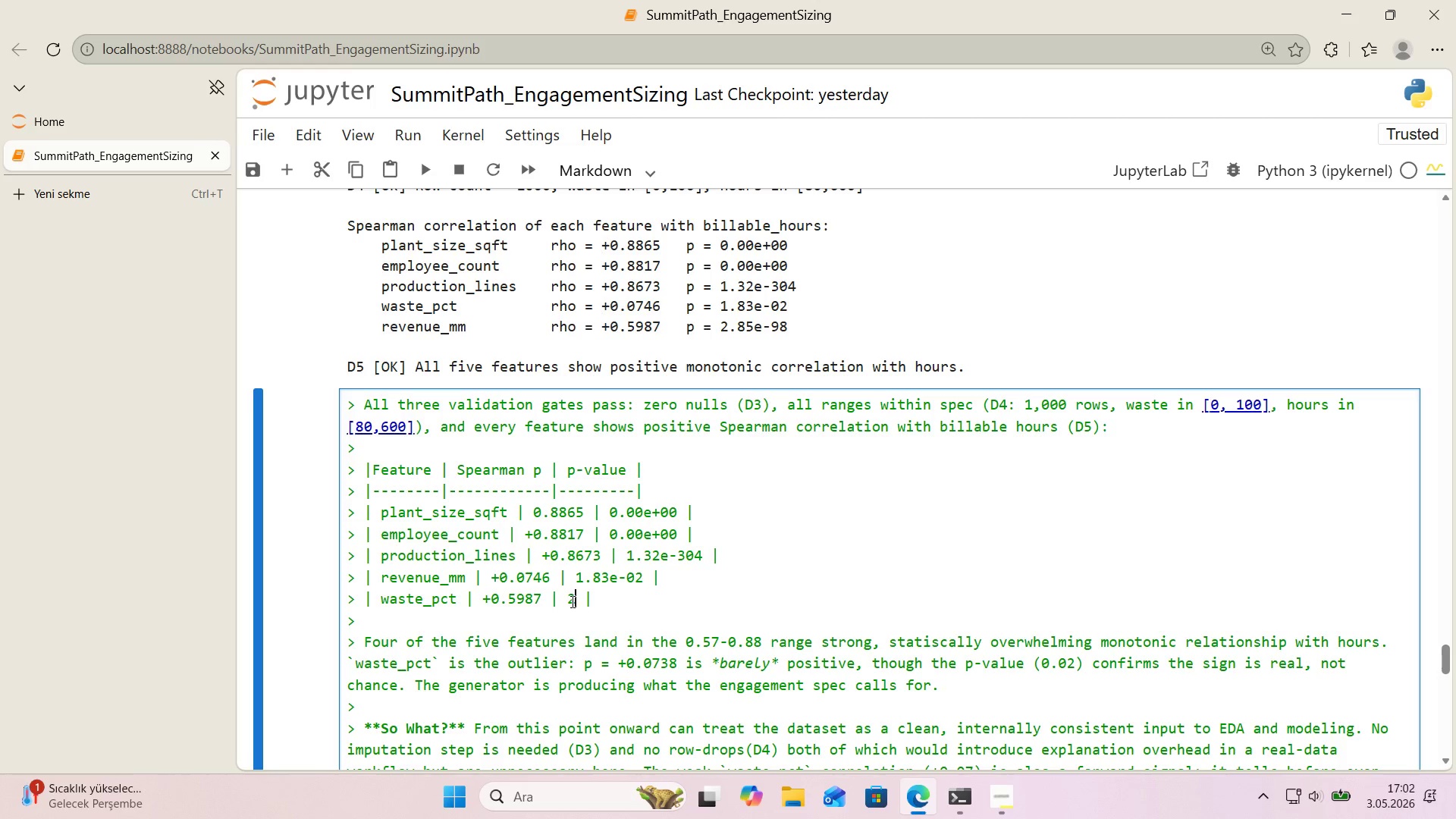 
type(2.85e-98)
 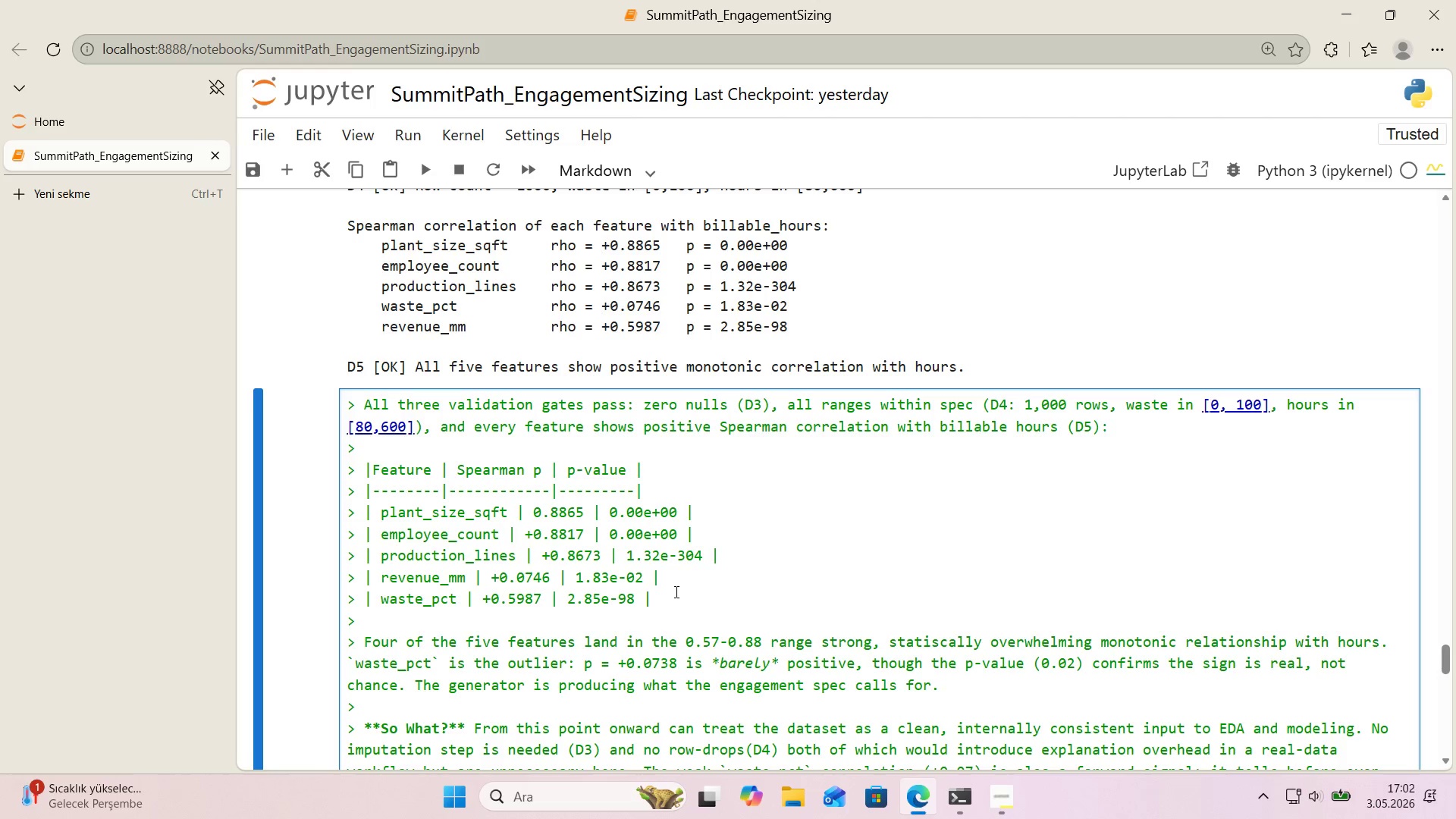 
left_click([669, 608])
 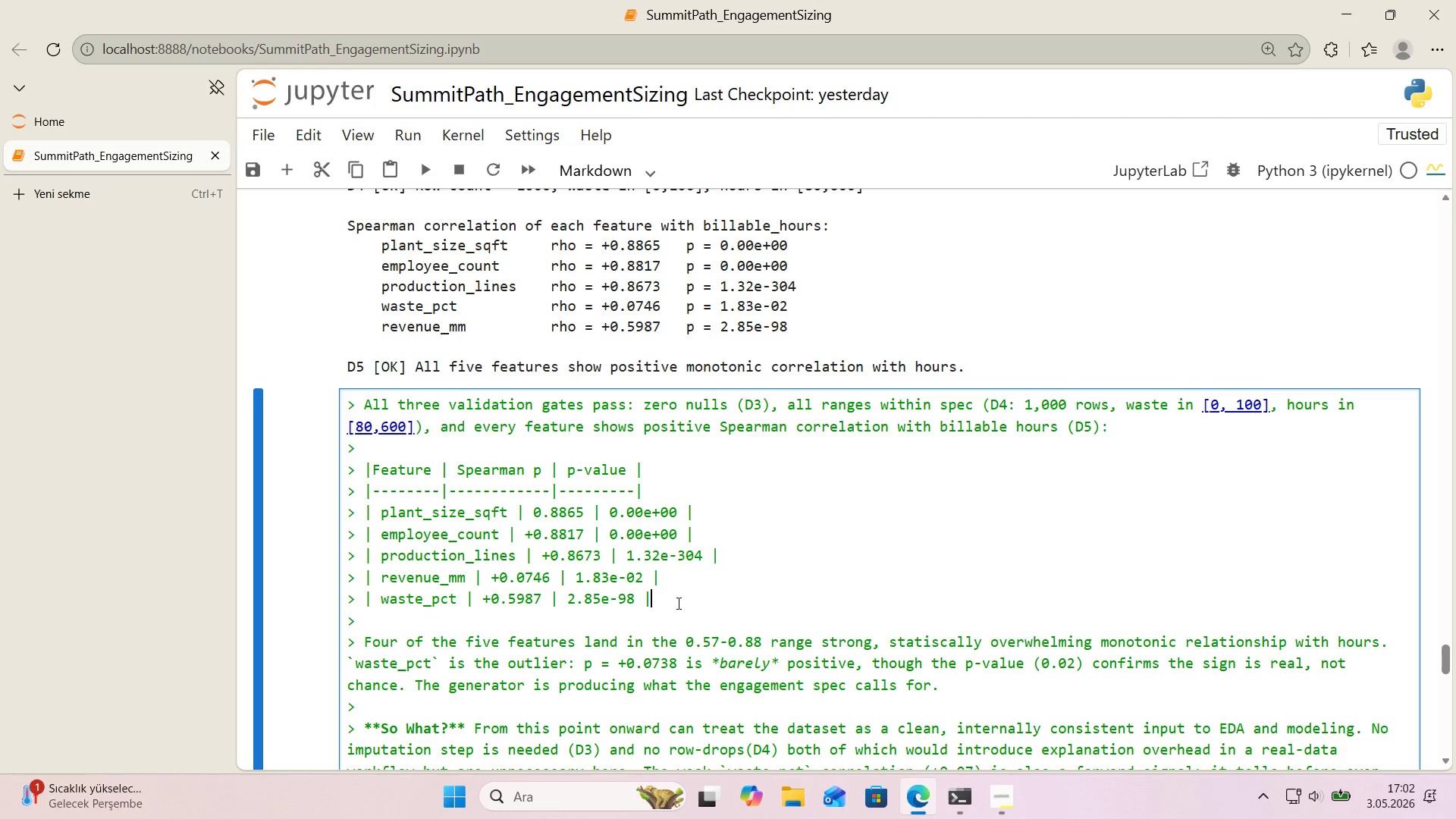 
scroll: coordinate [677, 603], scroll_direction: down, amount: 1.0
 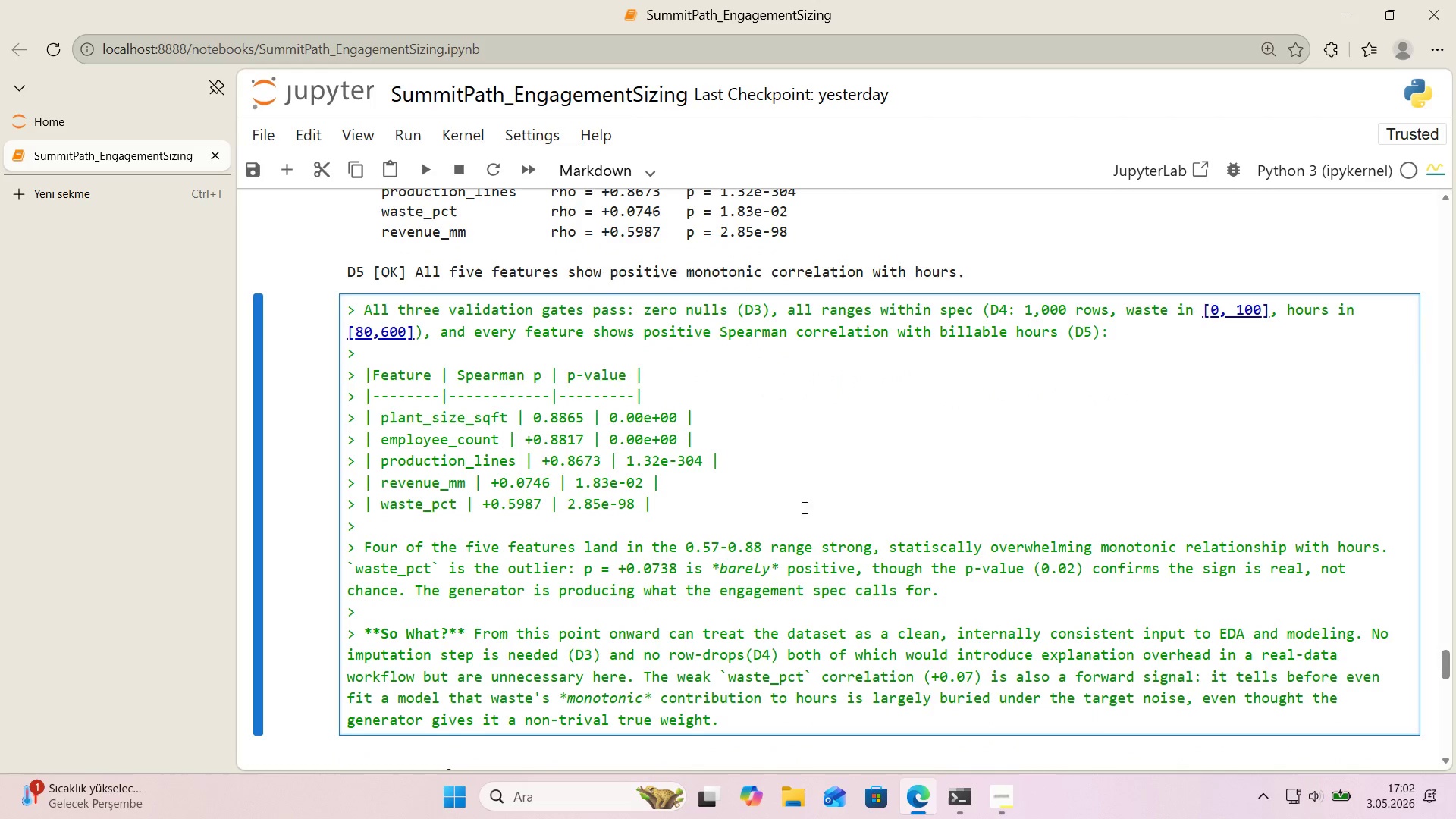 
scroll: coordinate [825, 491], scroll_direction: up, amount: 3.0
 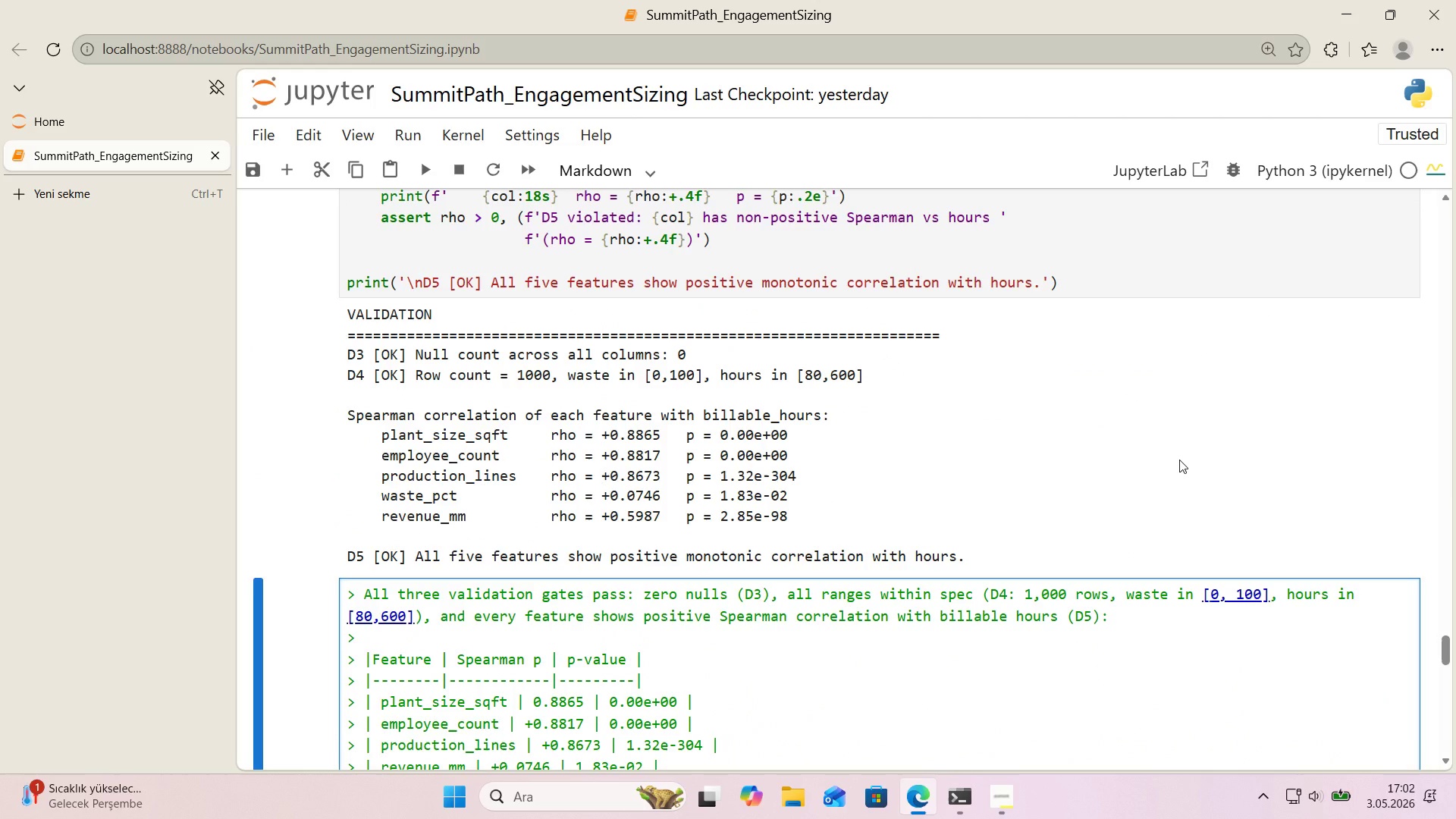 
wait(7.62)
 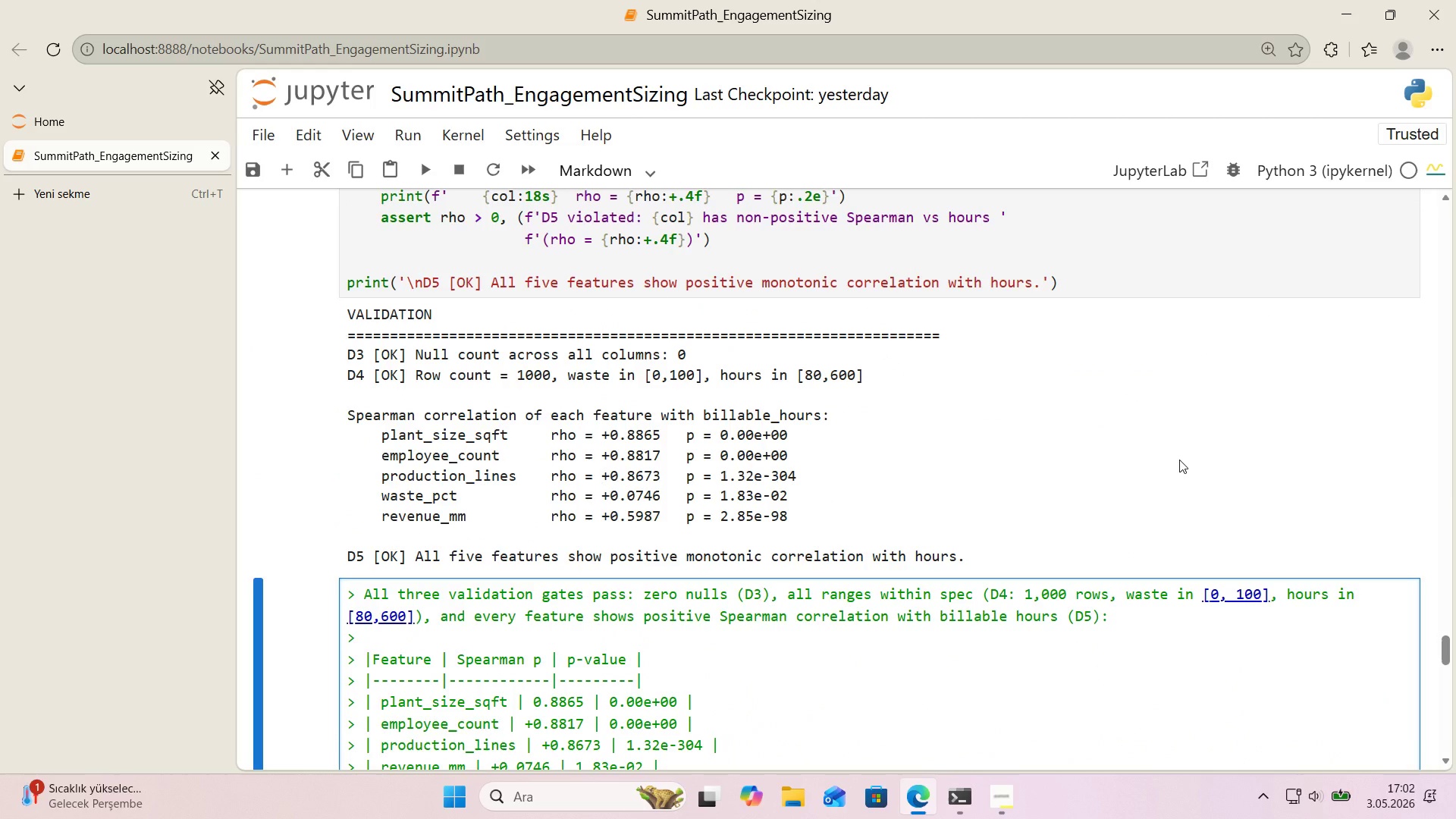 
scroll: coordinate [1365, 426], scroll_direction: up, amount: 14.0
 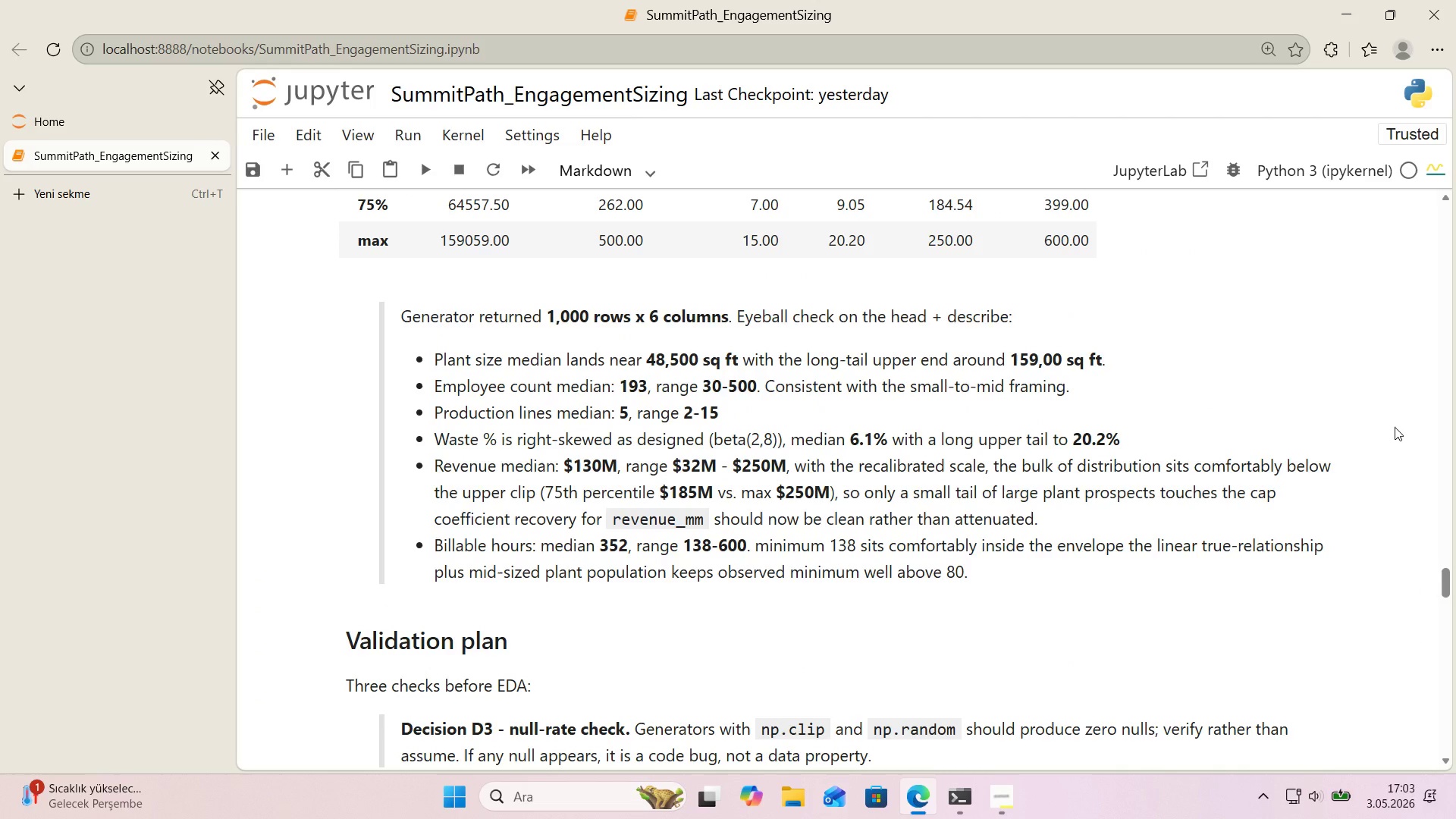 
scroll: coordinate [1382, 438], scroll_direction: down, amount: 12.0
 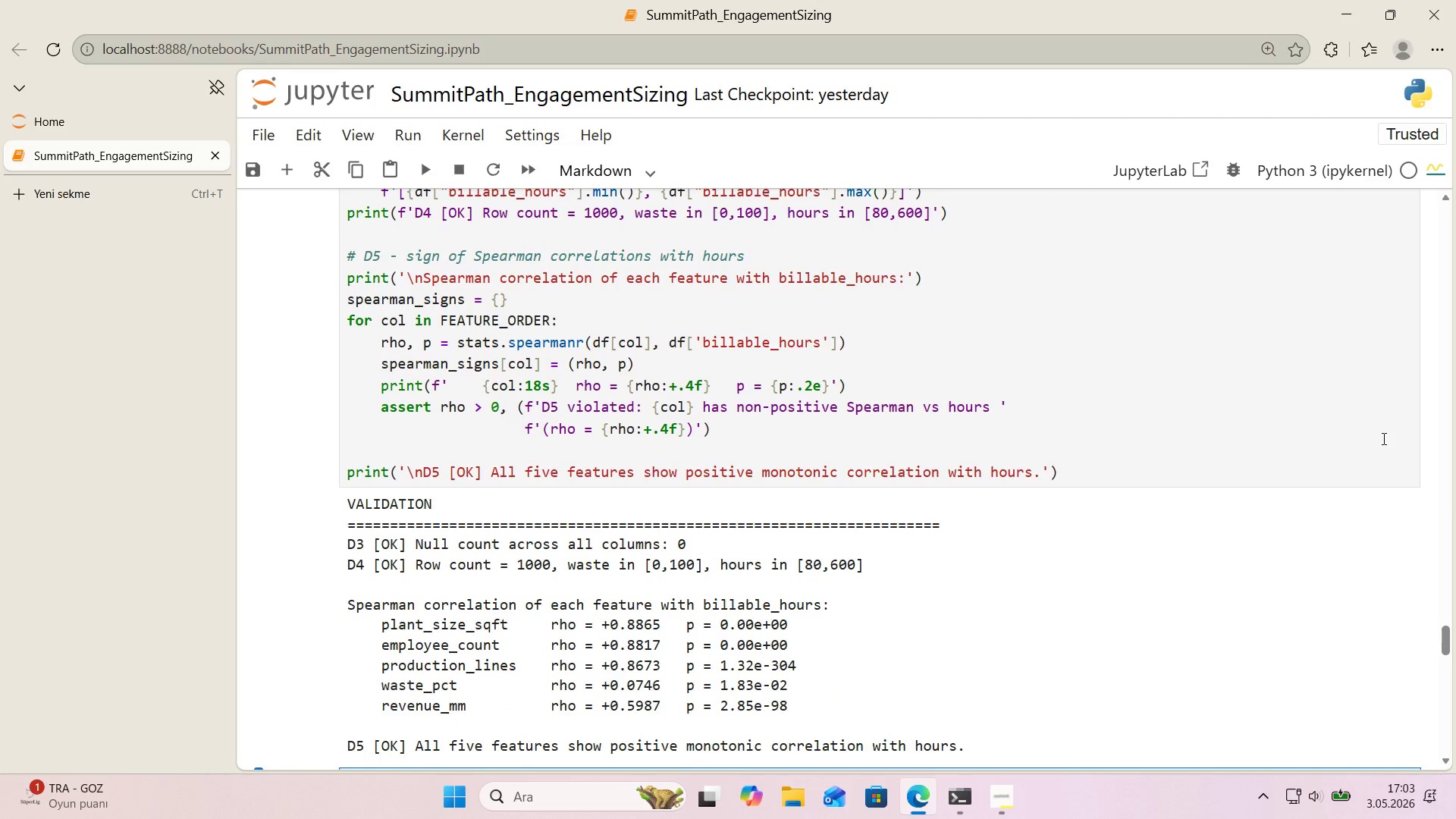 
scroll: coordinate [1382, 438], scroll_direction: up, amount: 8.0
 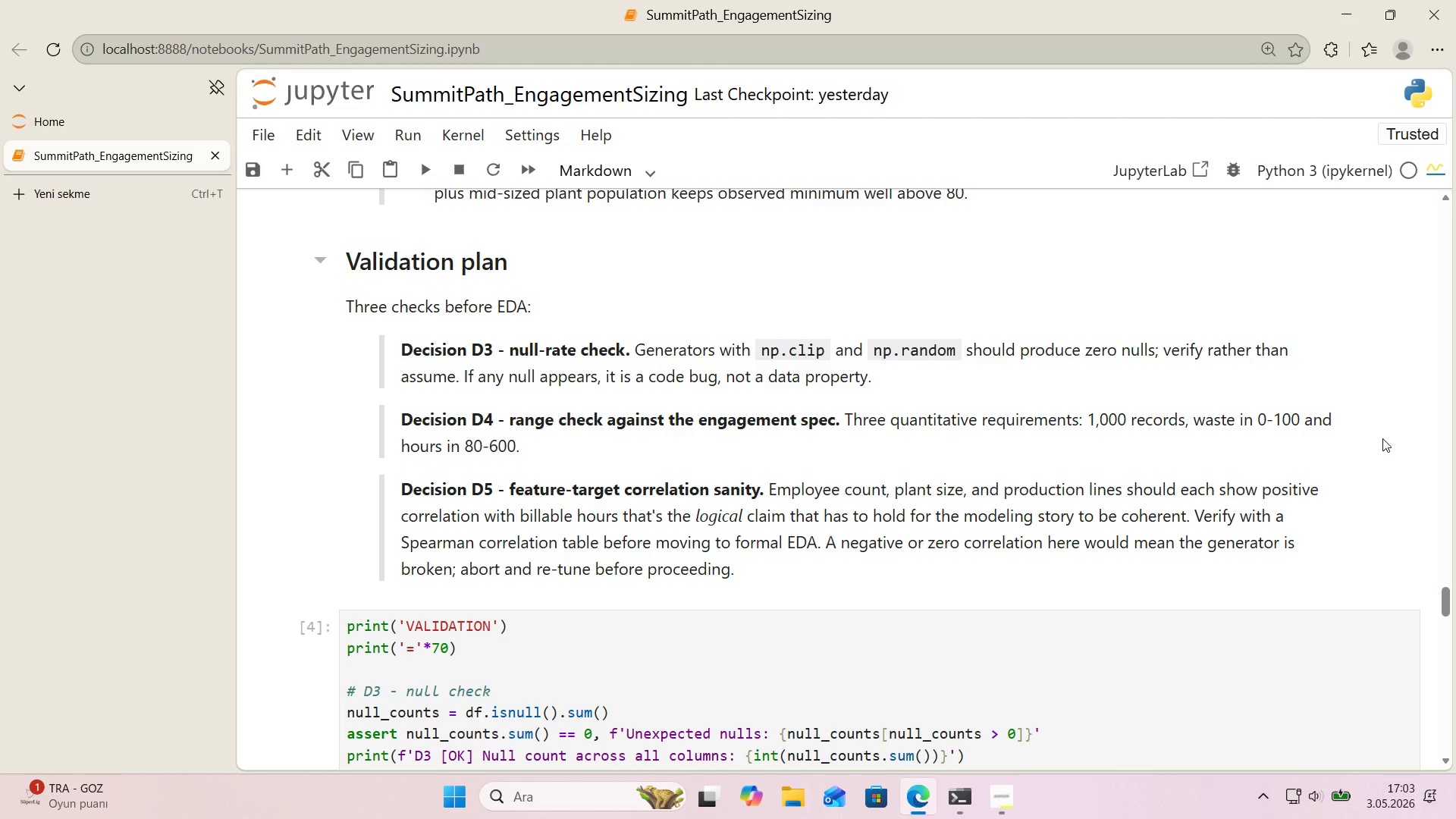 
scroll: coordinate [1382, 438], scroll_direction: down, amount: 10.0
 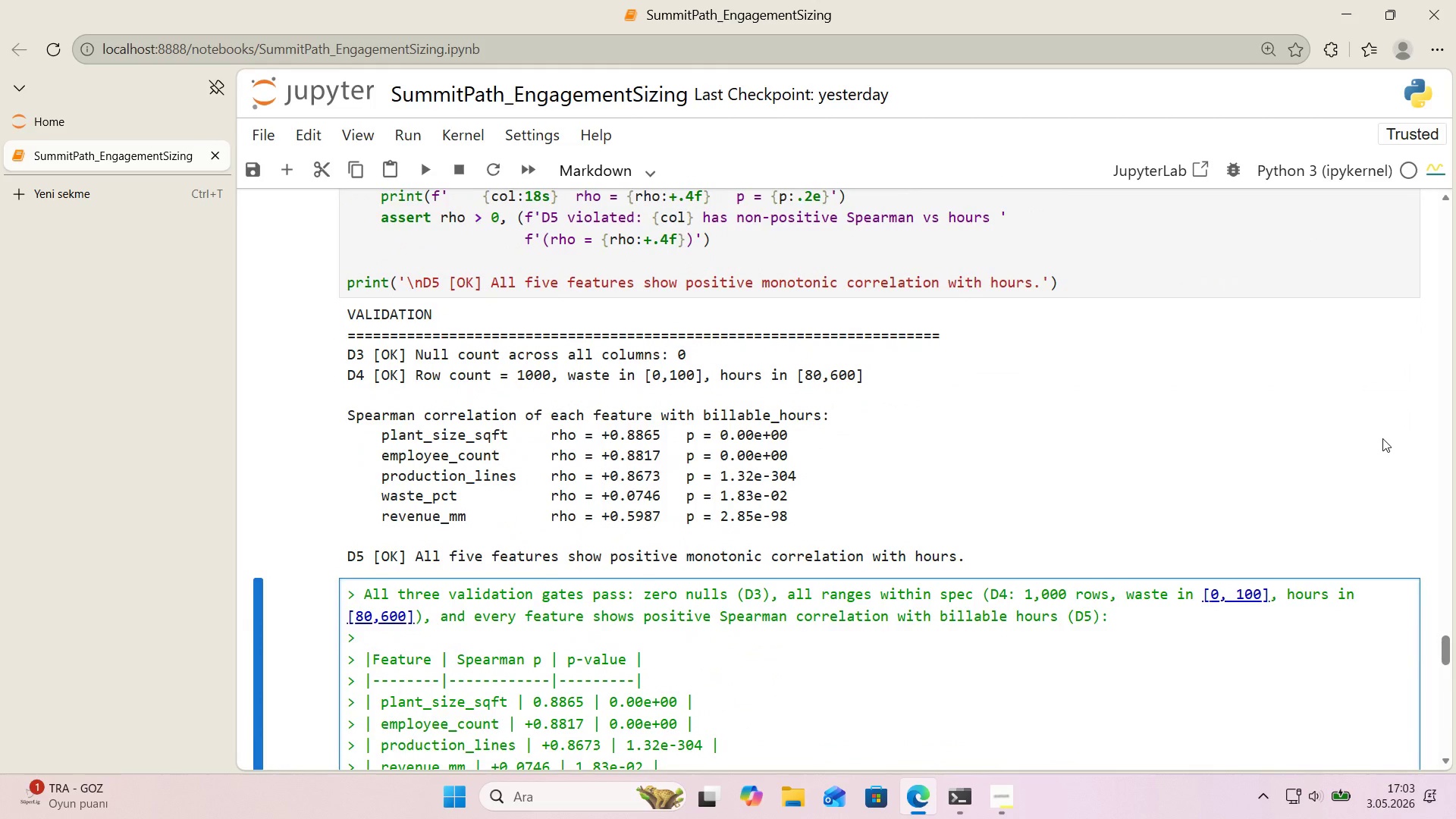 
wait(6.59)
 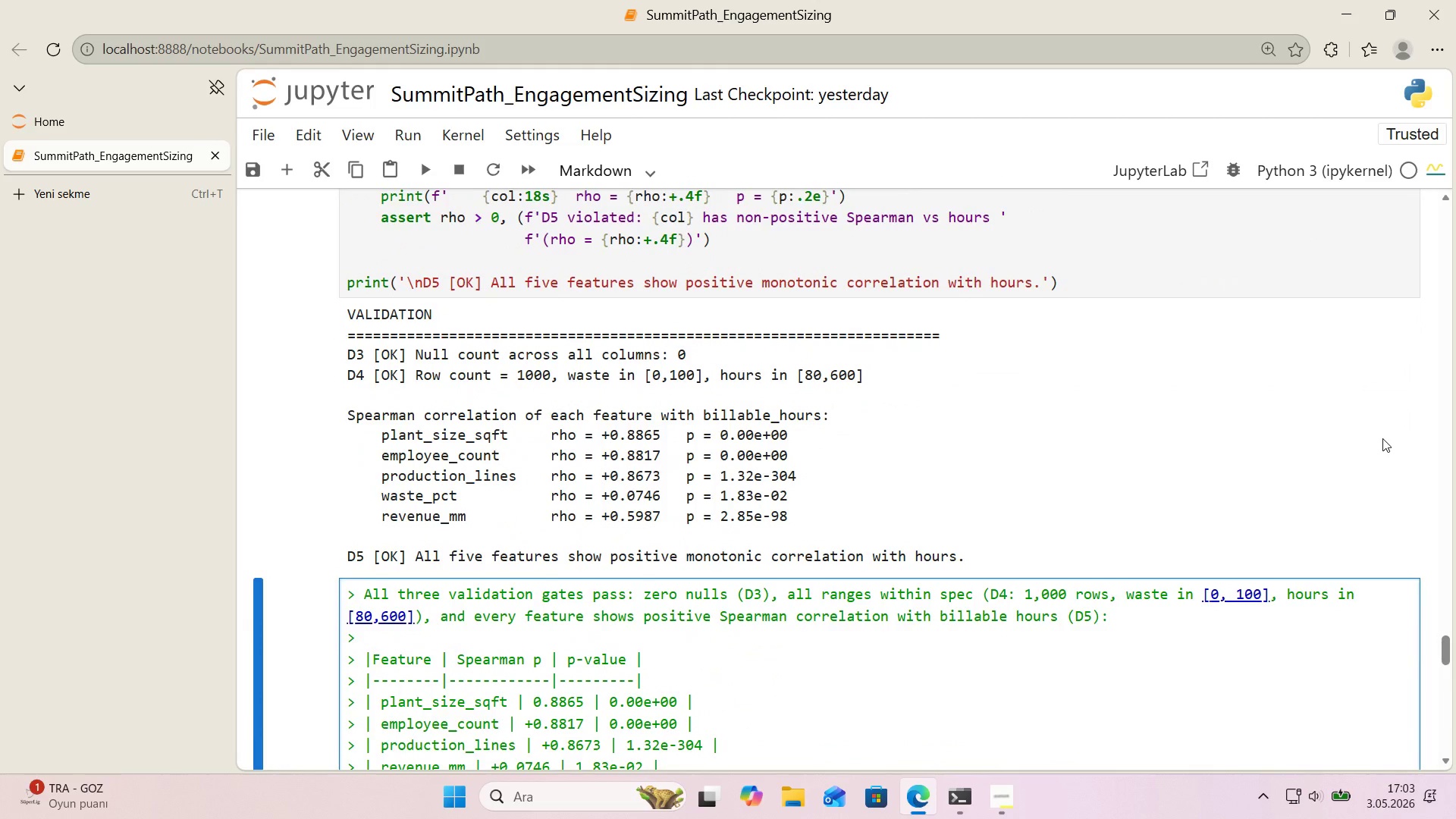 
scroll: coordinate [1455, 432], scroll_direction: down, amount: 4.0
 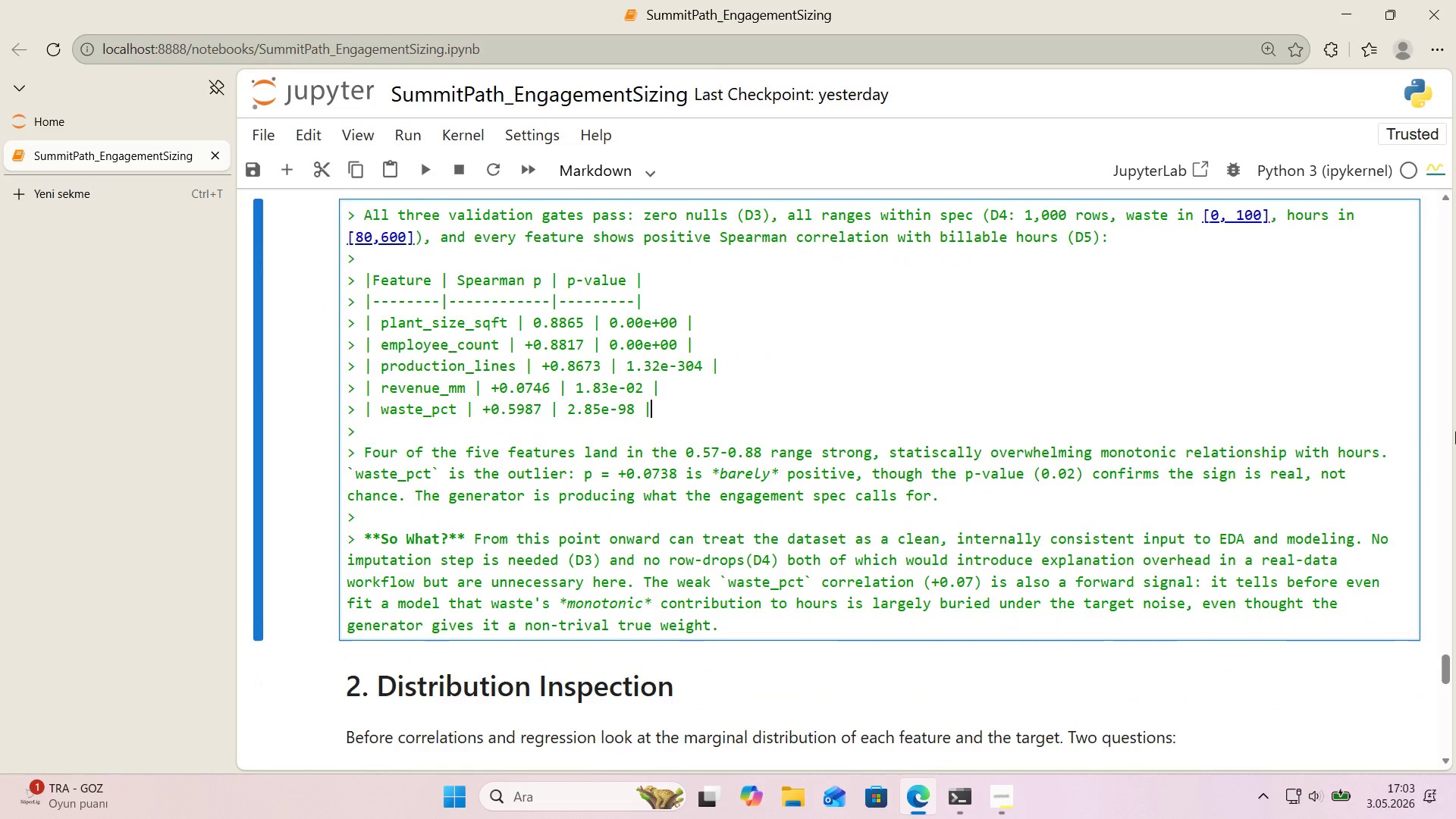 
scroll: coordinate [1455, 431], scroll_direction: up, amount: 1.0
 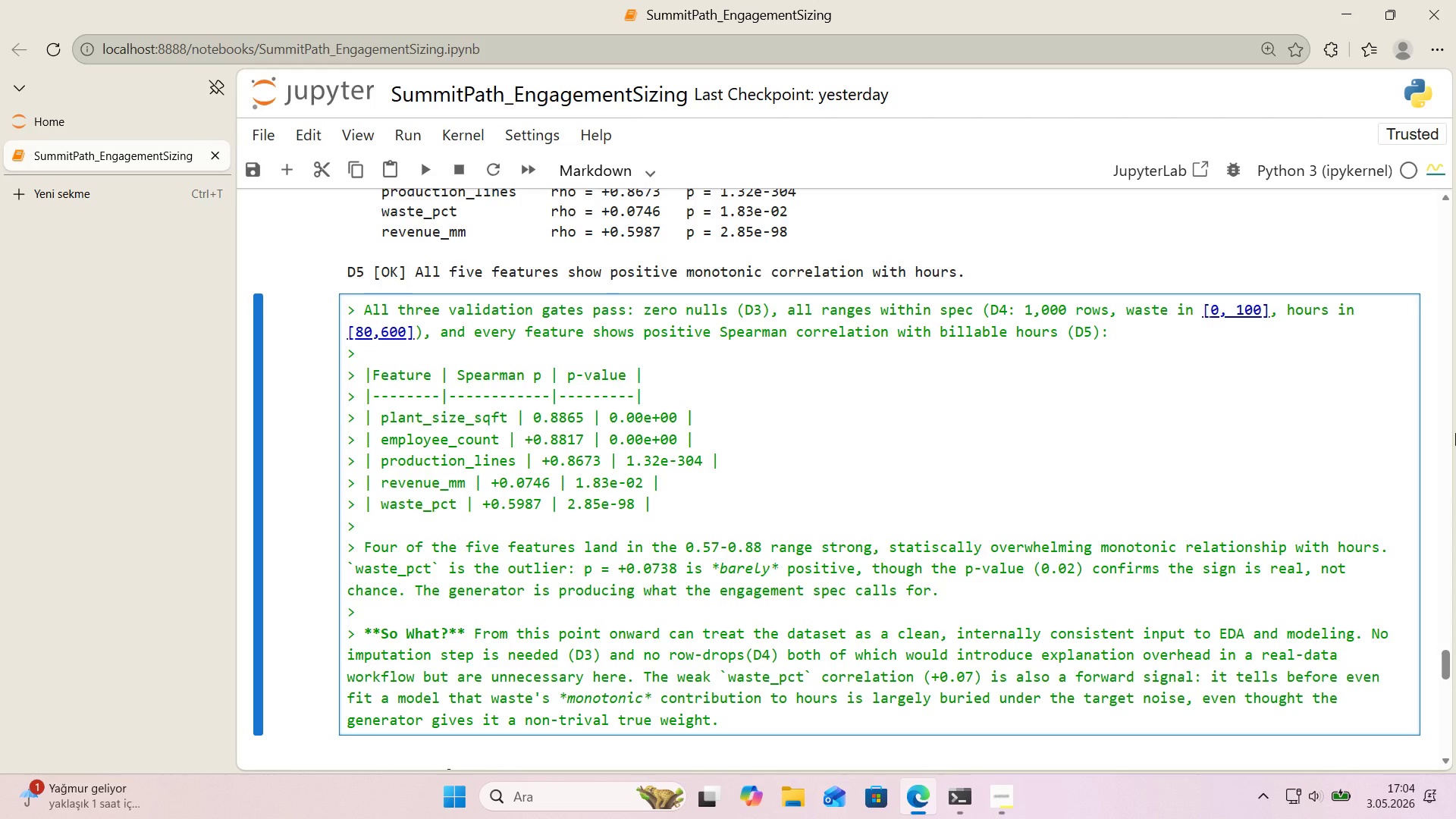 
wait(54.36)
 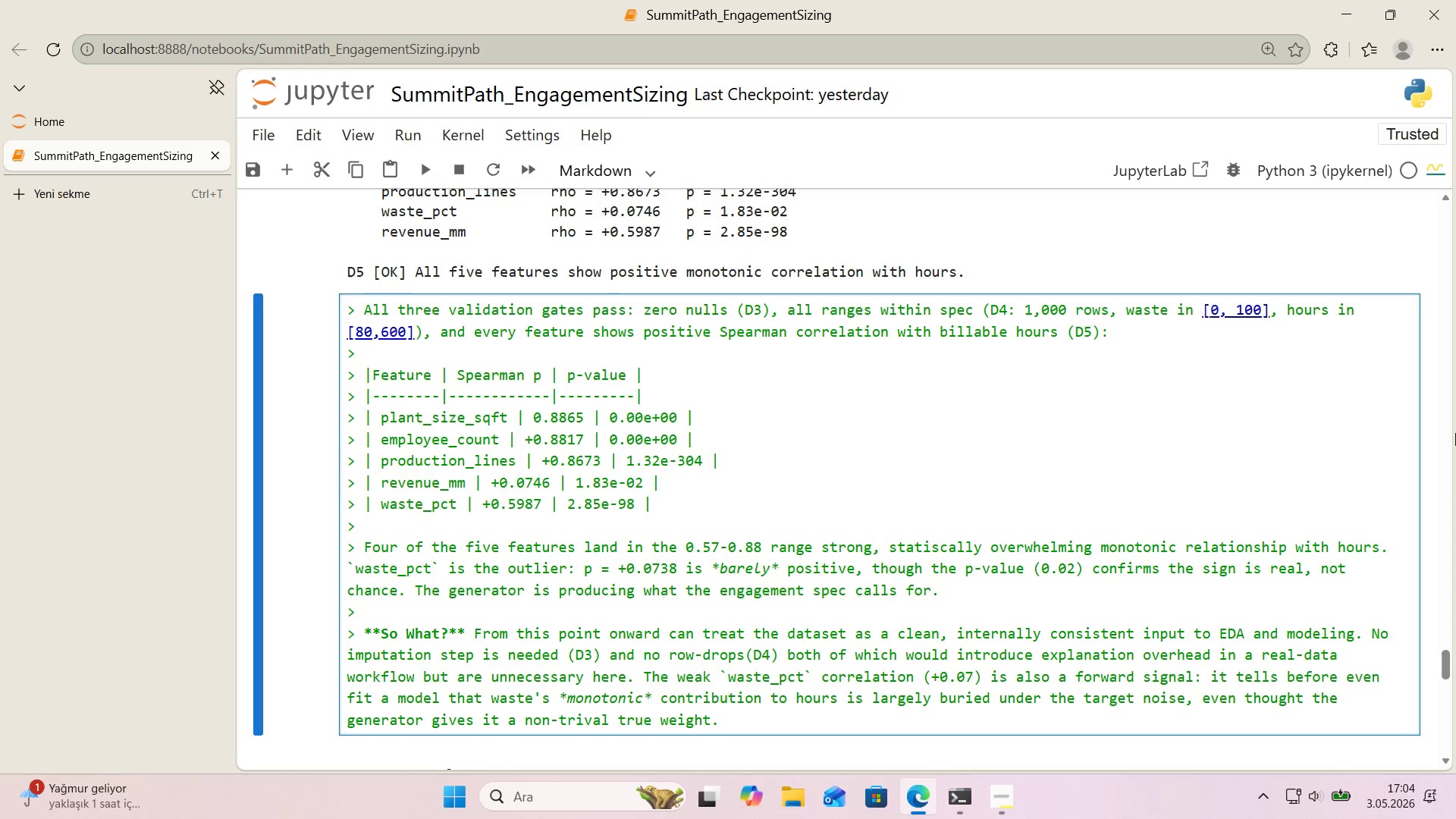 
left_click([761, 549])
 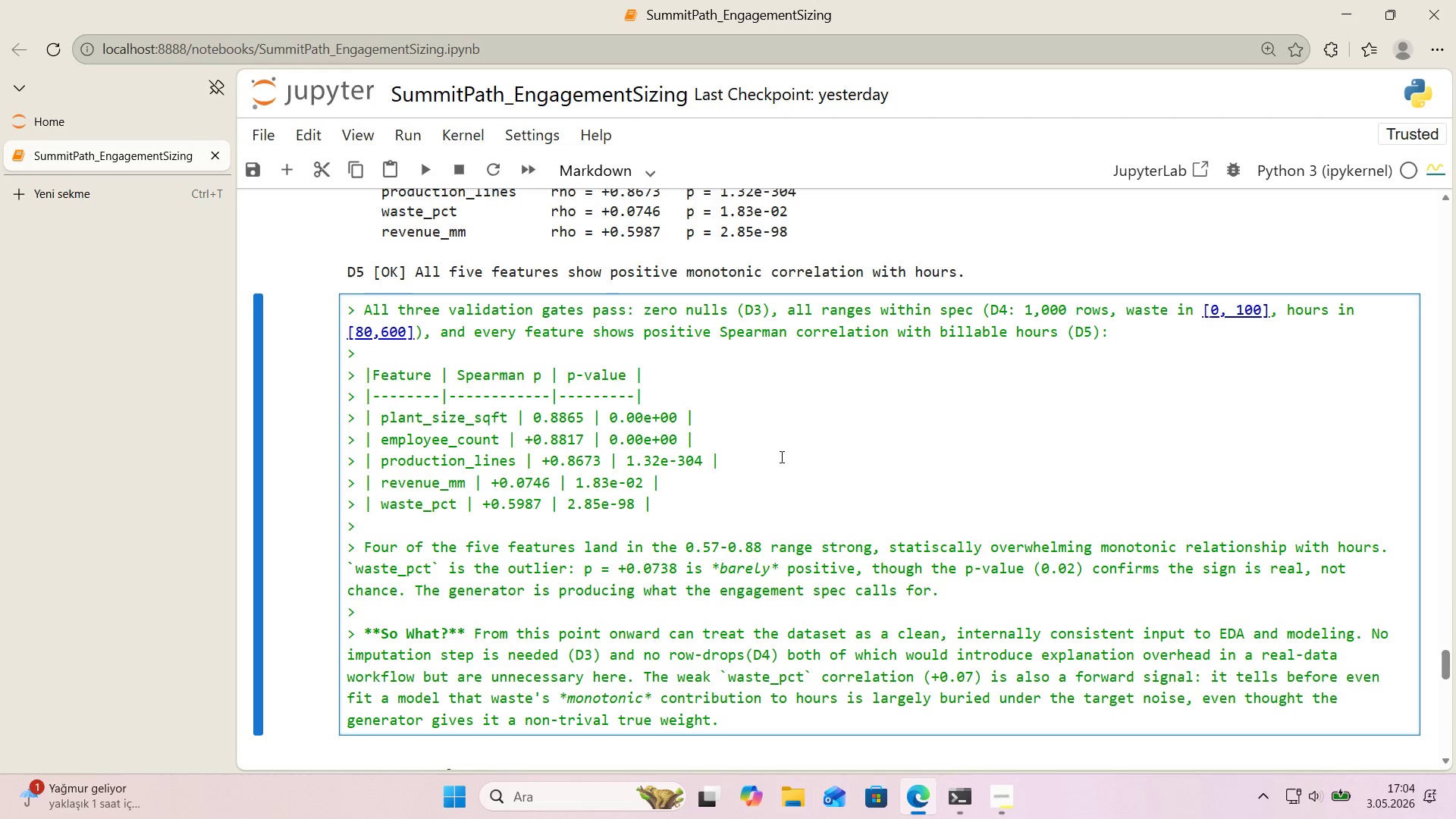 
left_click_drag(start_coordinate=[717, 545], to_coordinate=[714, 545])
 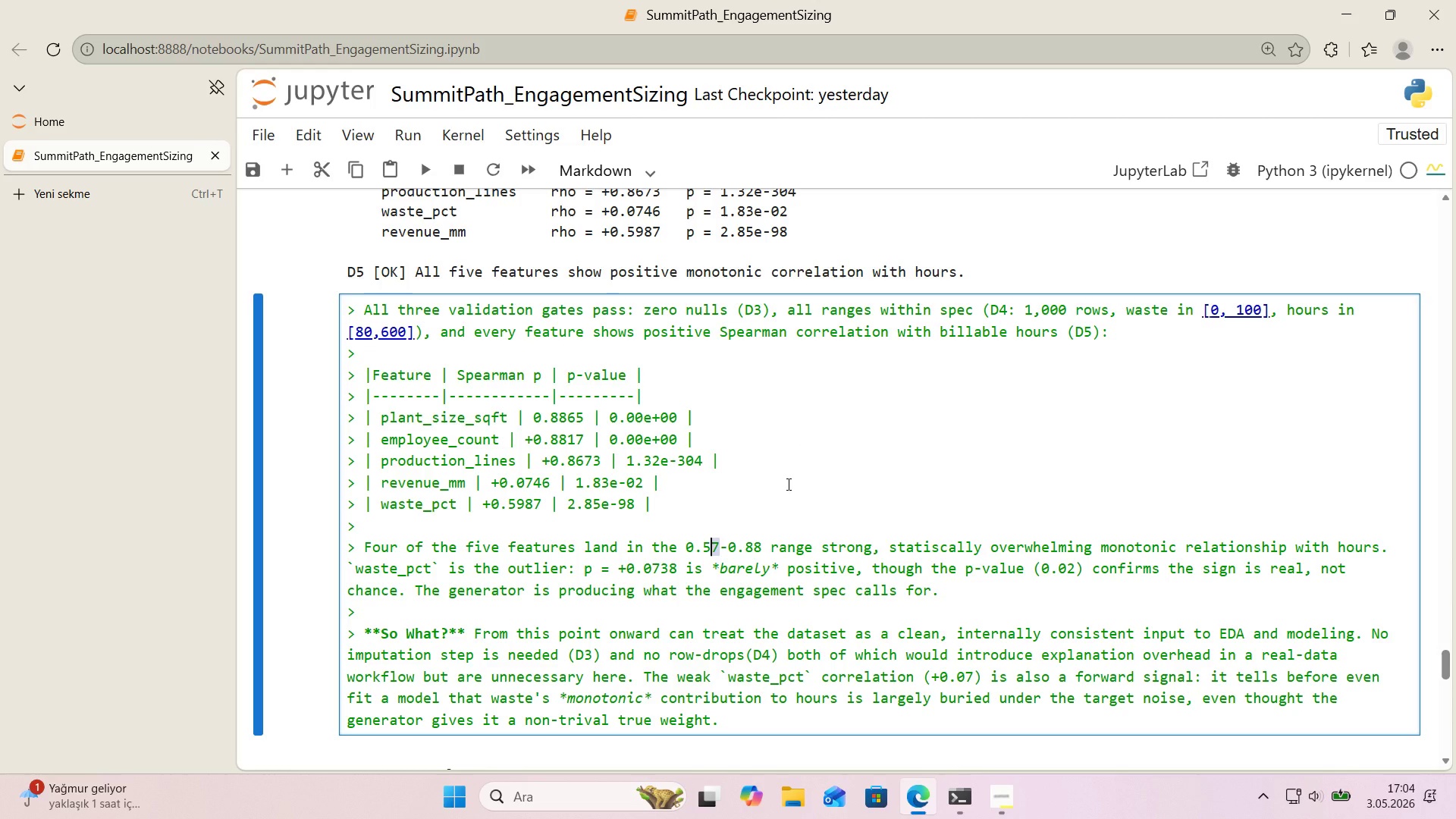 
scroll: coordinate [787, 484], scroll_direction: up, amount: 1.0
 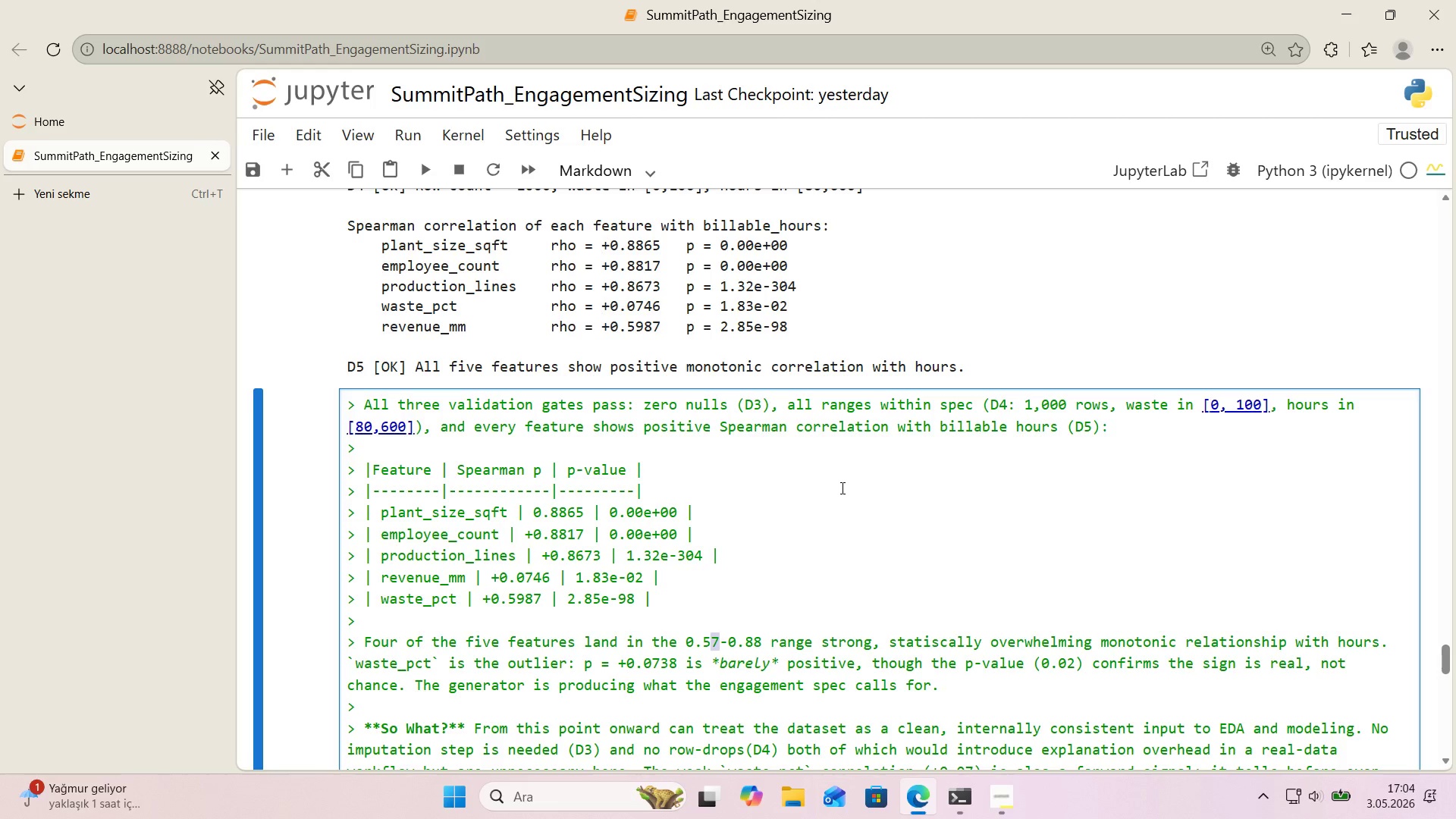 
wait(24.19)
 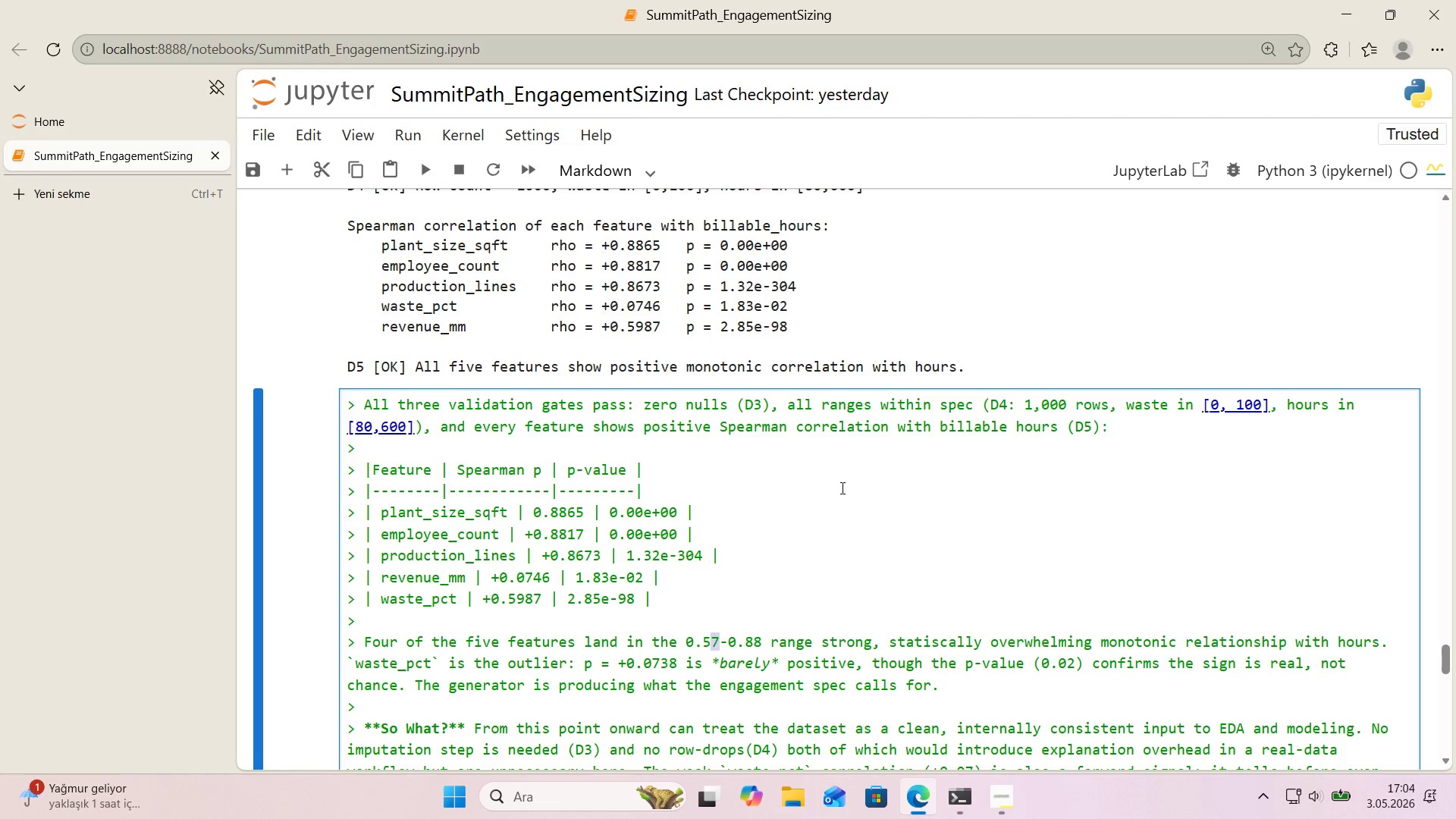 
double_click([533, 513])
 